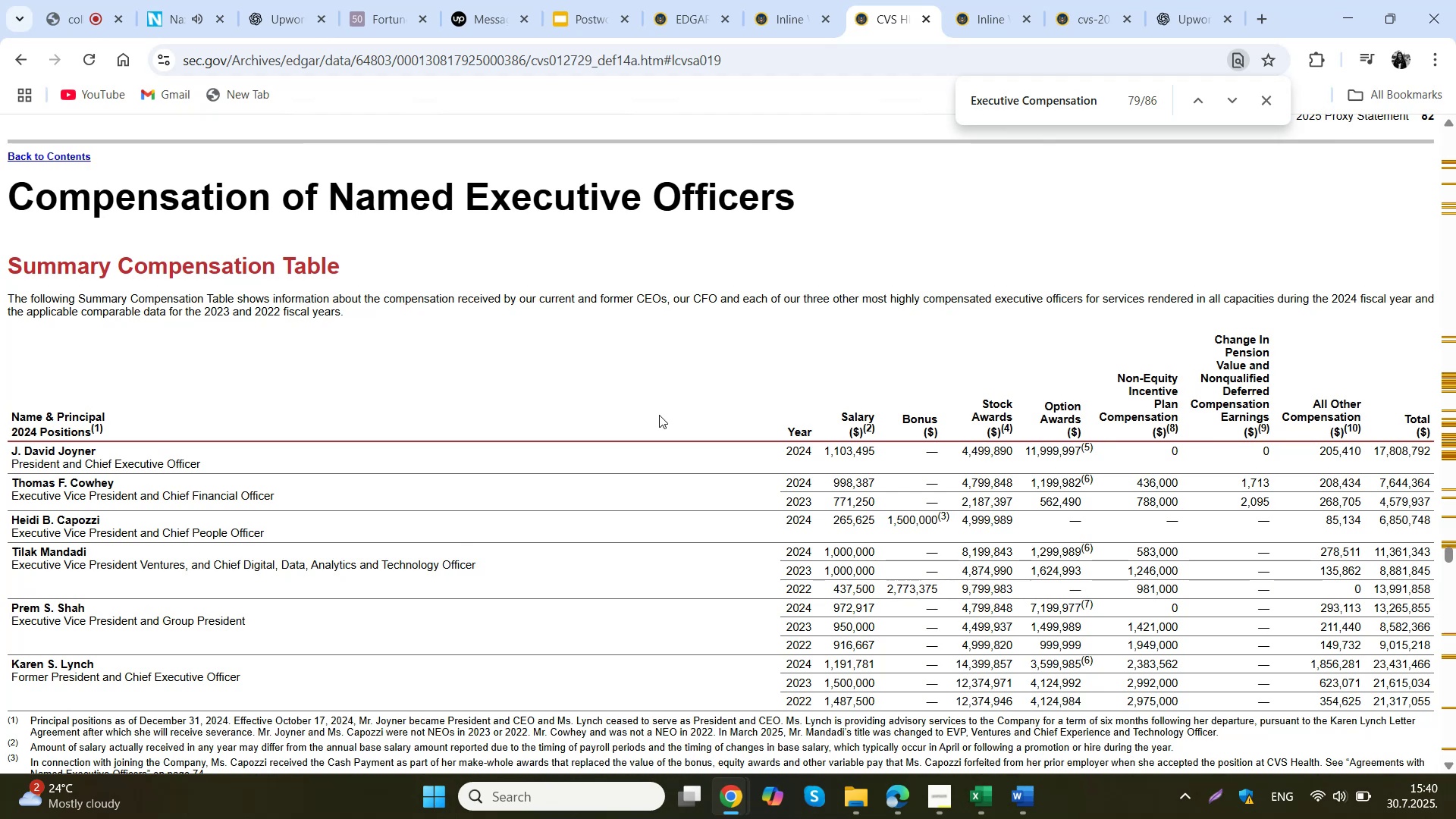 
left_click([860, 792])
 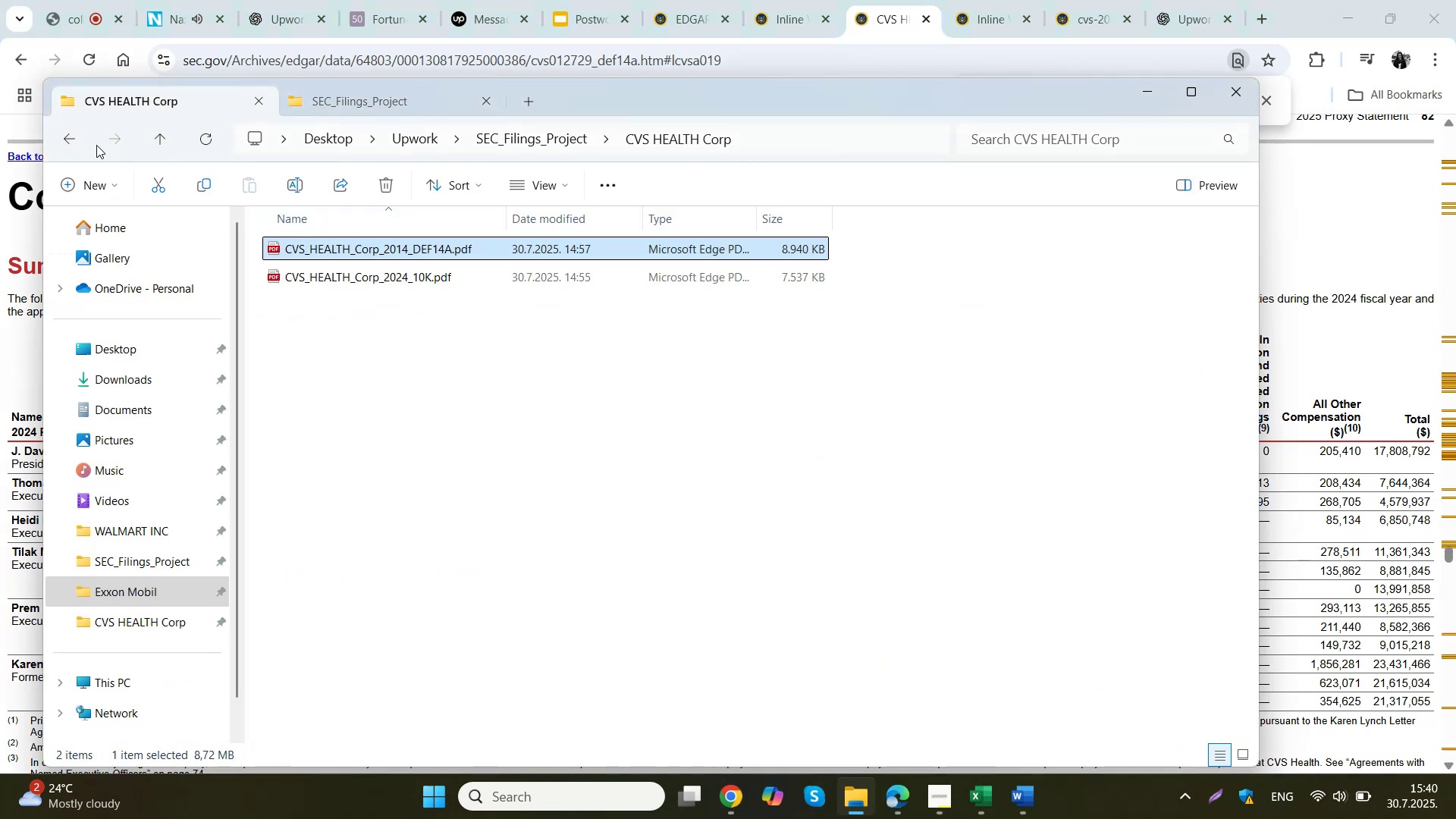 
left_click([77, 140])
 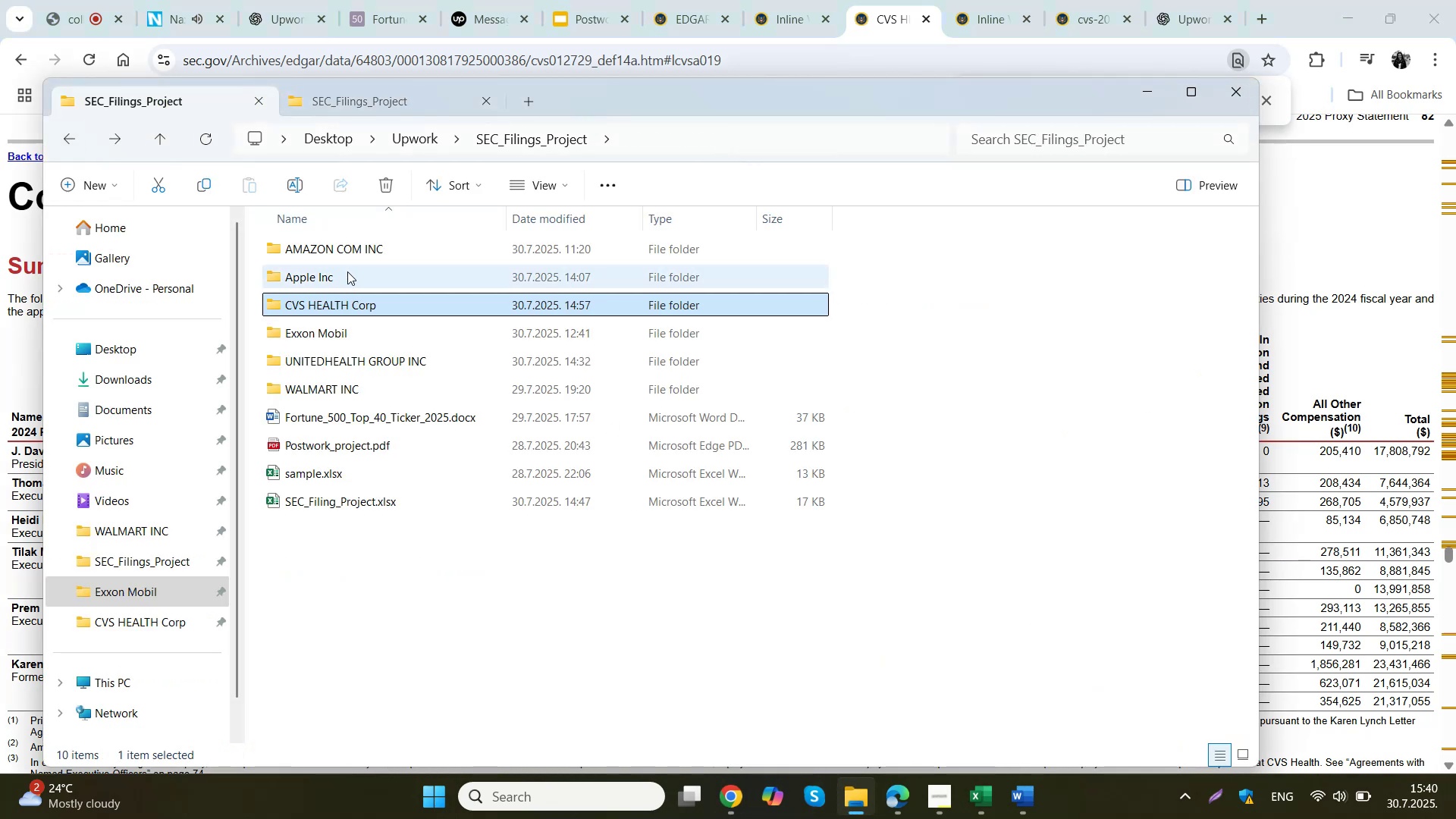 
double_click([347, 269])
 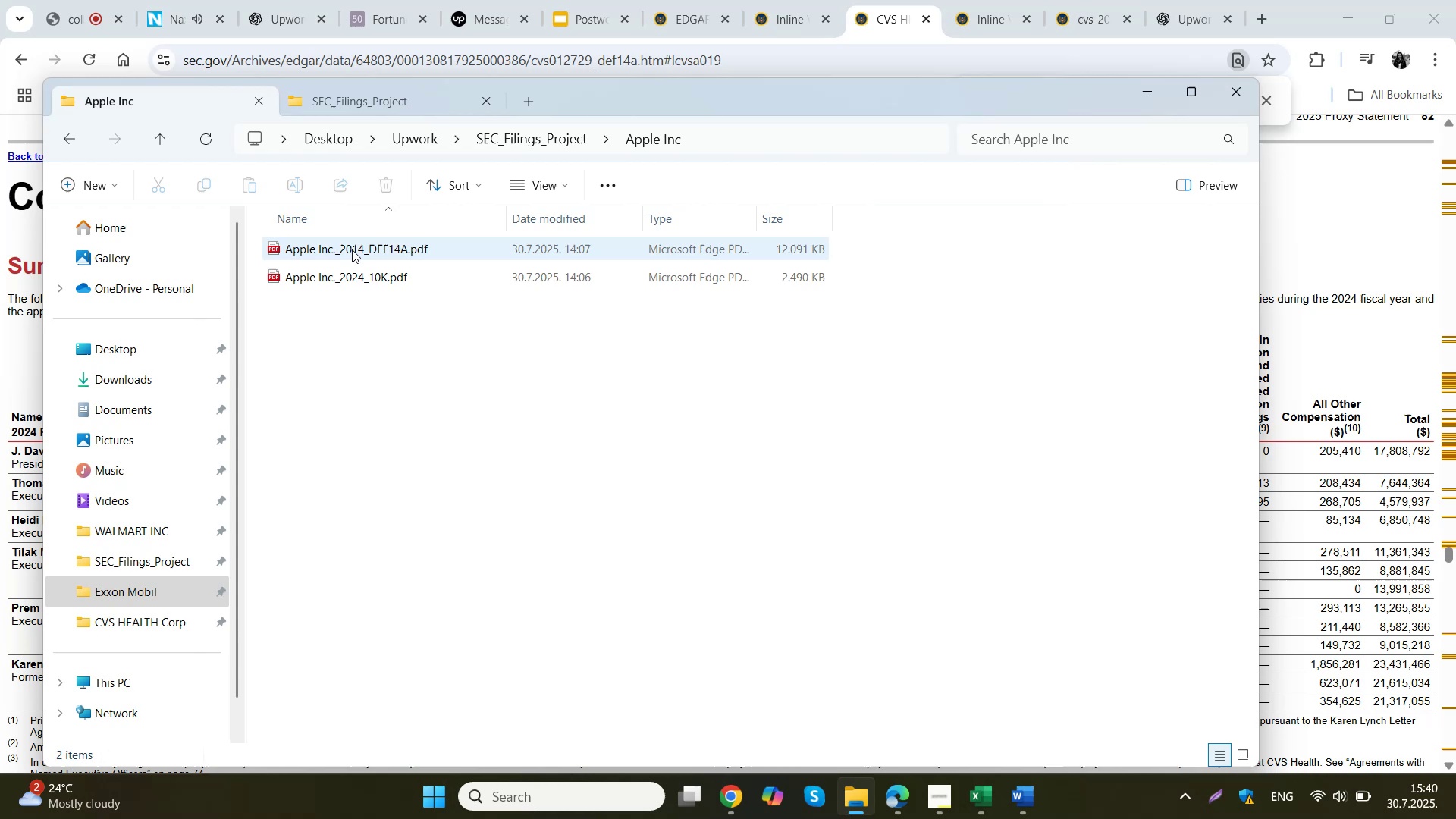 
double_click([353, 247])
 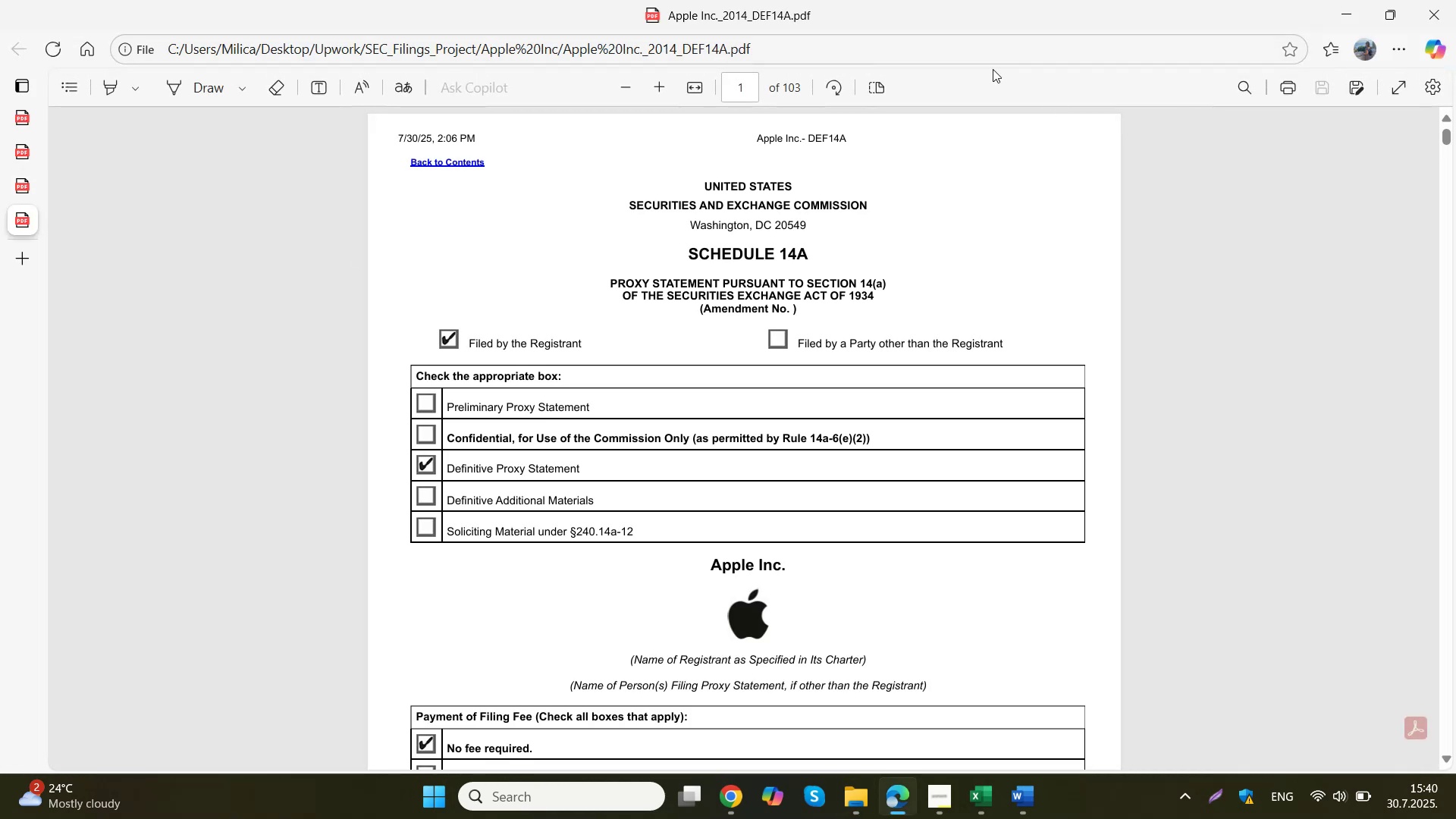 
left_click([847, 307])
 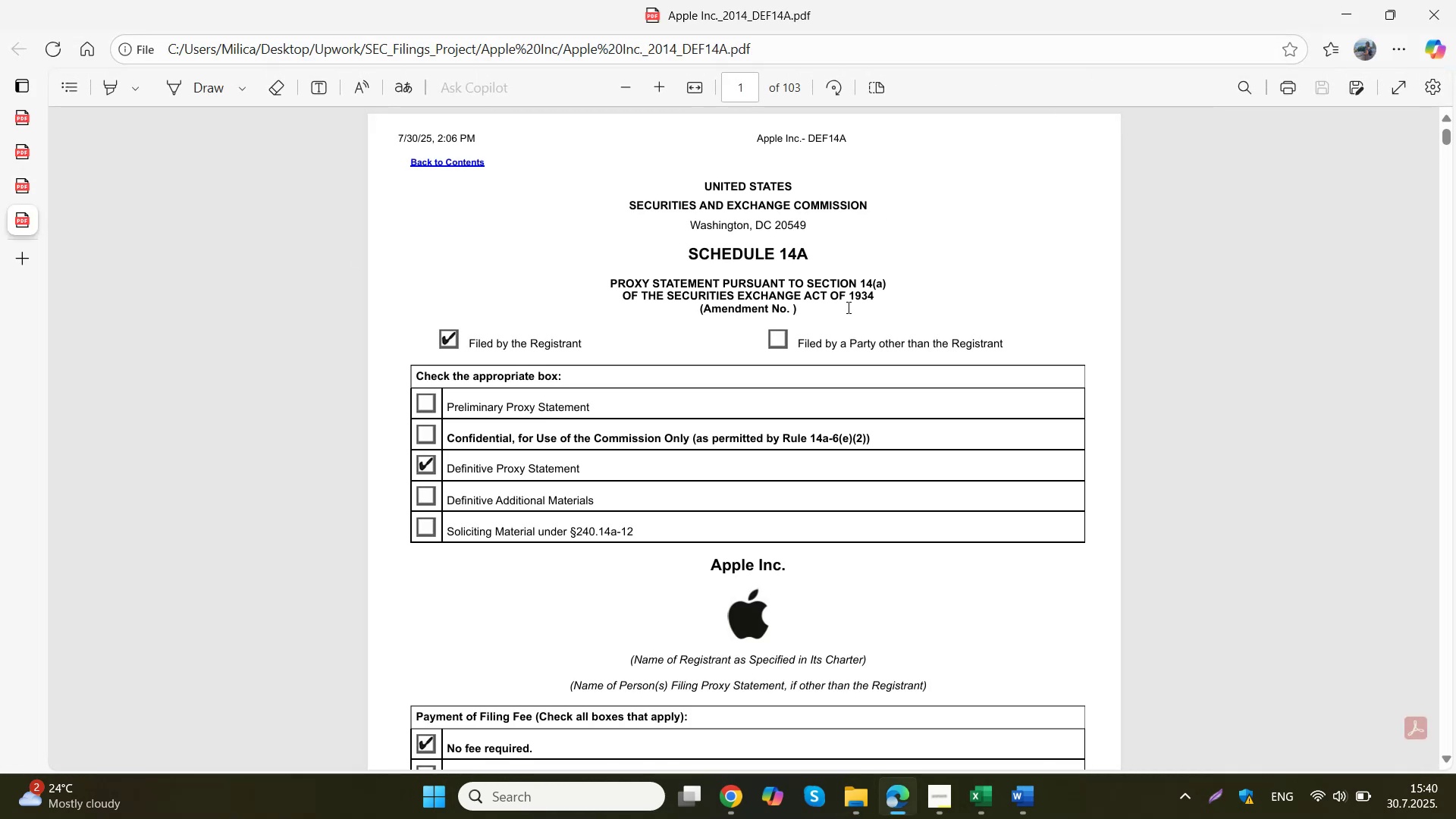 
key(Control+F)
 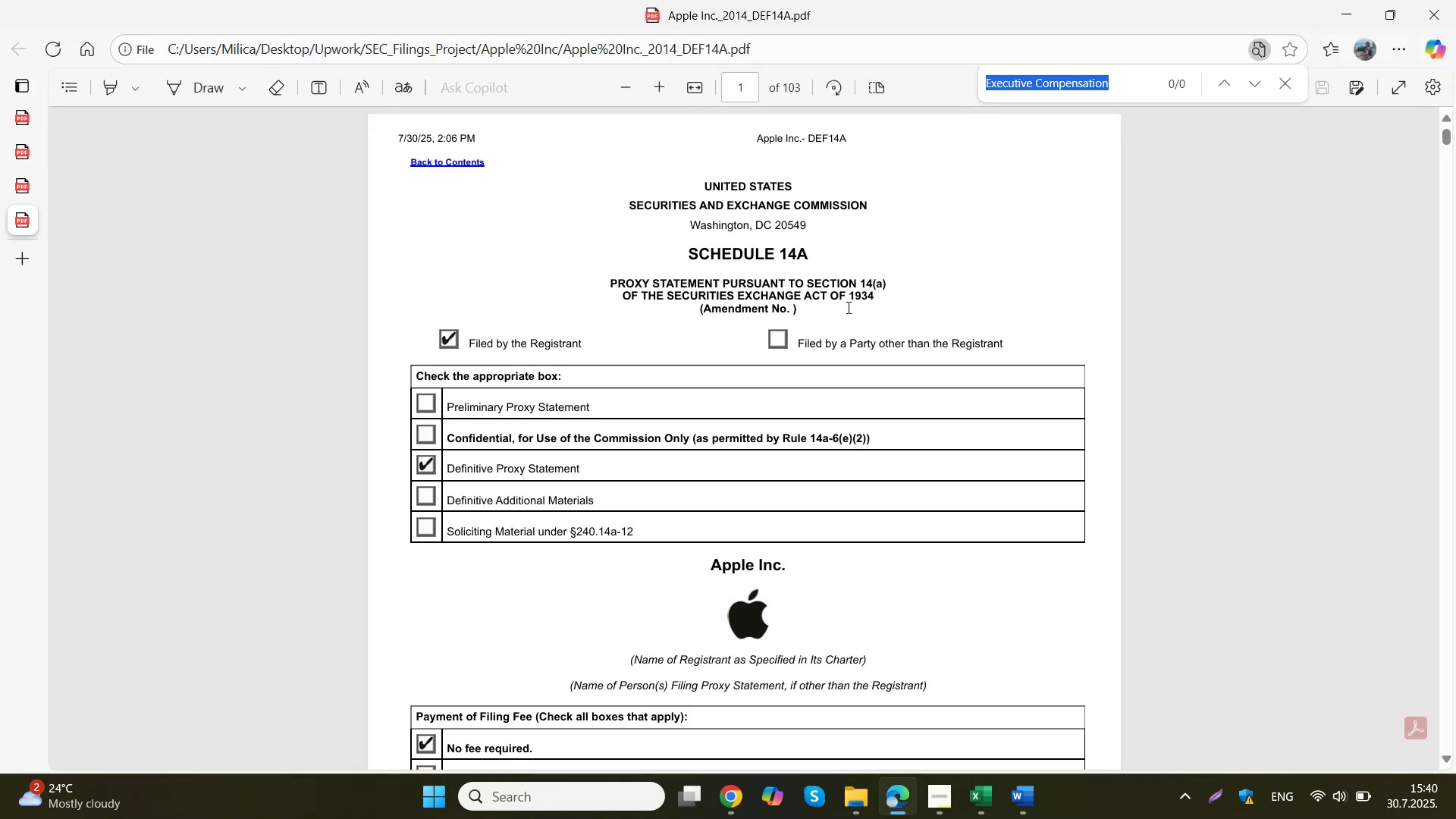 
key(Control+V)
 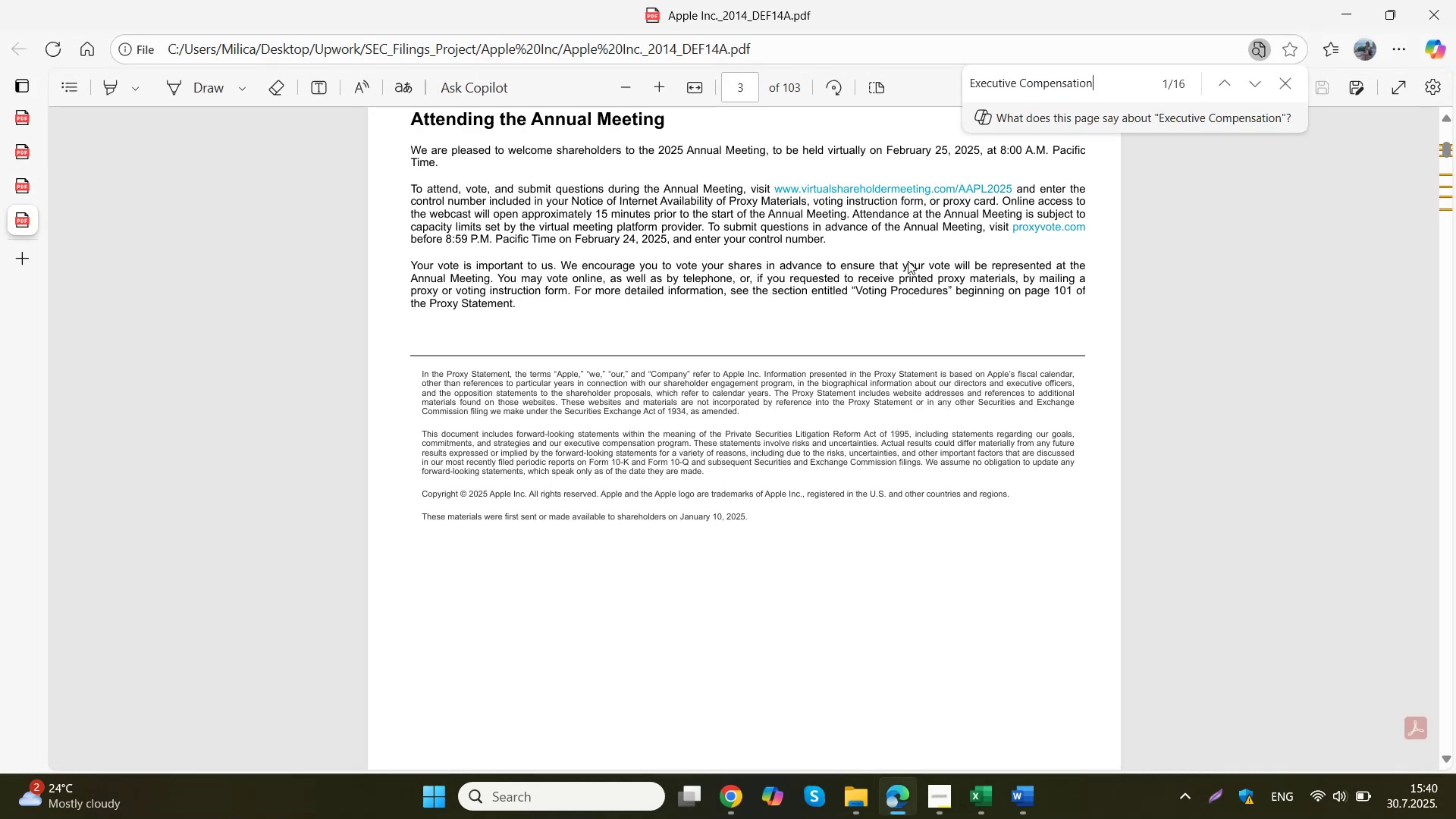 
scroll: coordinate [758, 315], scroll_direction: down, amount: 7.0
 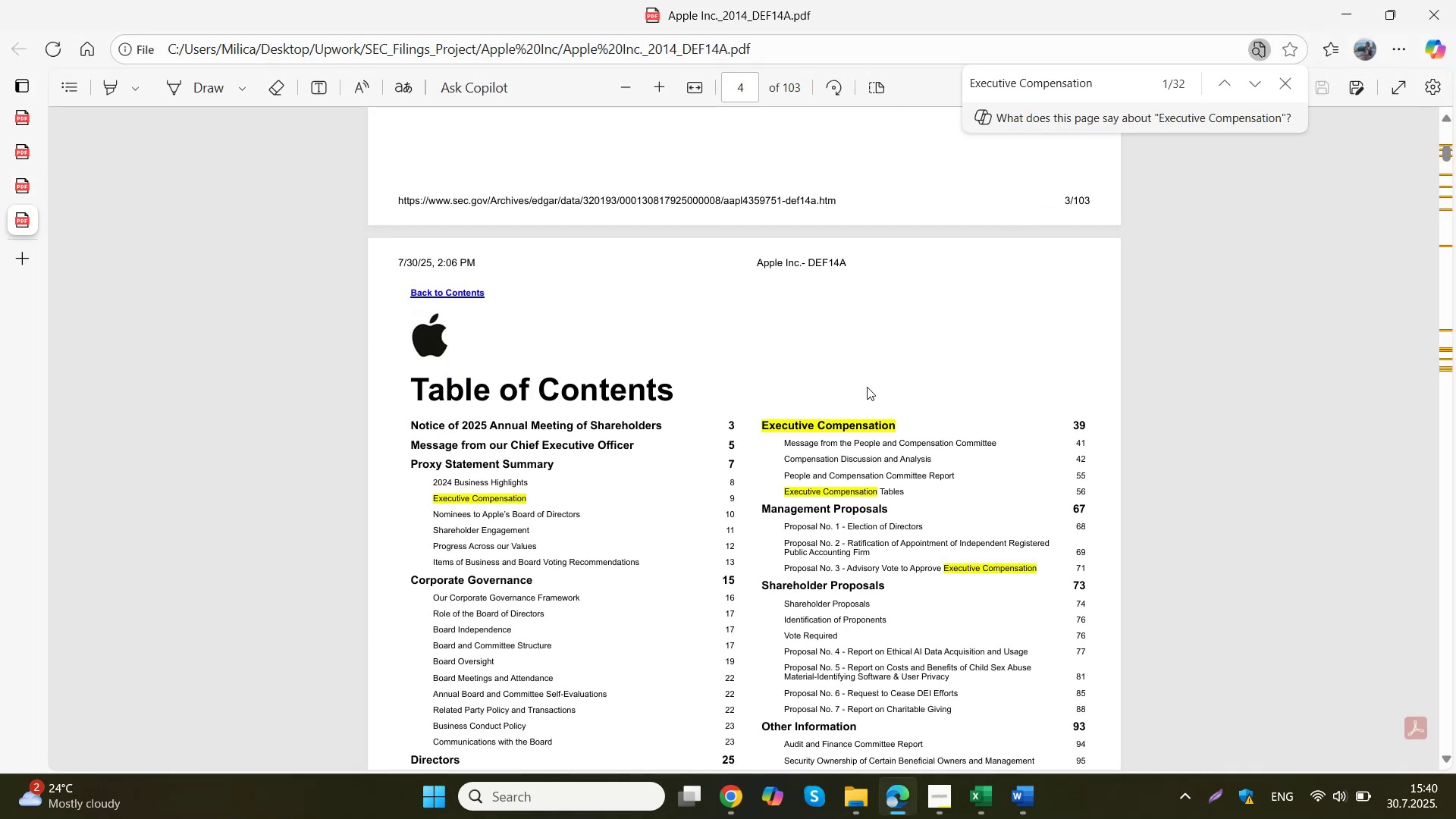 
left_click([858, 425])
 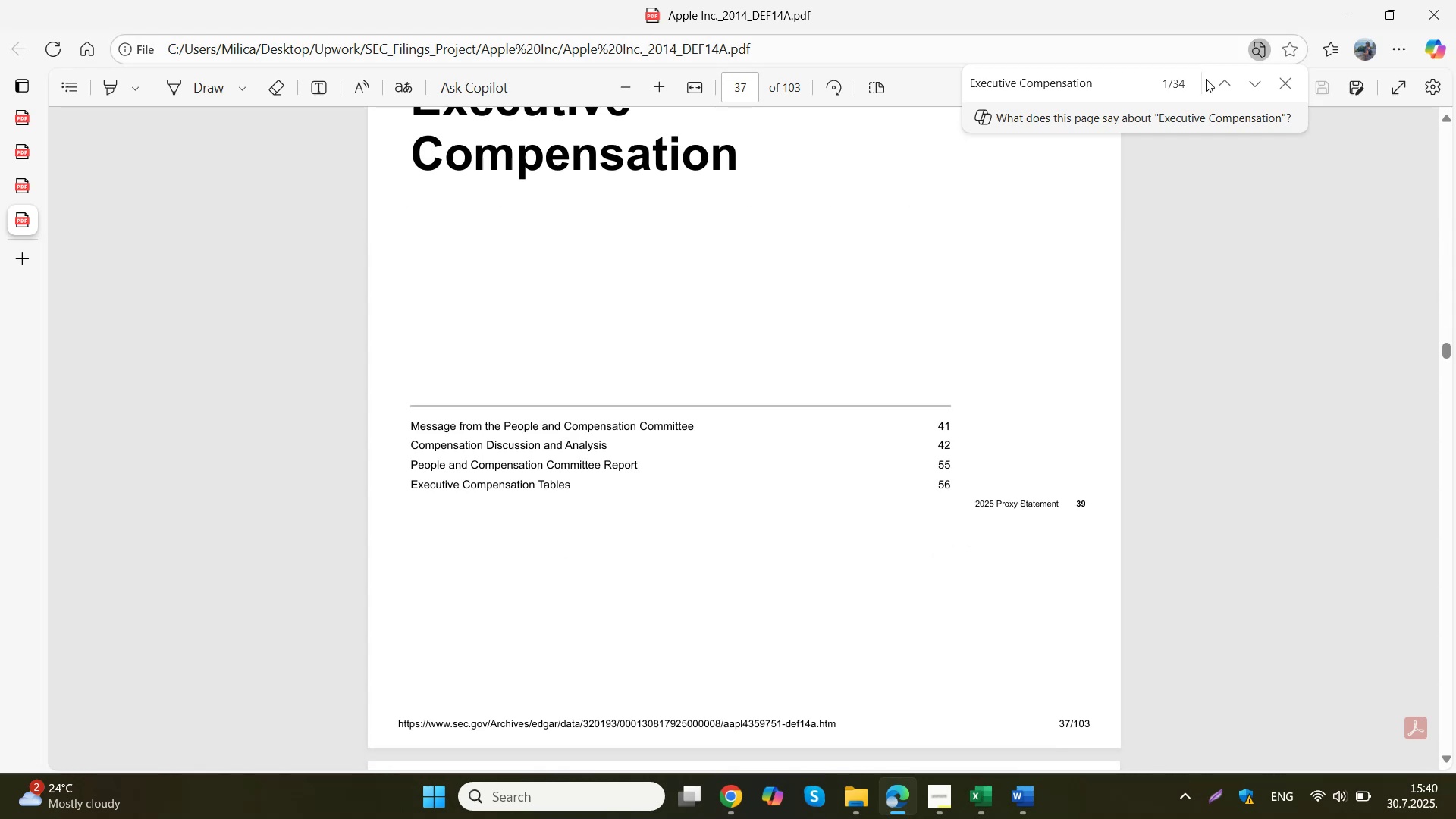 
left_click([1257, 84])
 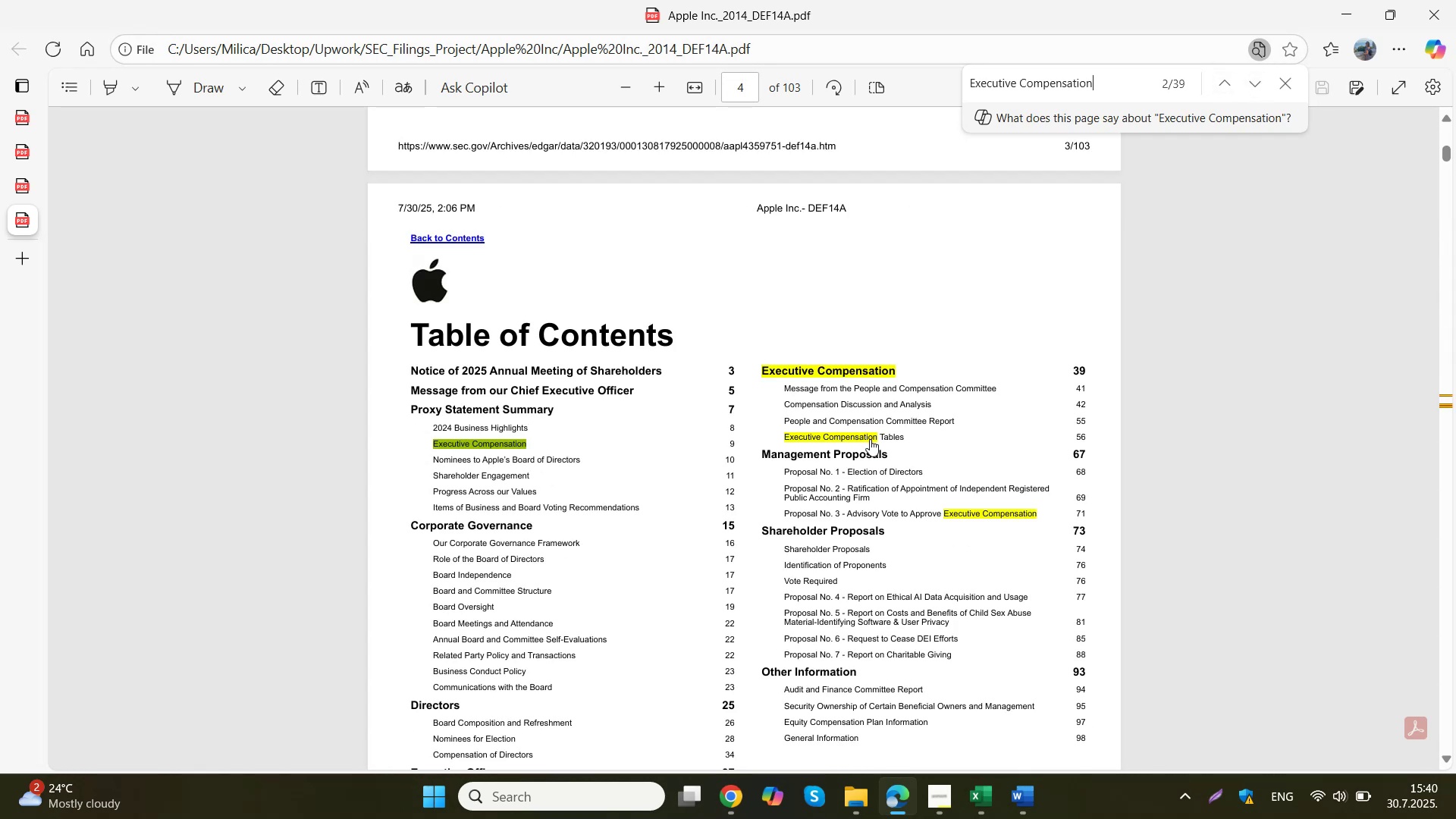 
left_click([864, 440])
 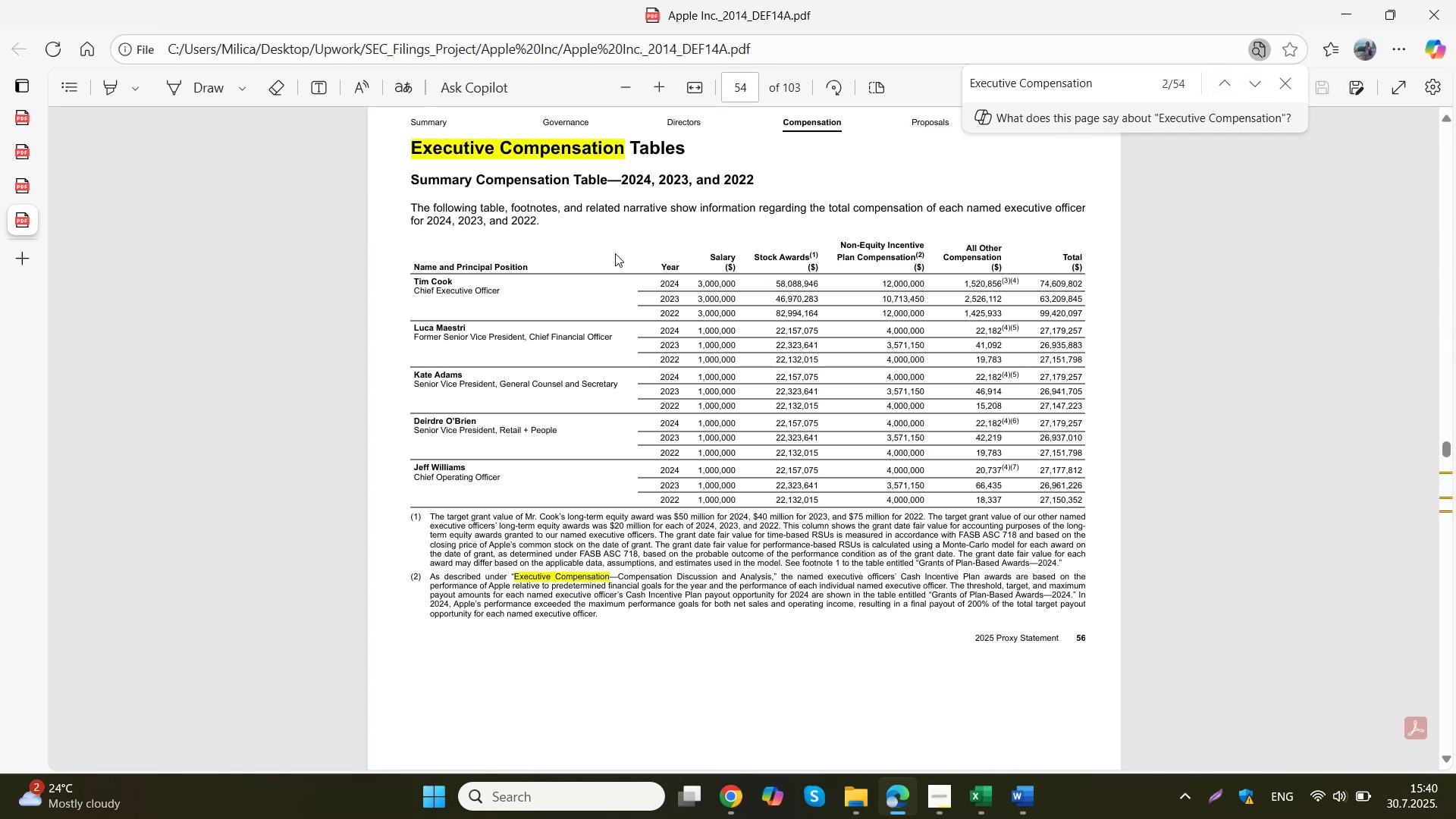 
left_click([786, 273])
 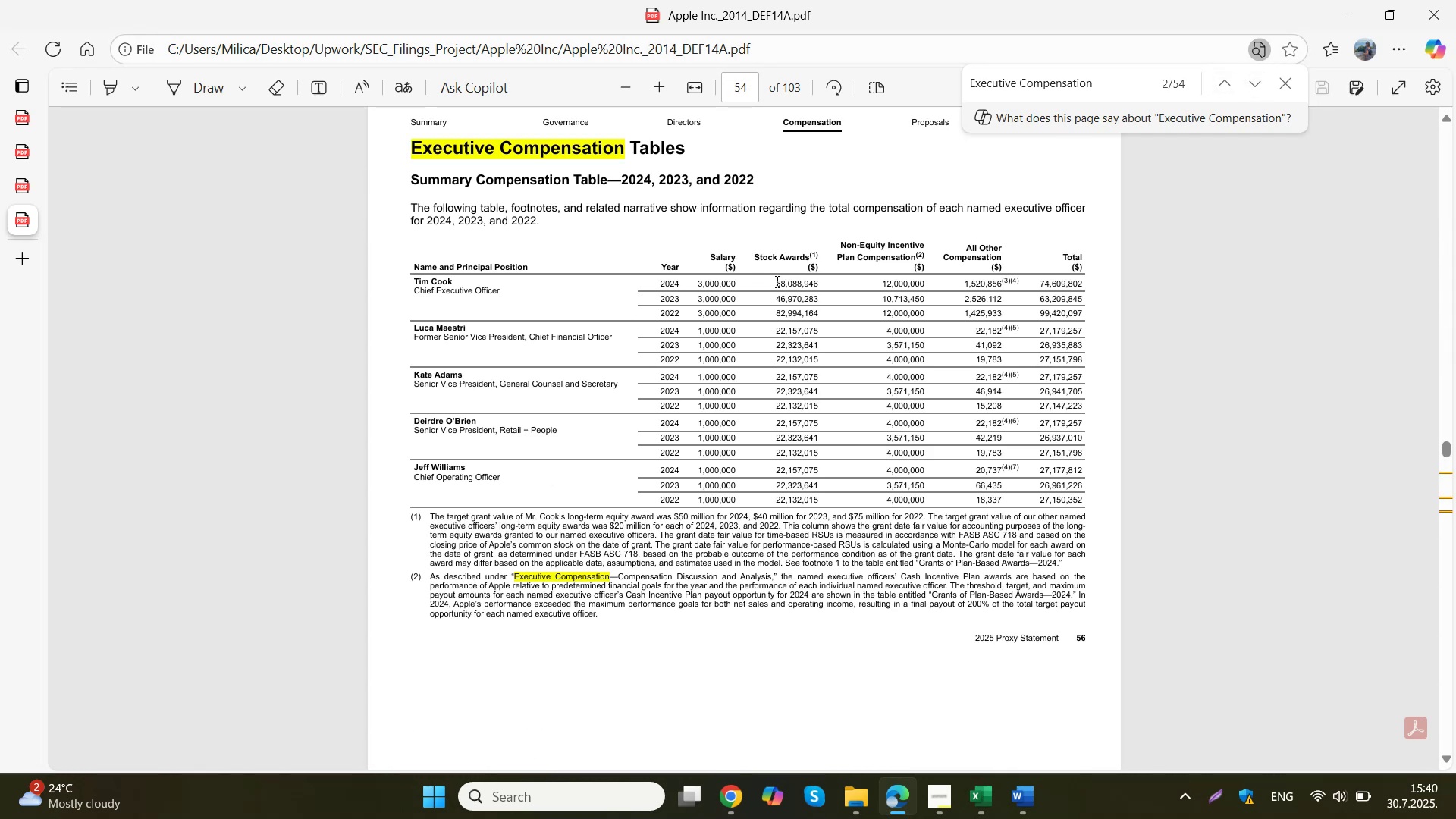 
scroll: coordinate [773, 282], scroll_direction: up, amount: 1.0
 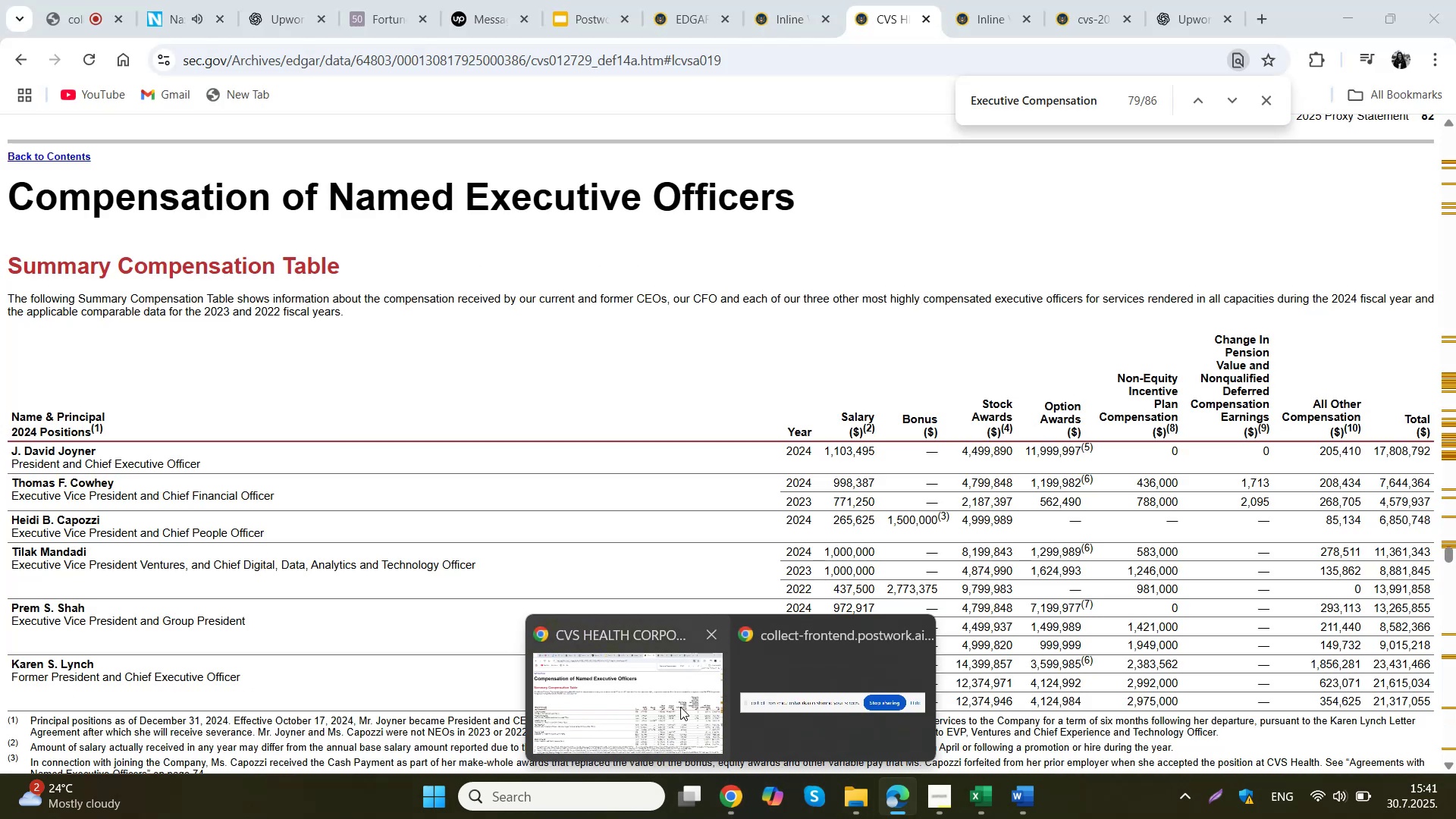 
wait(9.79)
 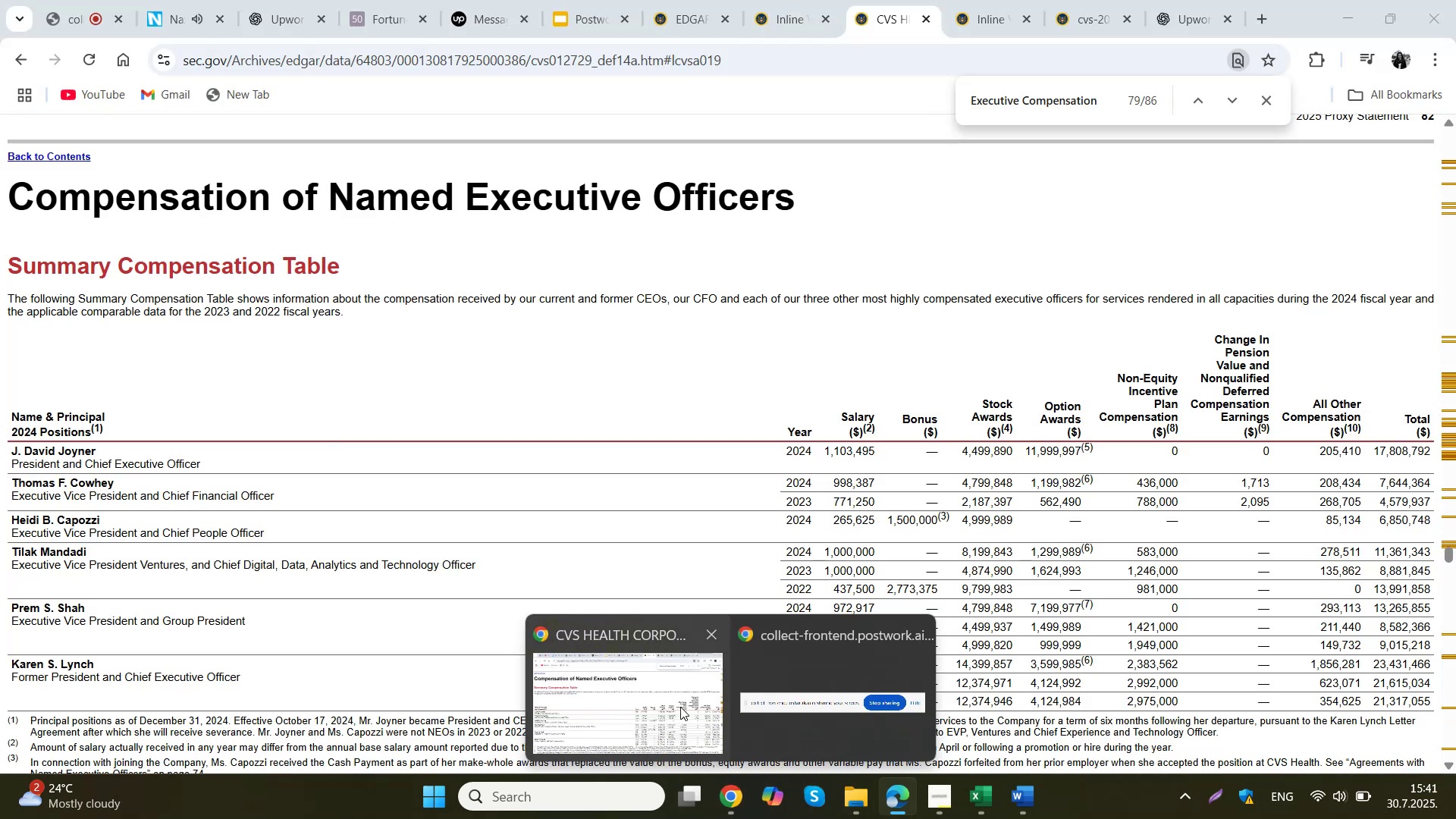 
scroll: coordinate [705, 479], scroll_direction: down, amount: 2.0
 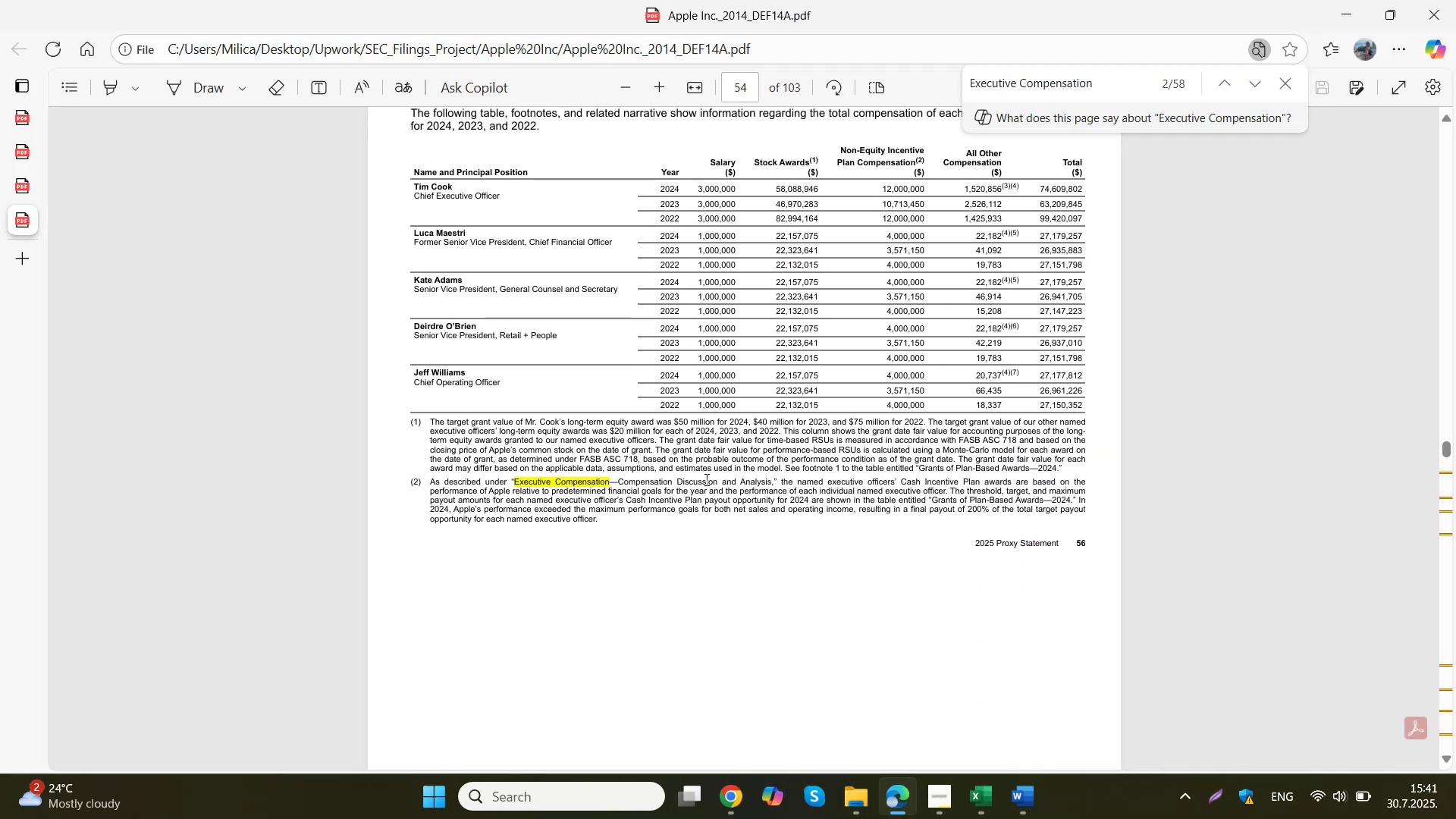 
scroll: coordinate [705, 479], scroll_direction: up, amount: 1.0
 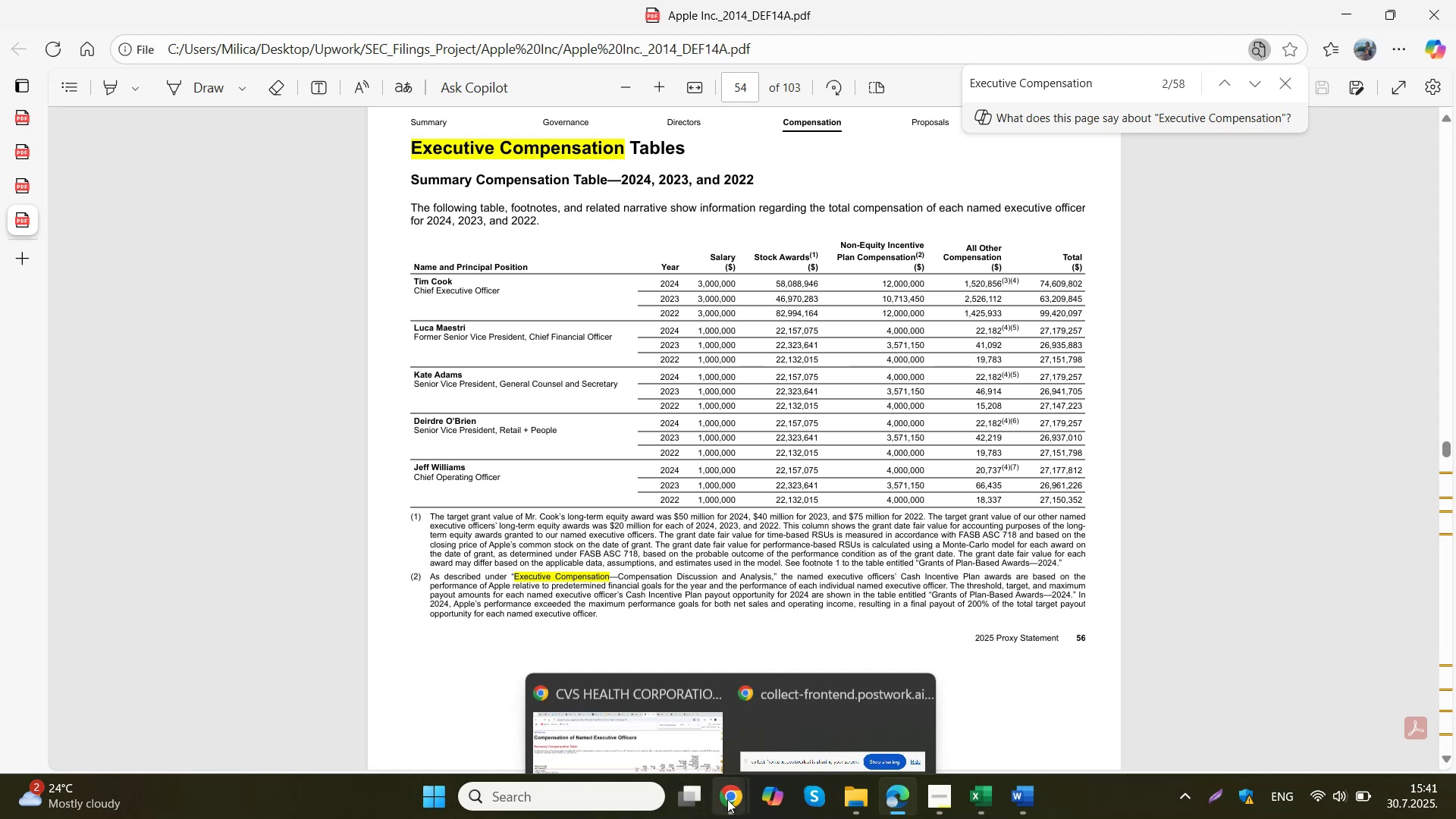 
left_click([673, 709])
 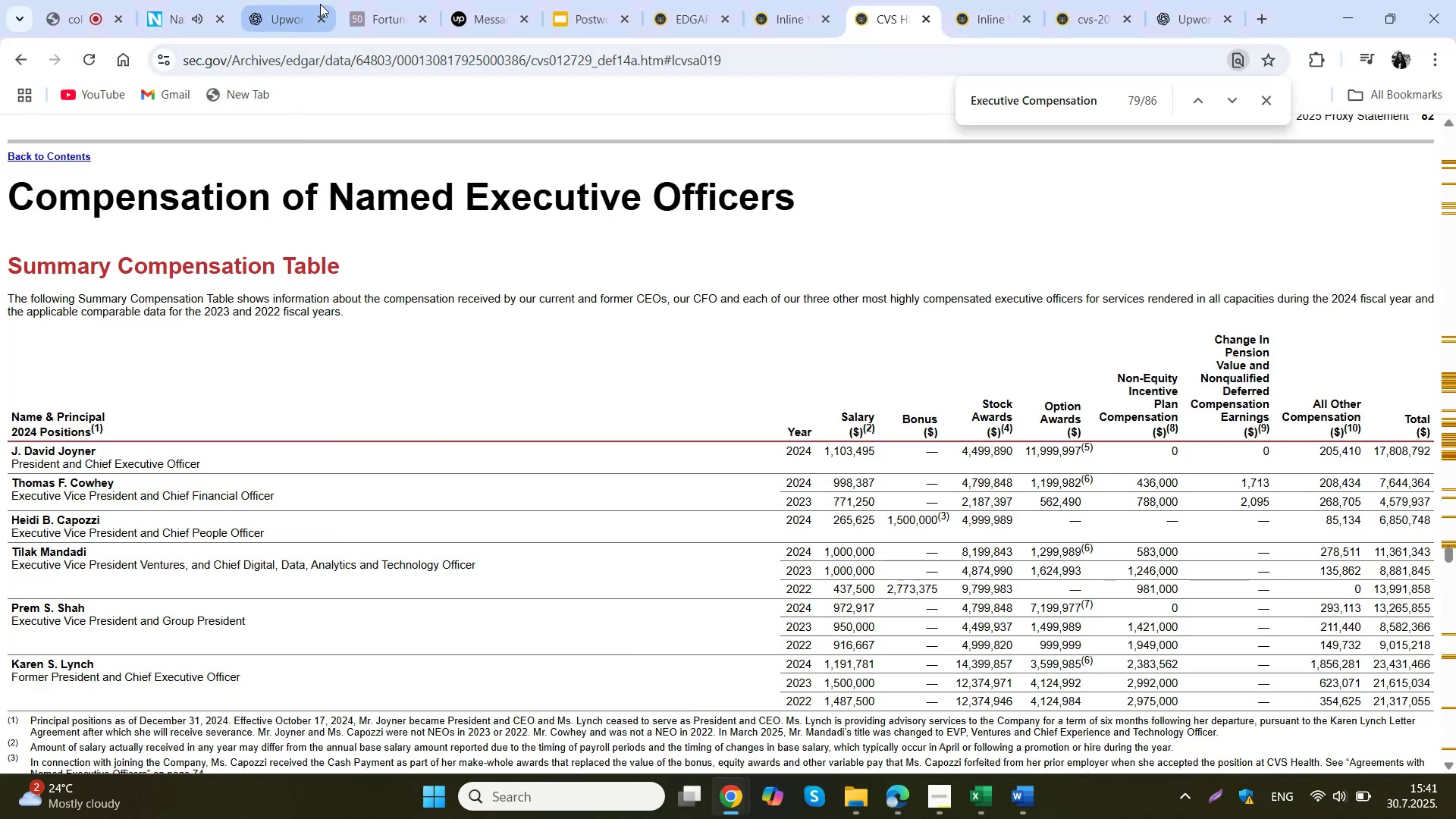 
left_click([1202, 0])
 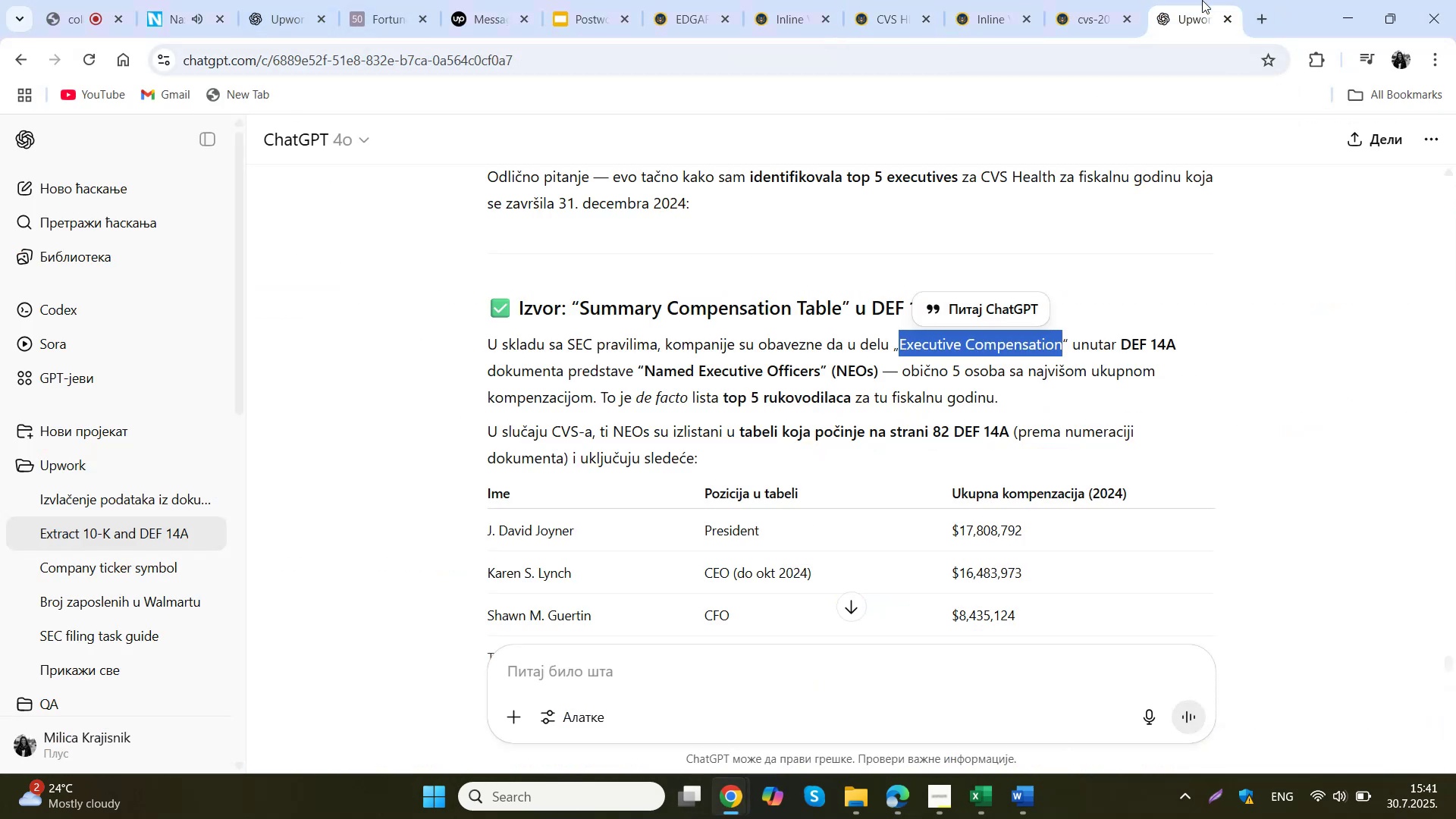 
left_click([989, 0])
 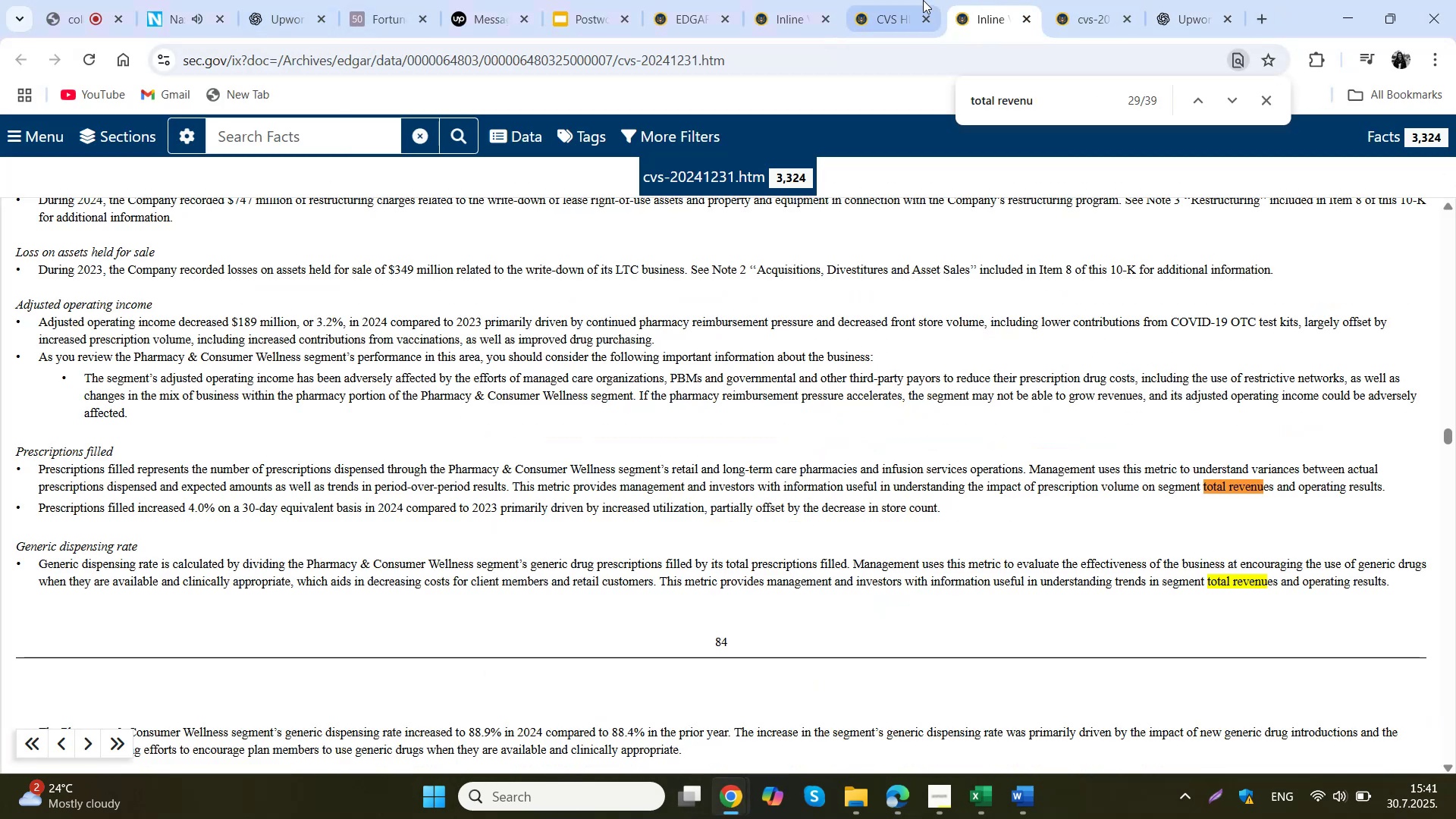 
left_click([910, 0])
 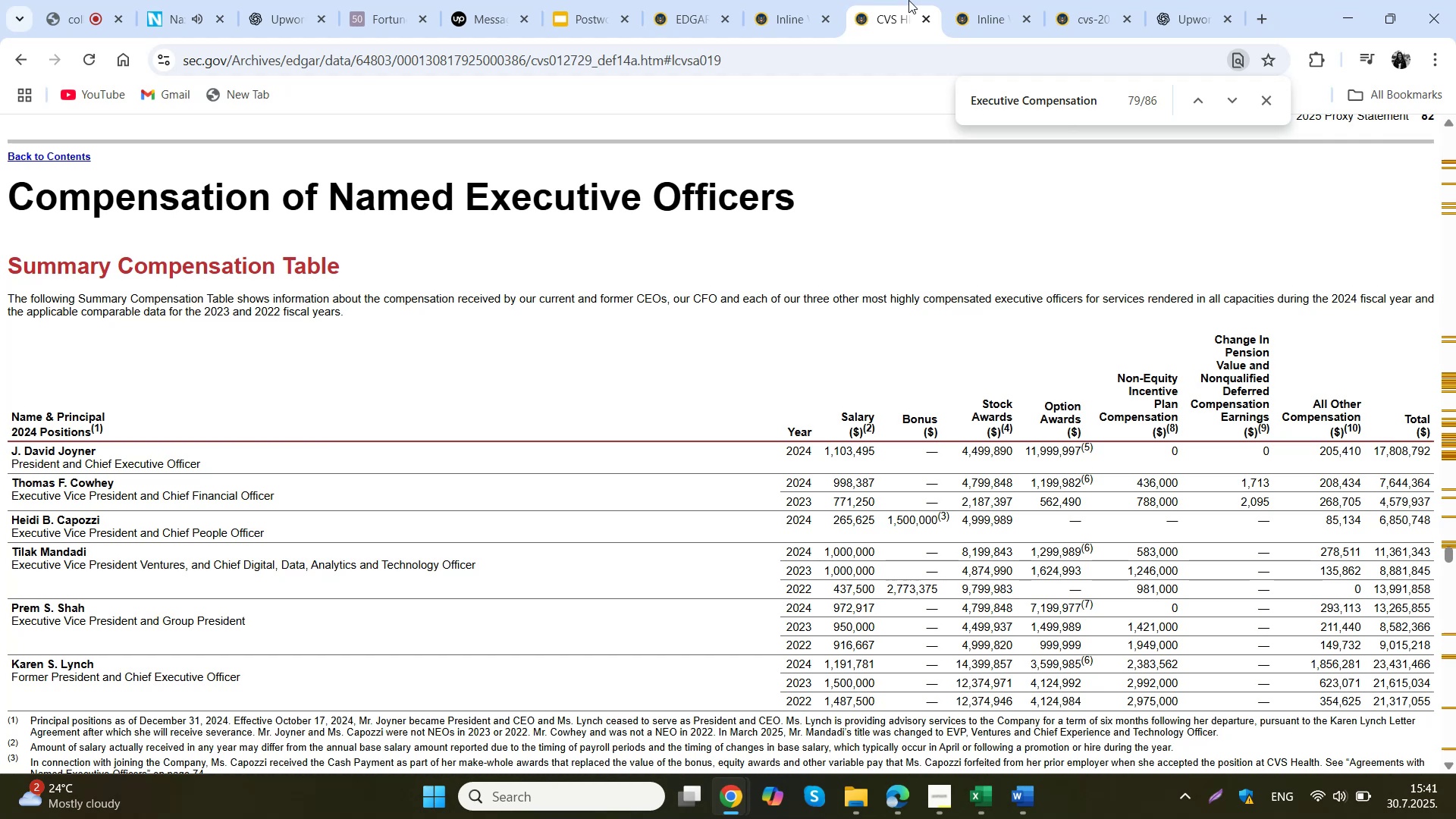 
left_click([1189, 0])
 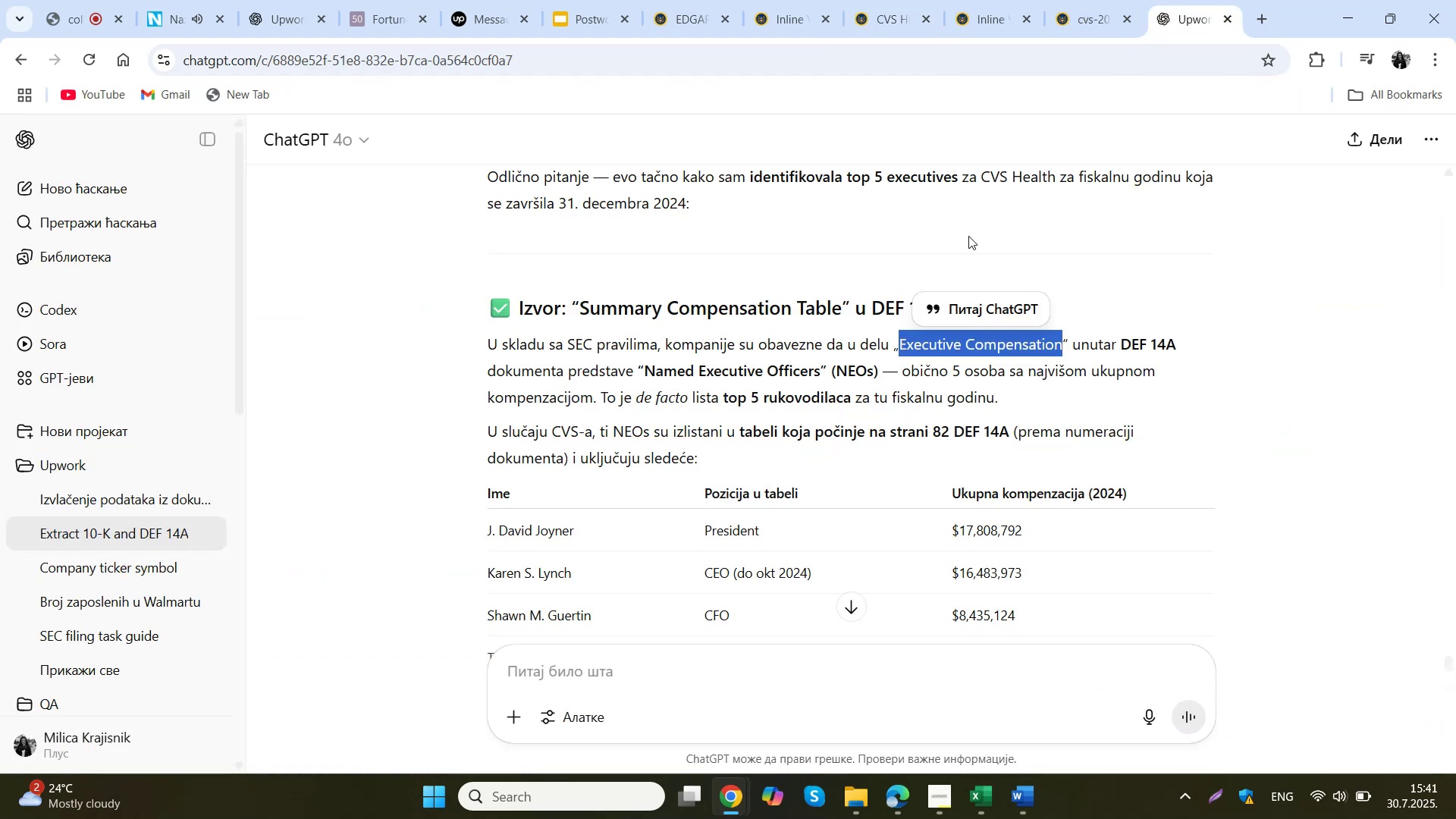 
scroll: coordinate [869, 321], scroll_direction: down, amount: 1.0
 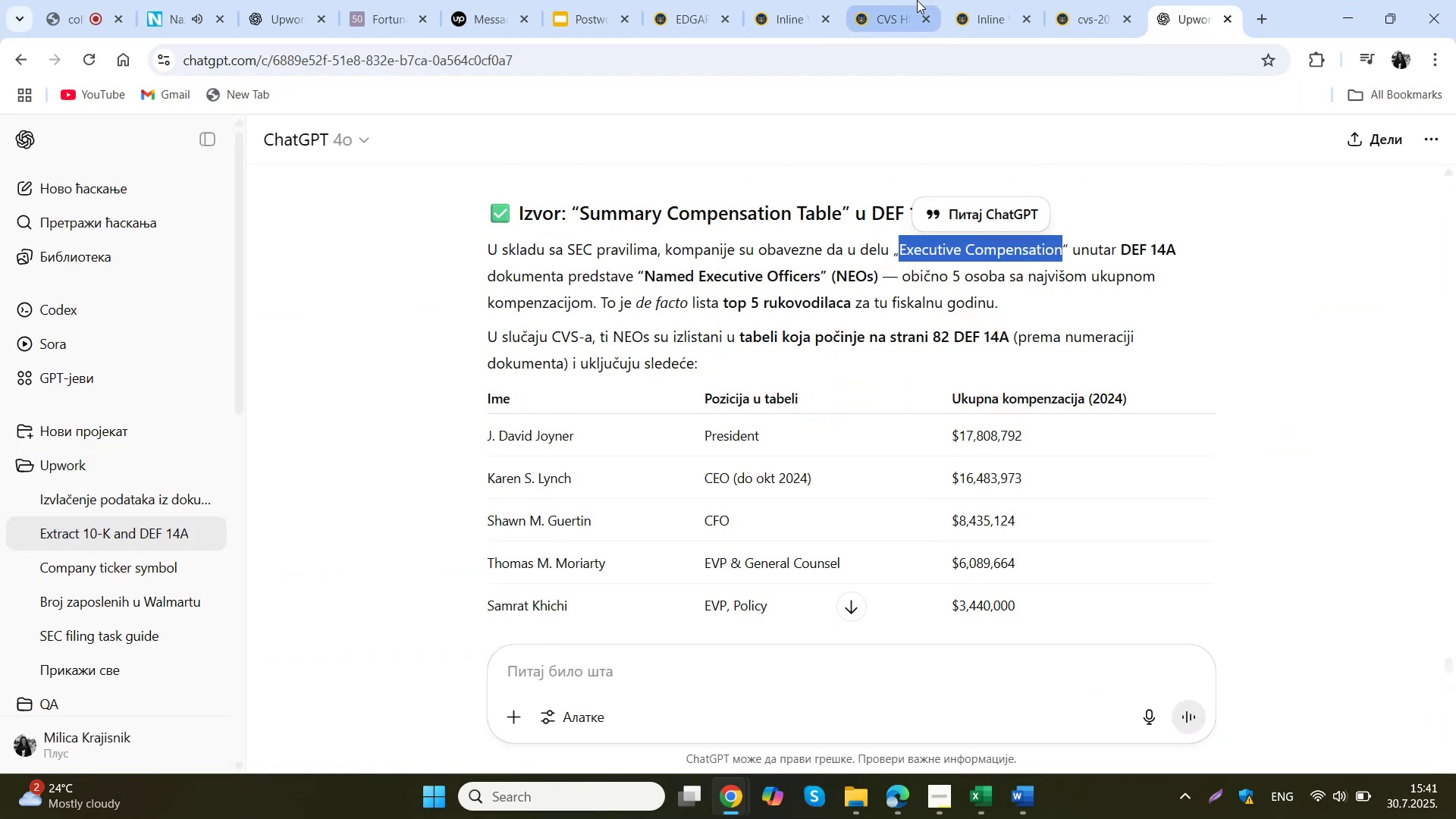 
left_click([912, 0])
 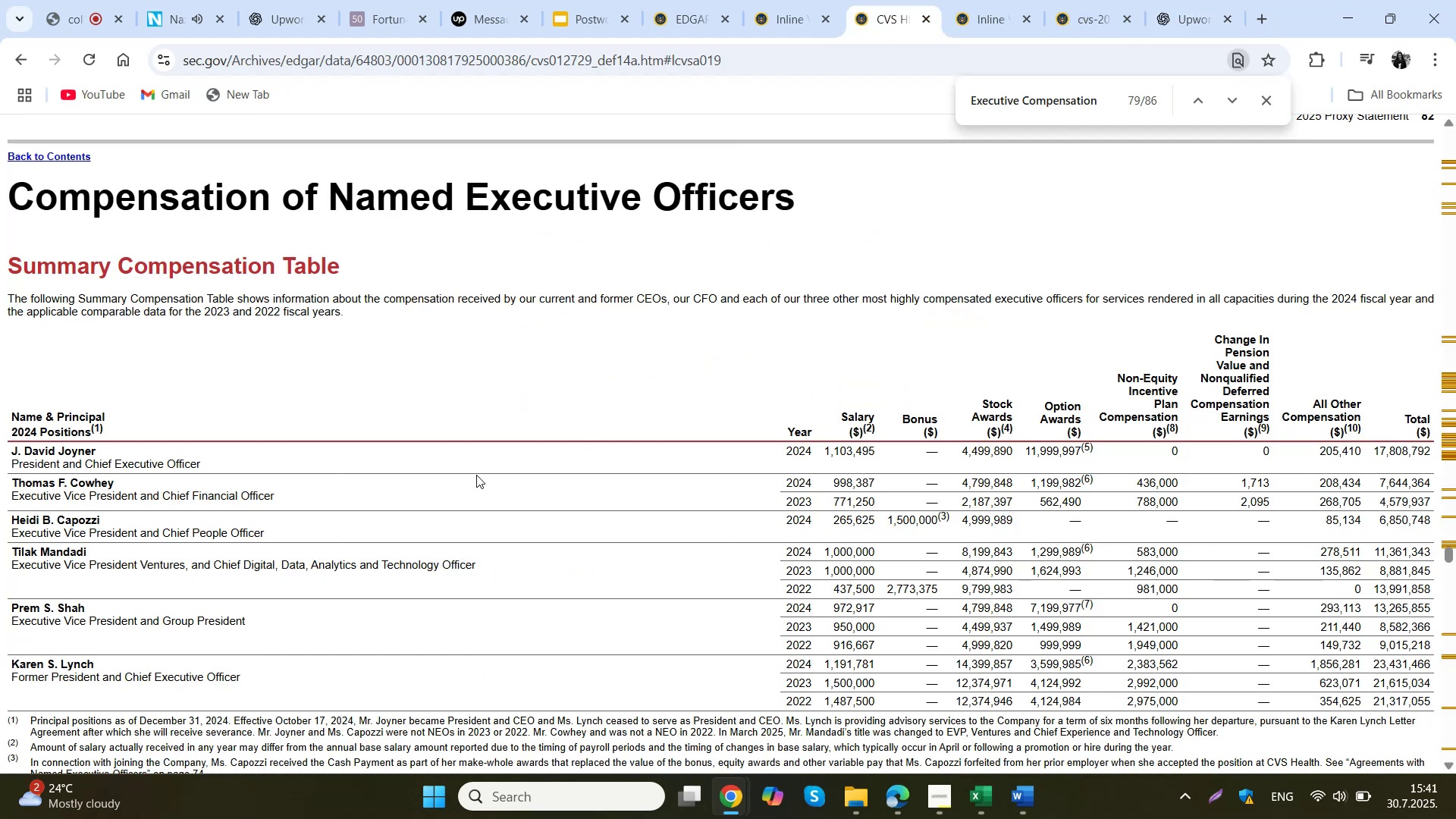 
scroll: coordinate [476, 475], scroll_direction: down, amount: 1.0
 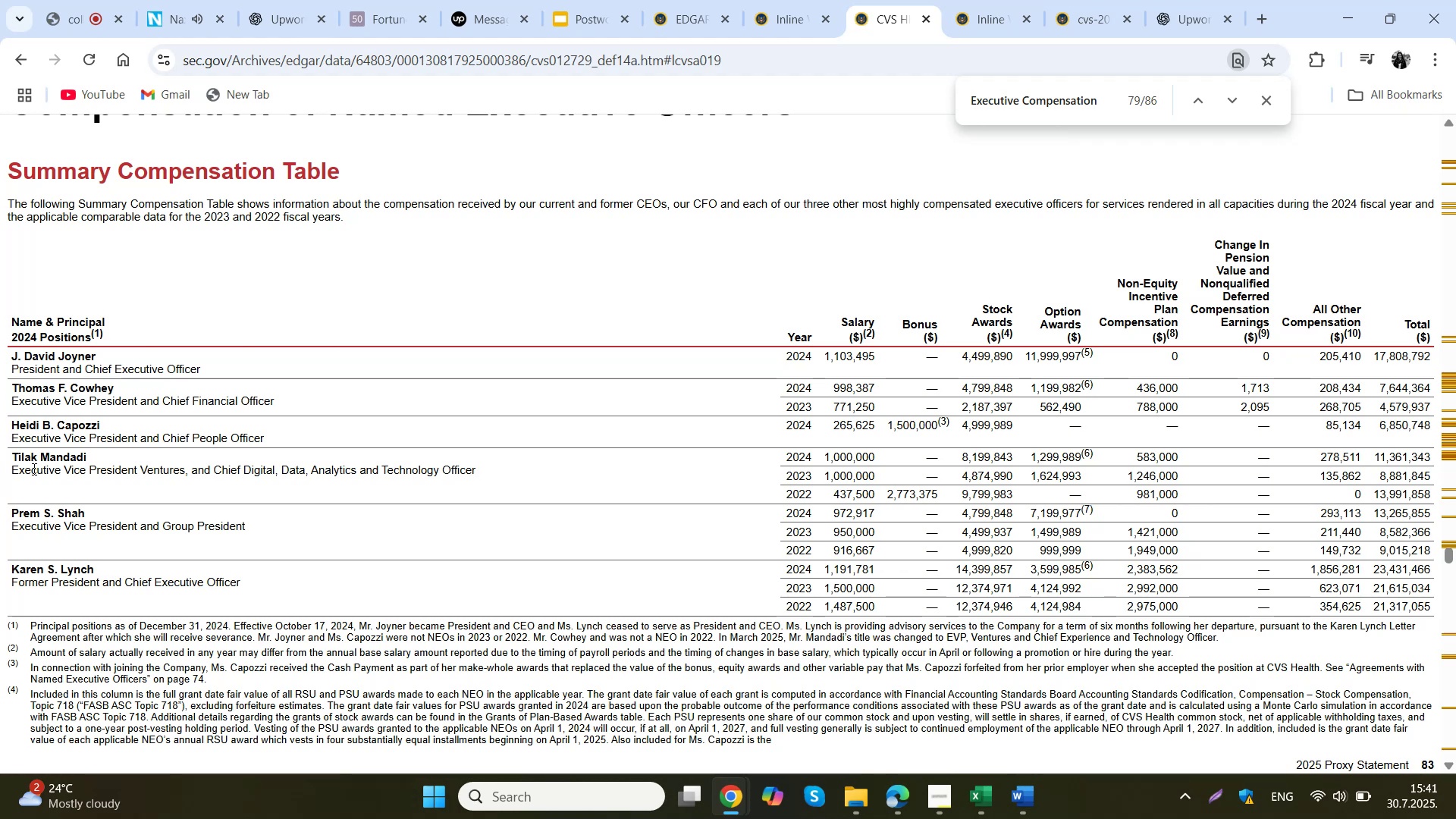 
wait(19.23)
 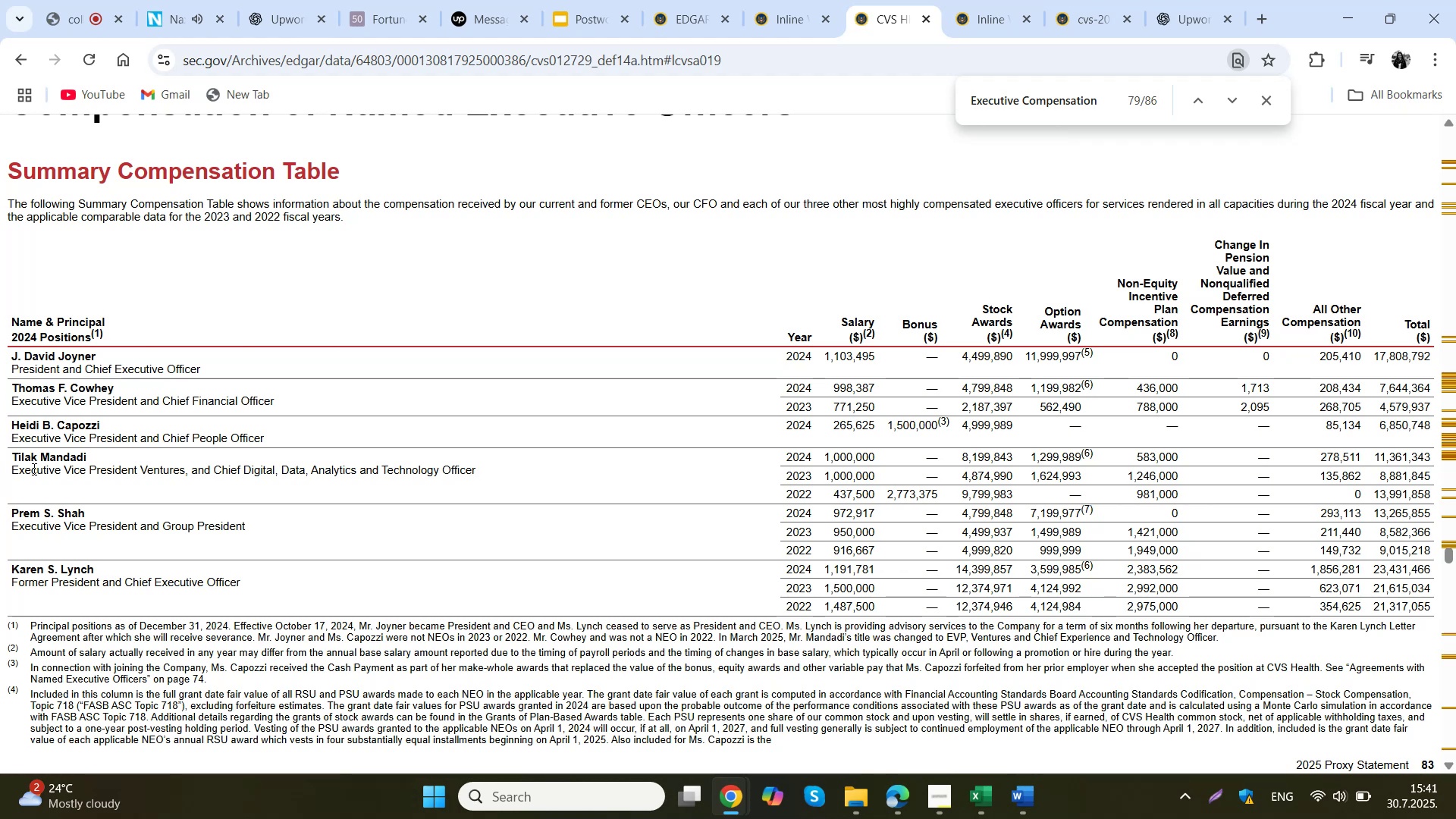 
left_click([1190, 0])
 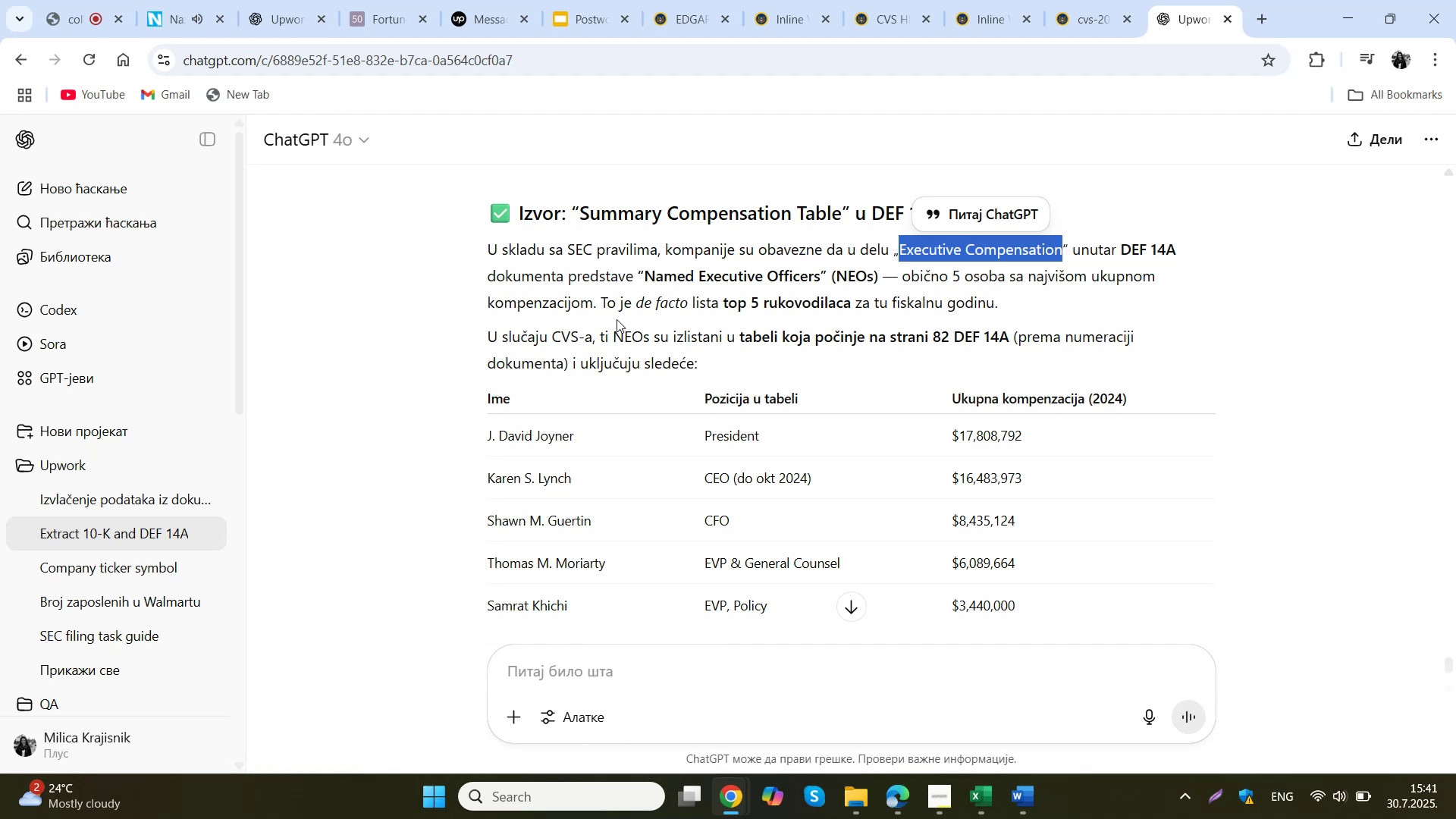 
wait(7.18)
 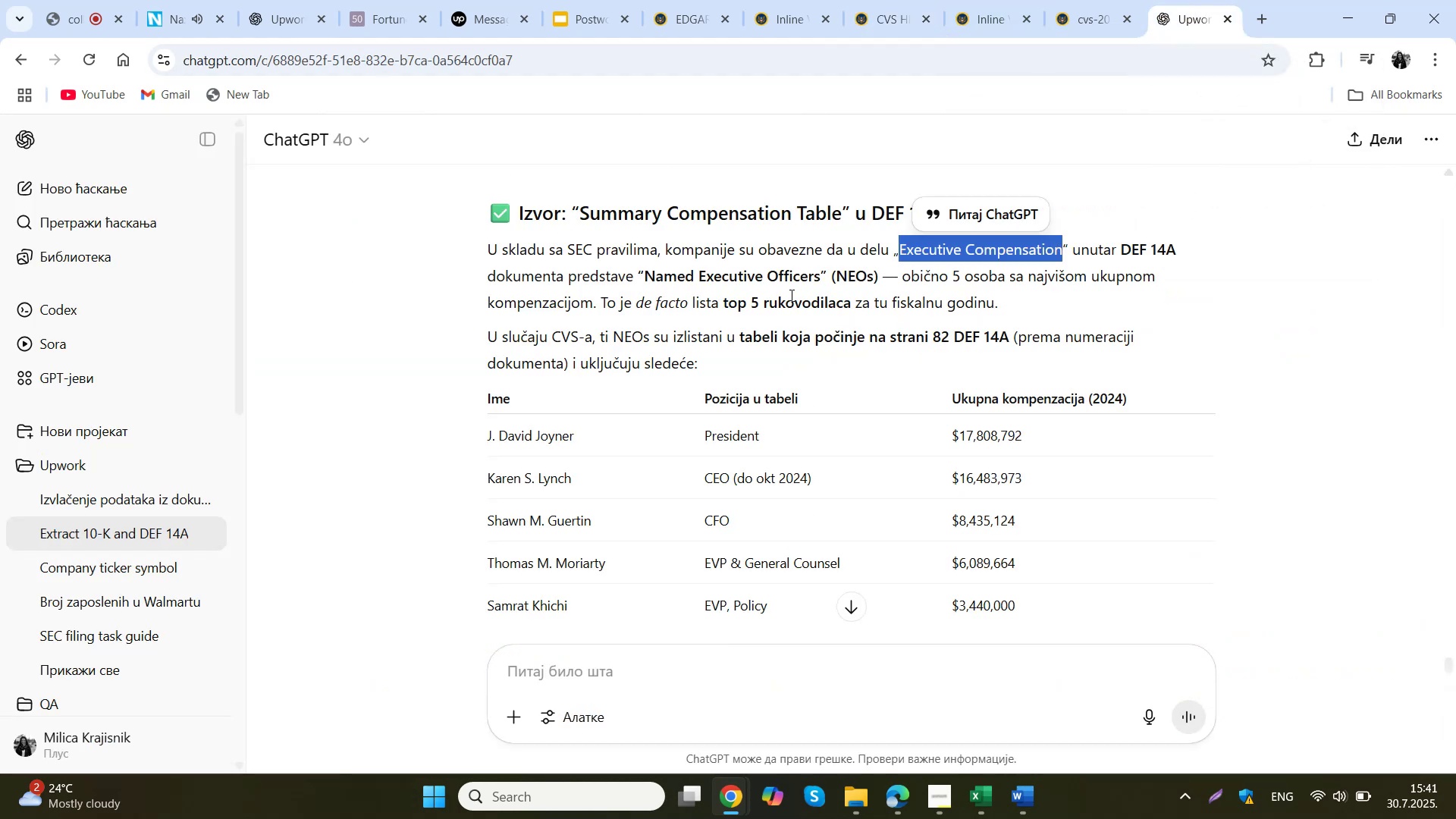 
scroll: coordinate [621, 319], scroll_direction: down, amount: 1.0
 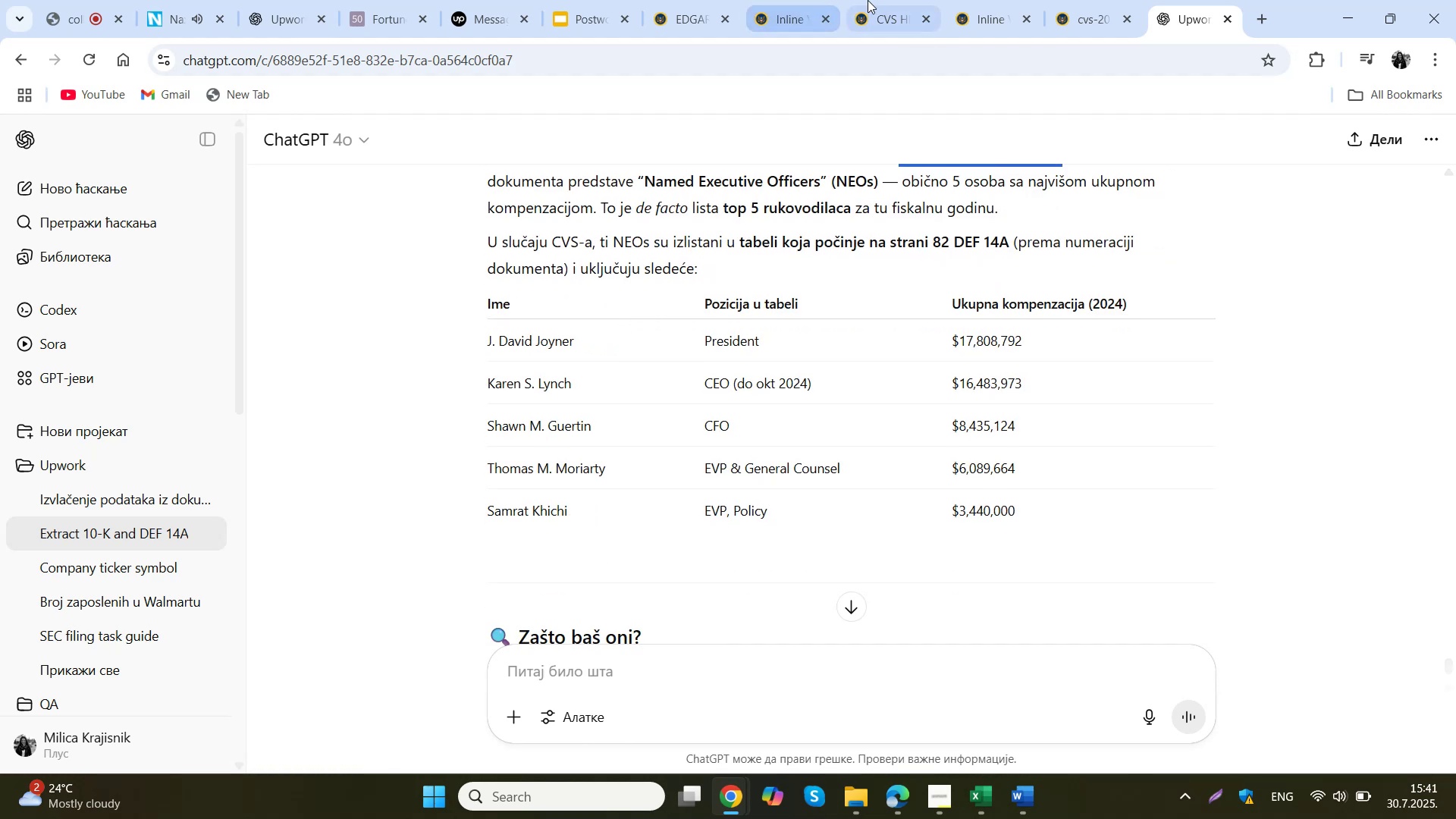 
mouse_move([880, 20])
 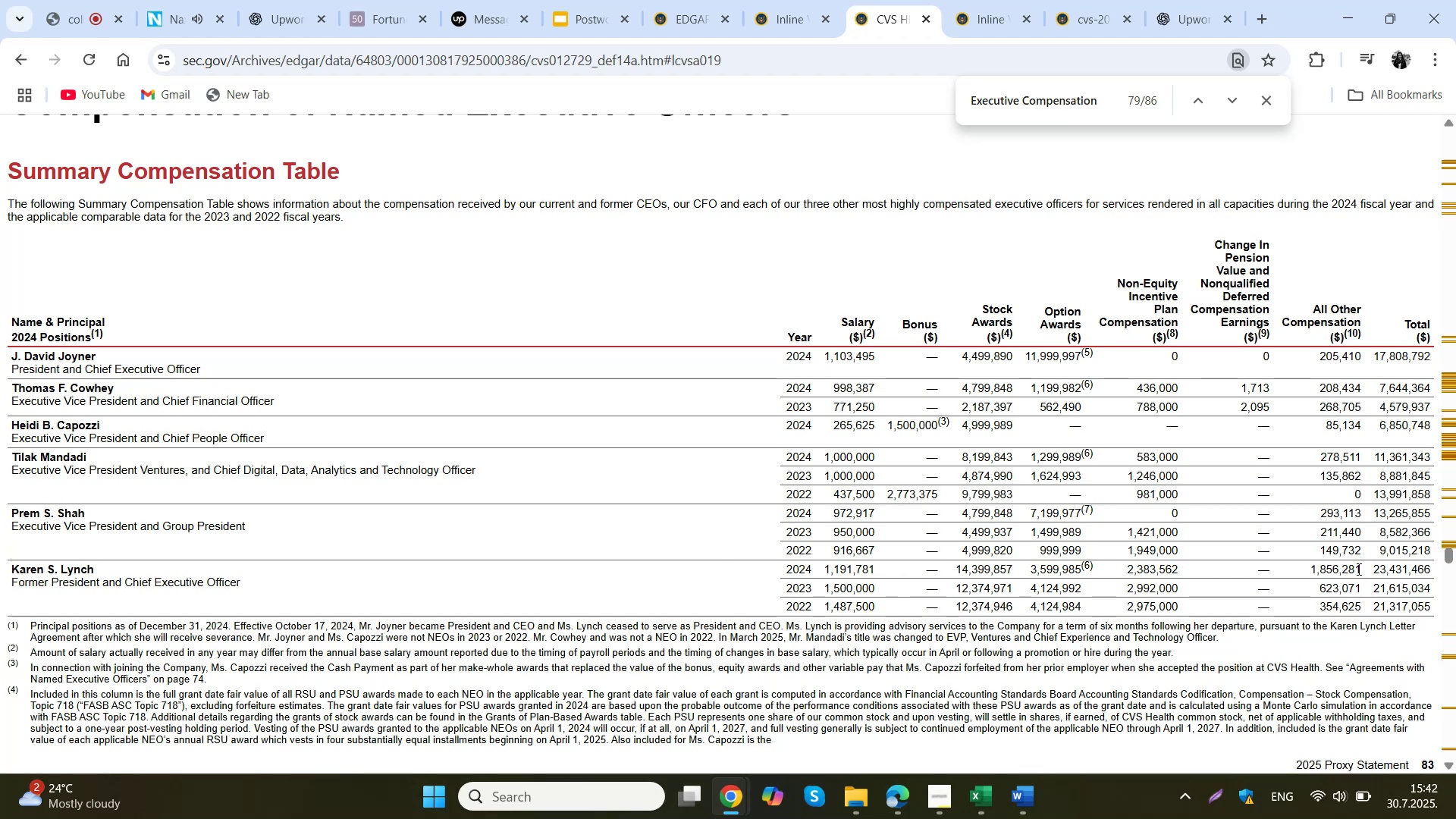 
wait(10.97)
 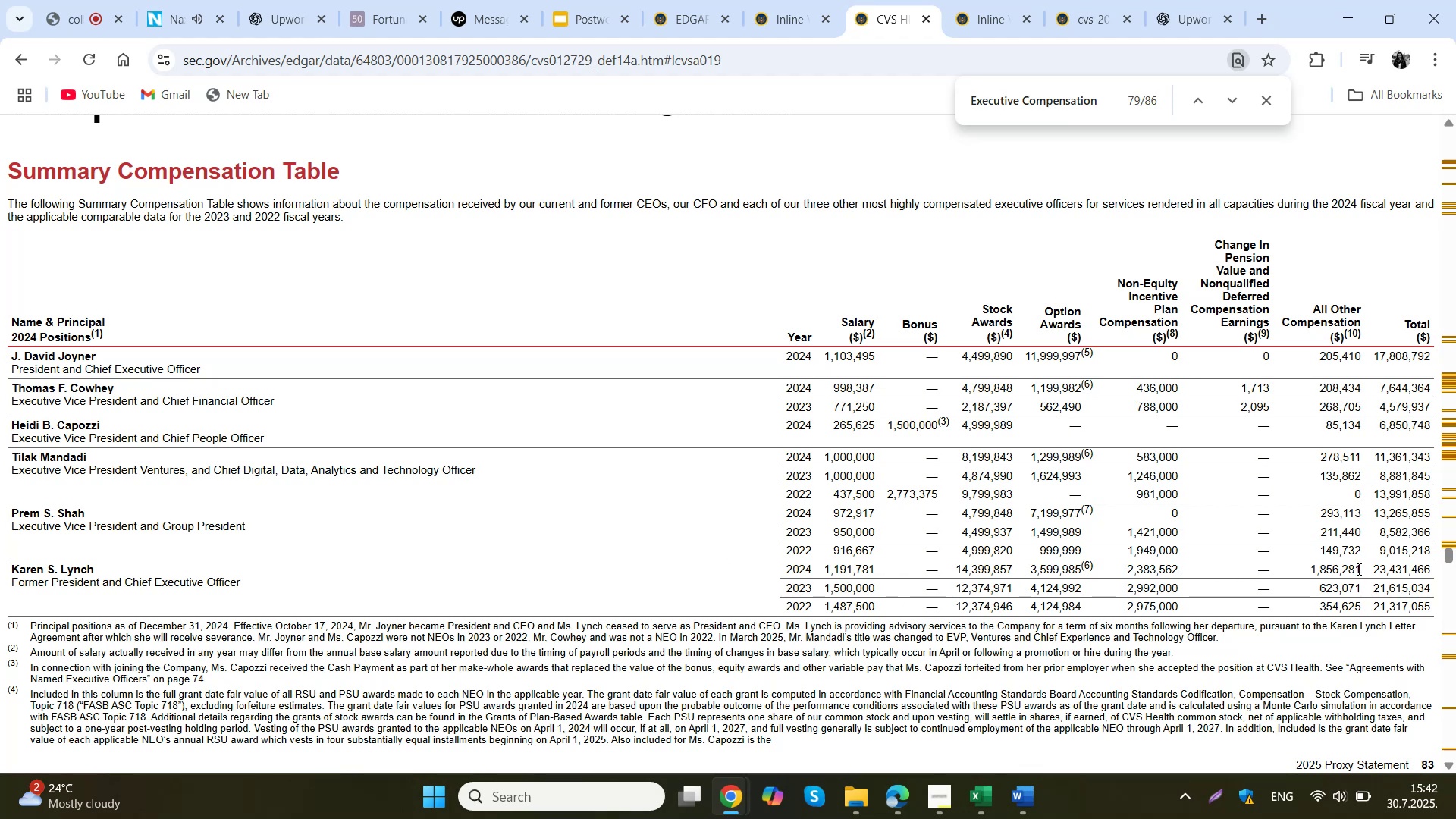 
left_click([1185, 2])
 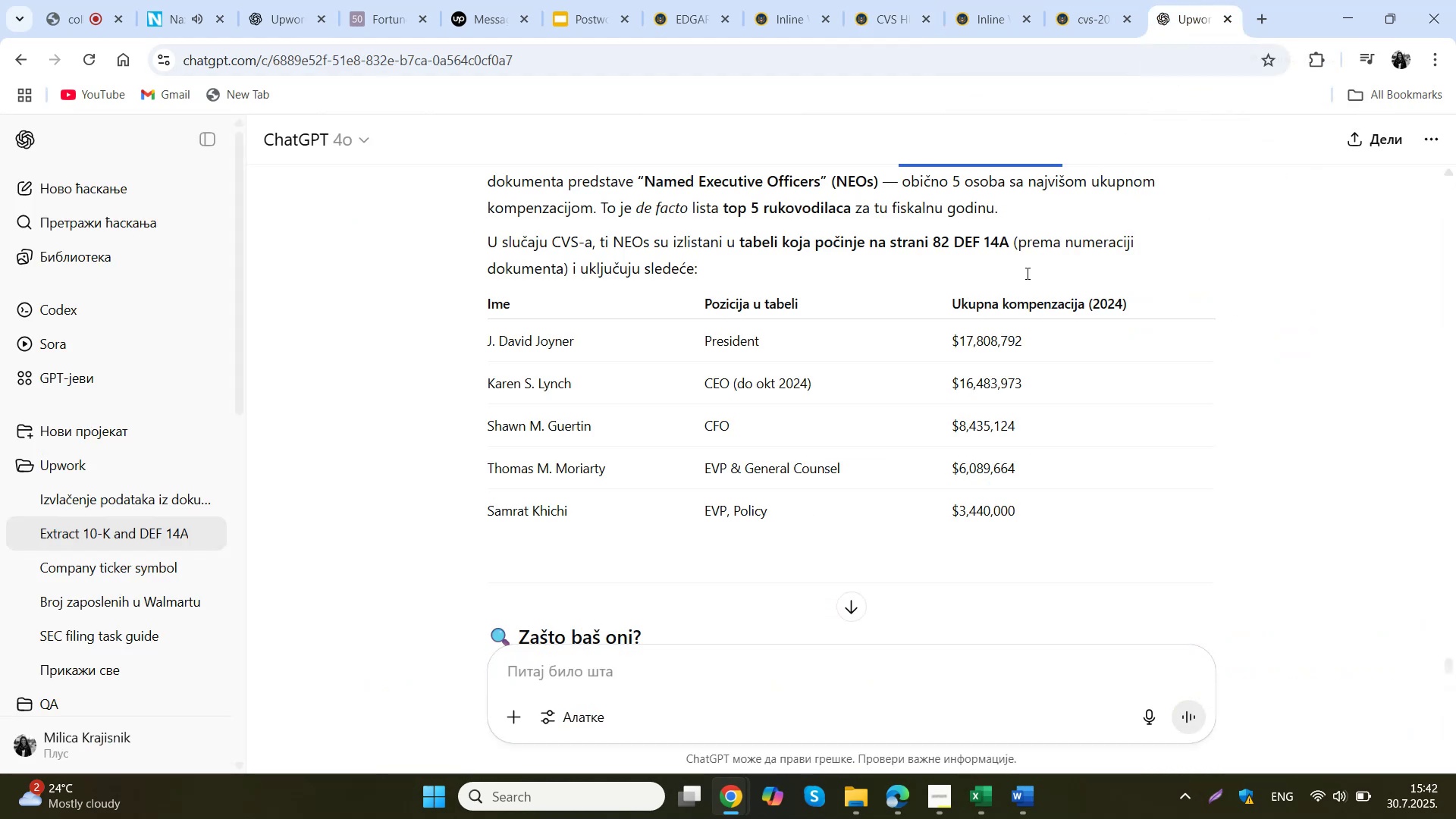 
scroll: coordinate [935, 374], scroll_direction: down, amount: 3.0
 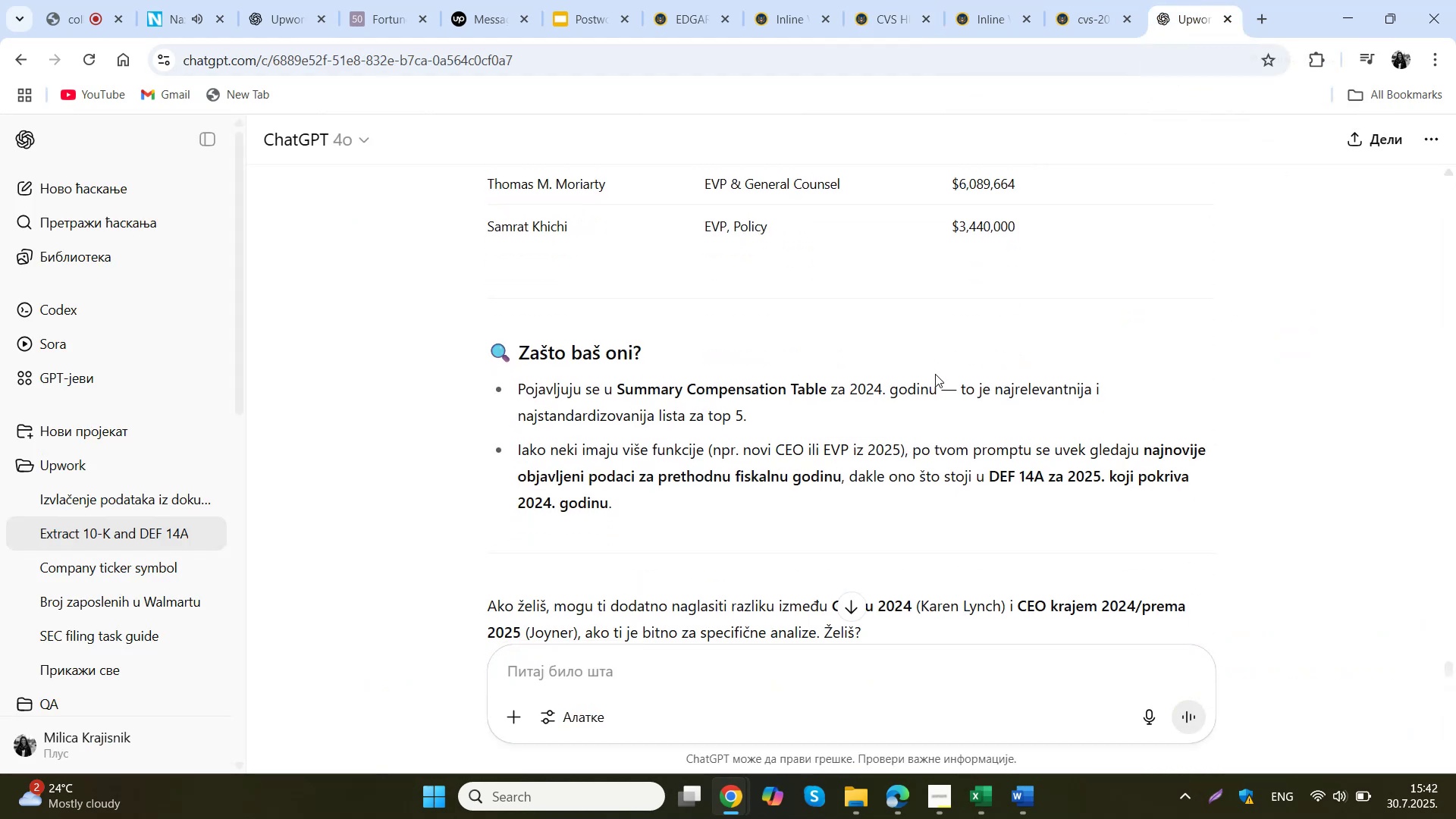 
scroll: coordinate [931, 370], scroll_direction: up, amount: 27.0
 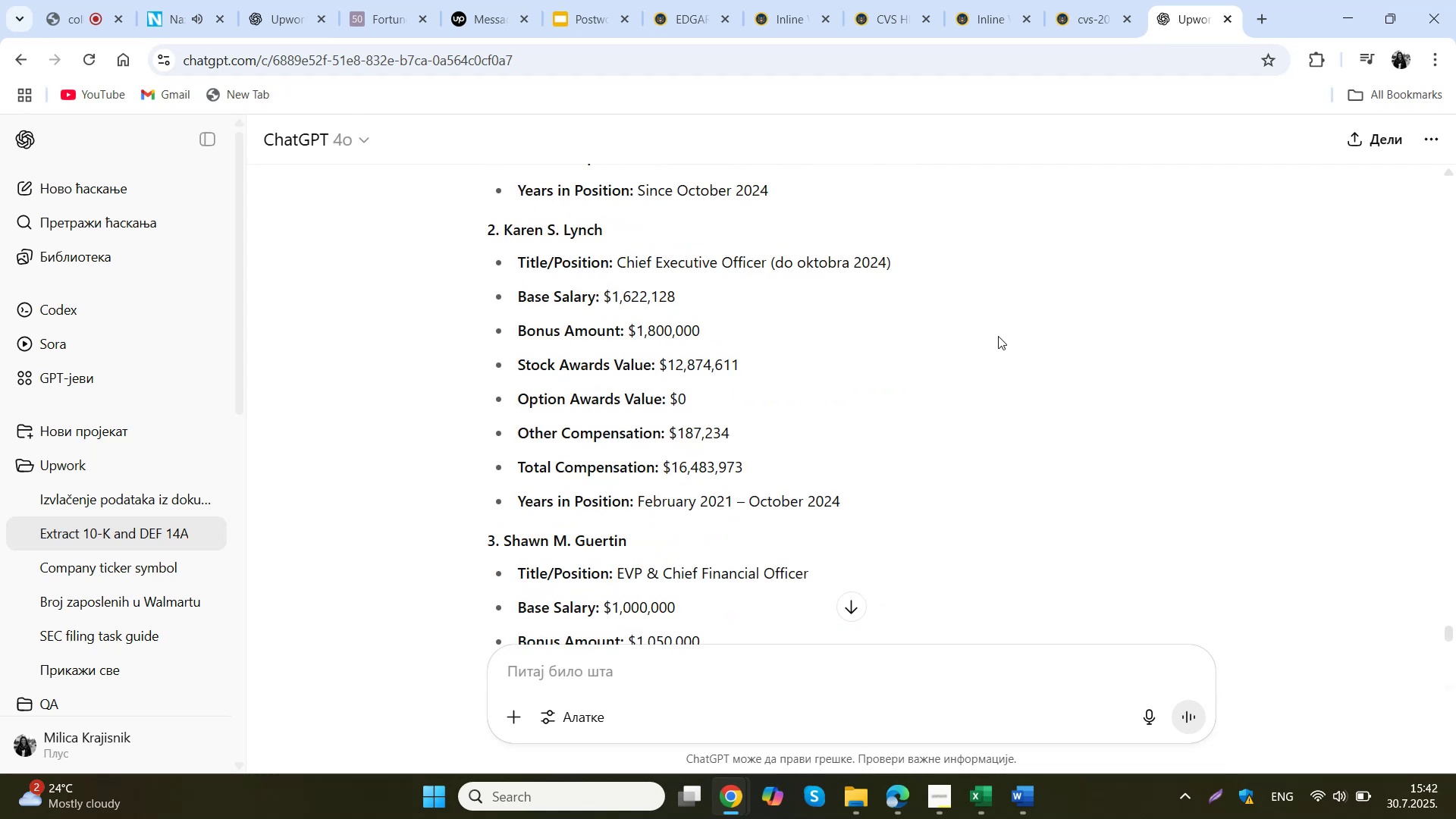 
wait(8.58)
 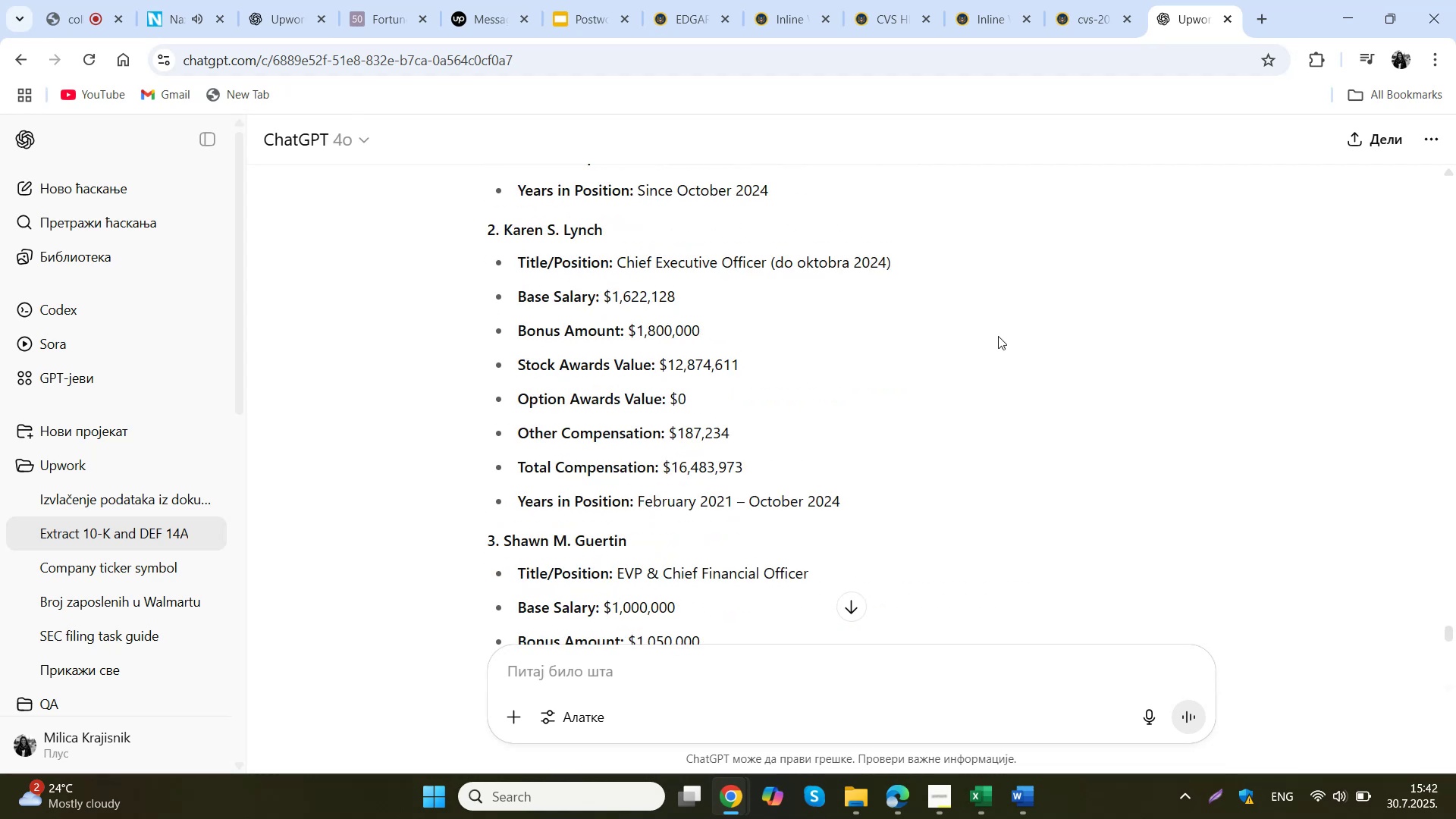 
left_click([870, 0])
 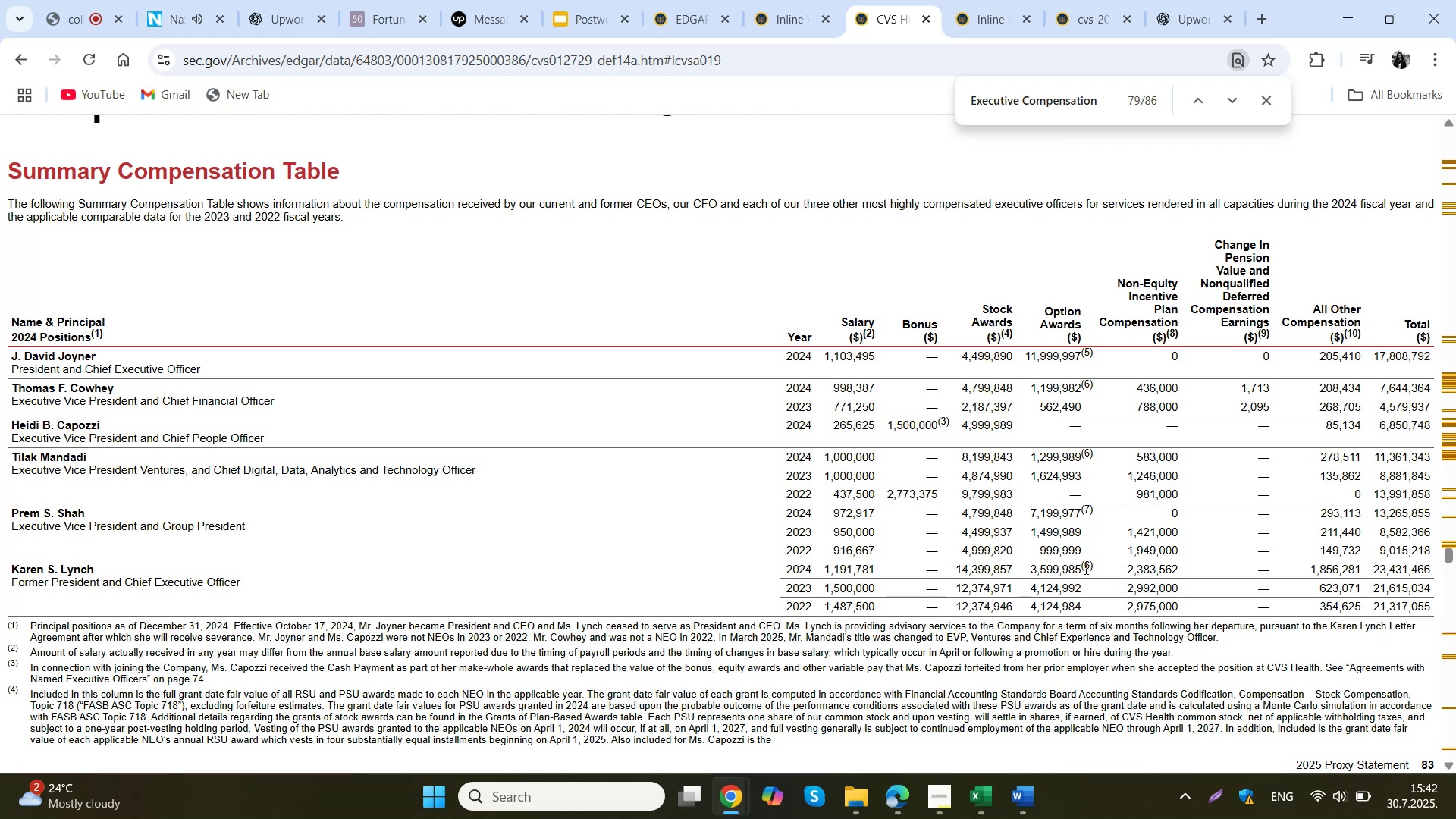 
wait(17.21)
 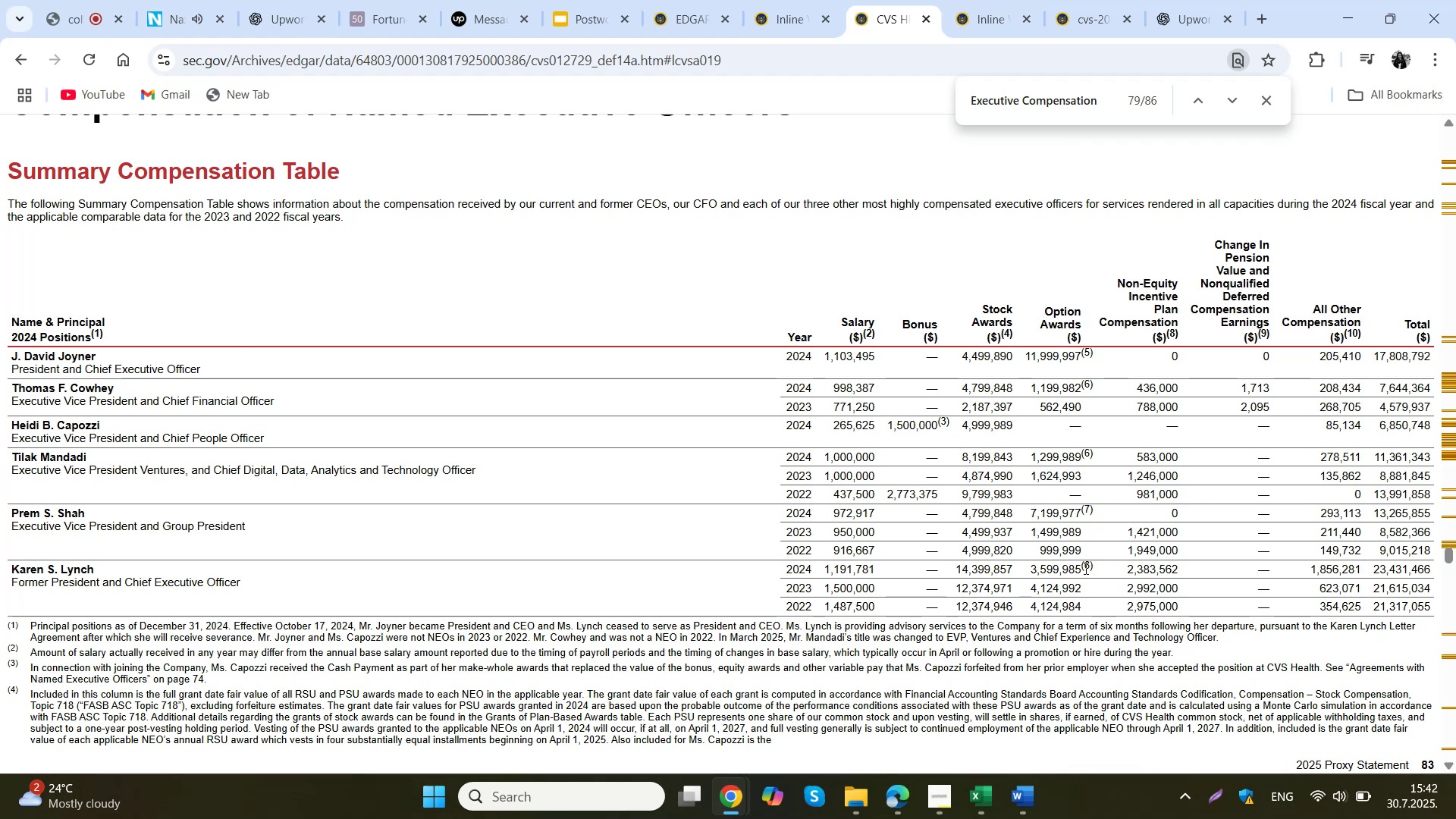 
left_click([1175, 0])
 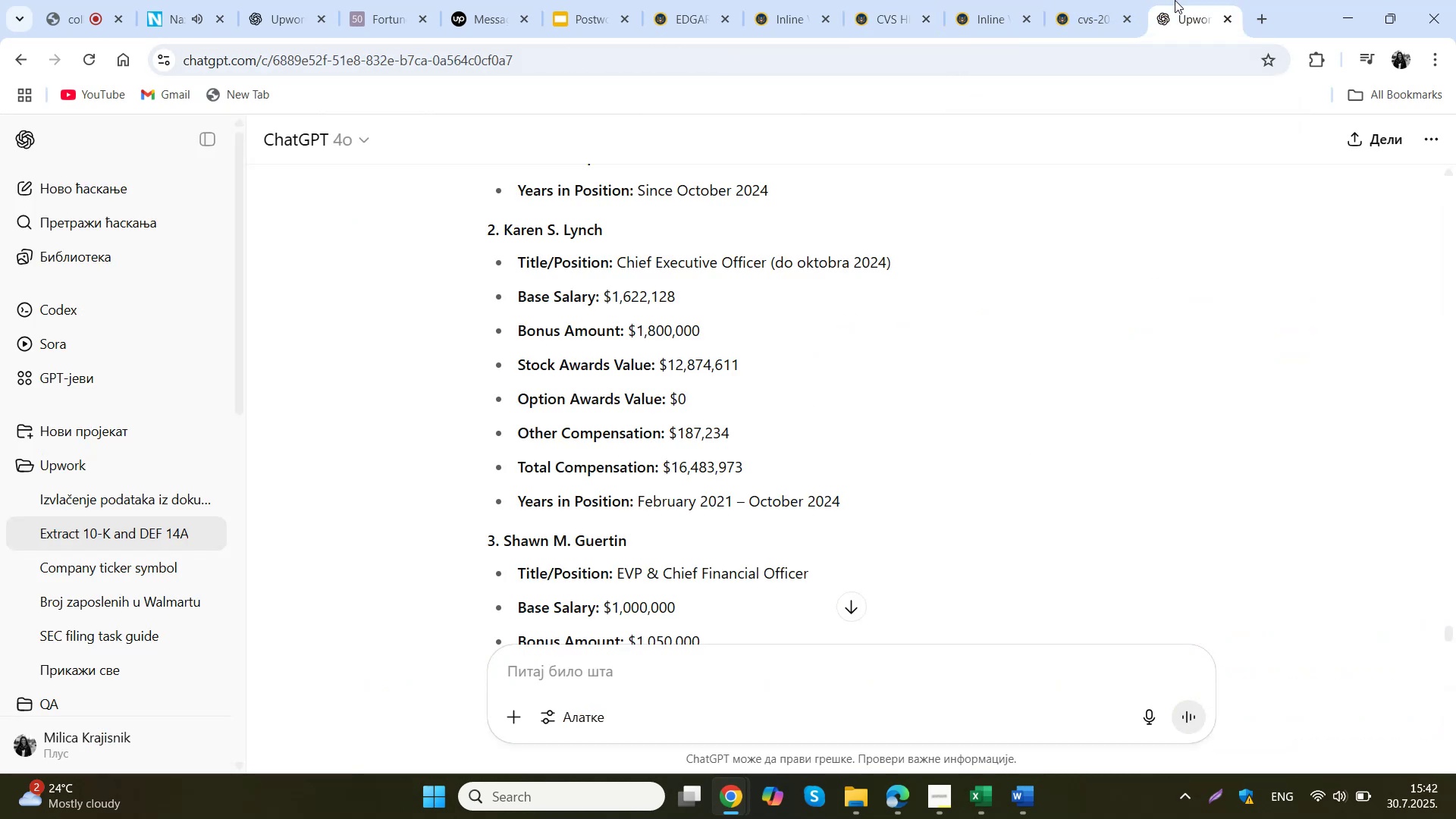 
scroll: coordinate [1144, 241], scroll_direction: up, amount: 3.0
 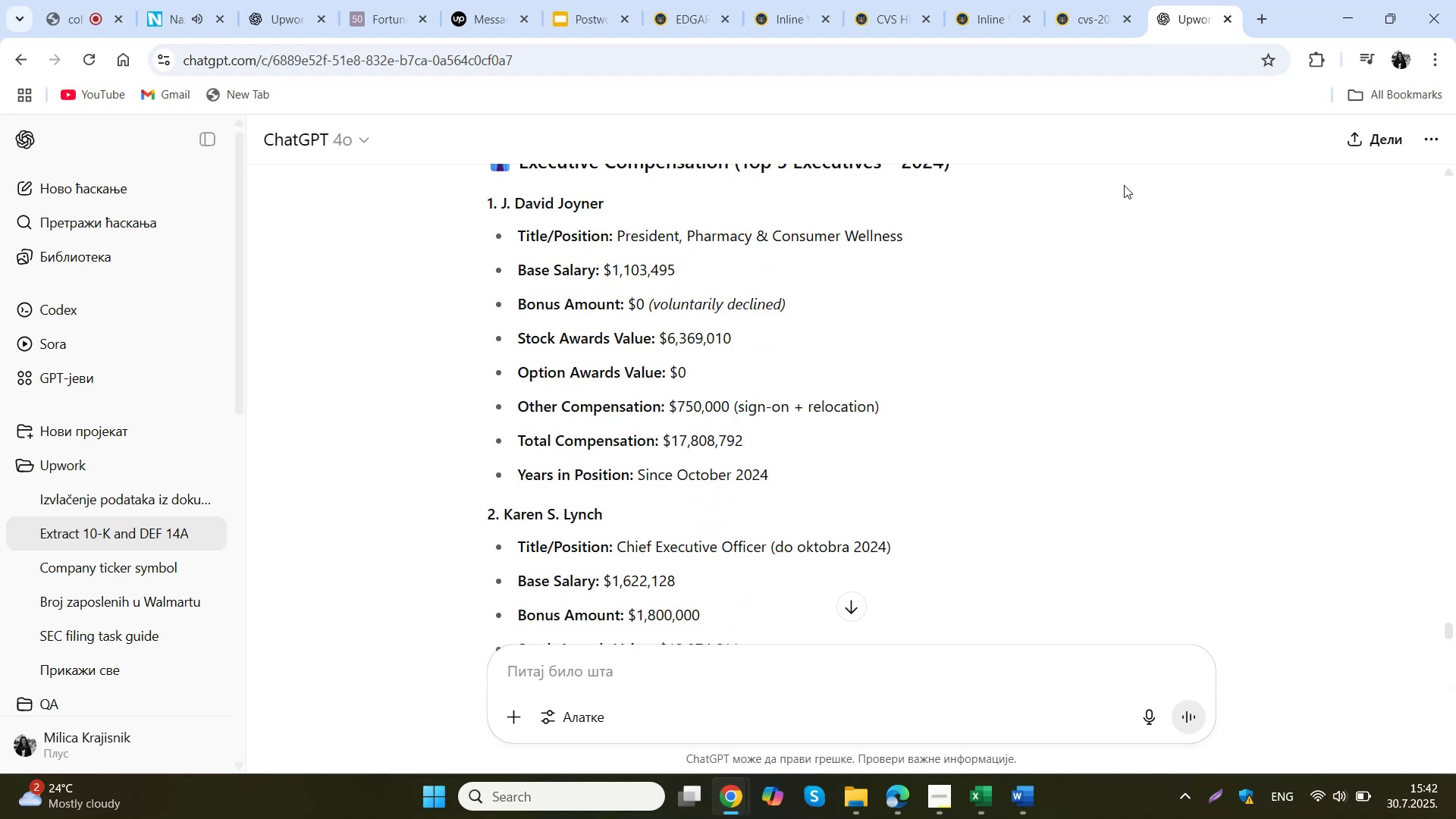 
scroll: coordinate [970, 289], scroll_direction: down, amount: 1.0
 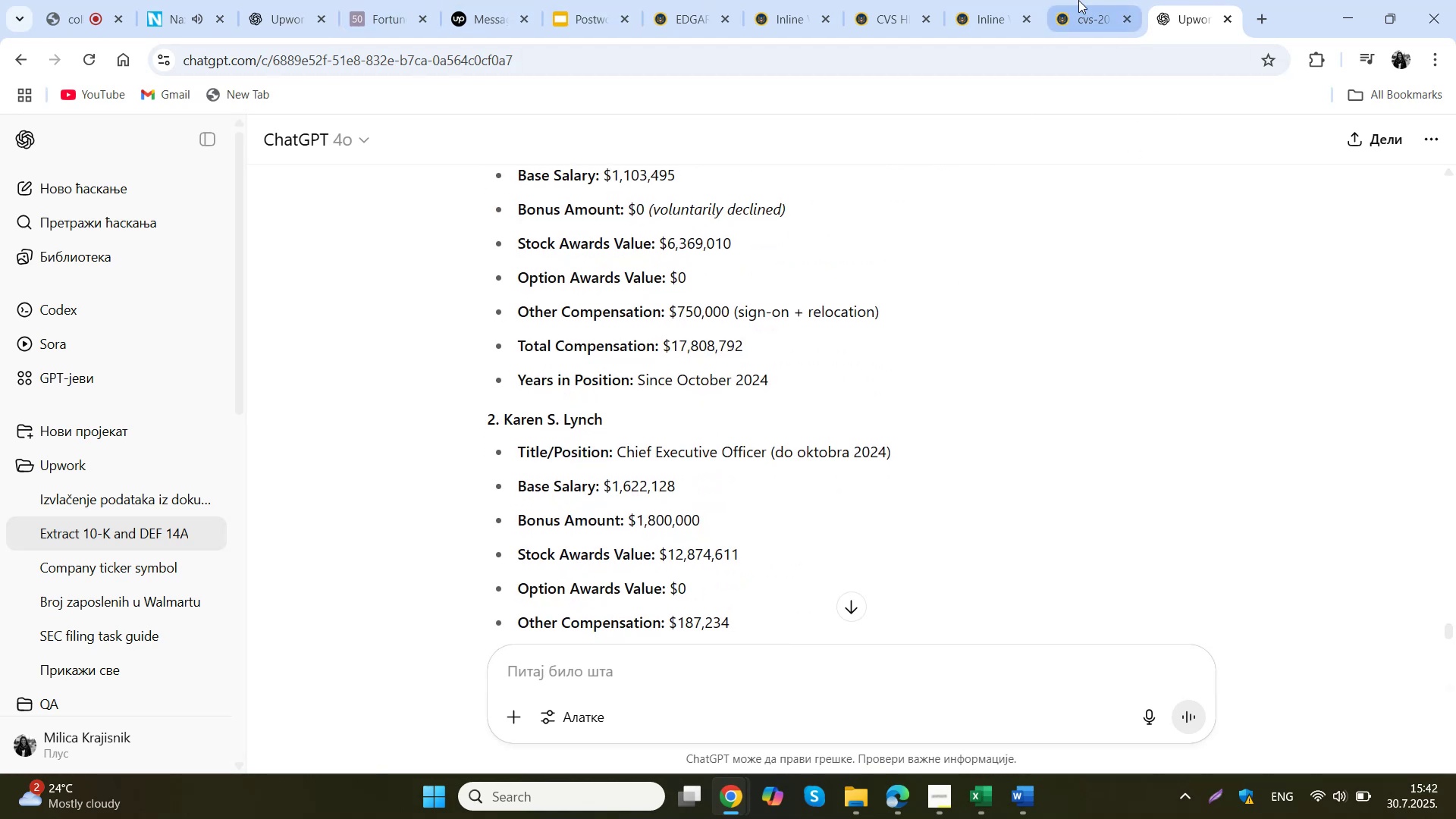 
left_click([783, 0])
 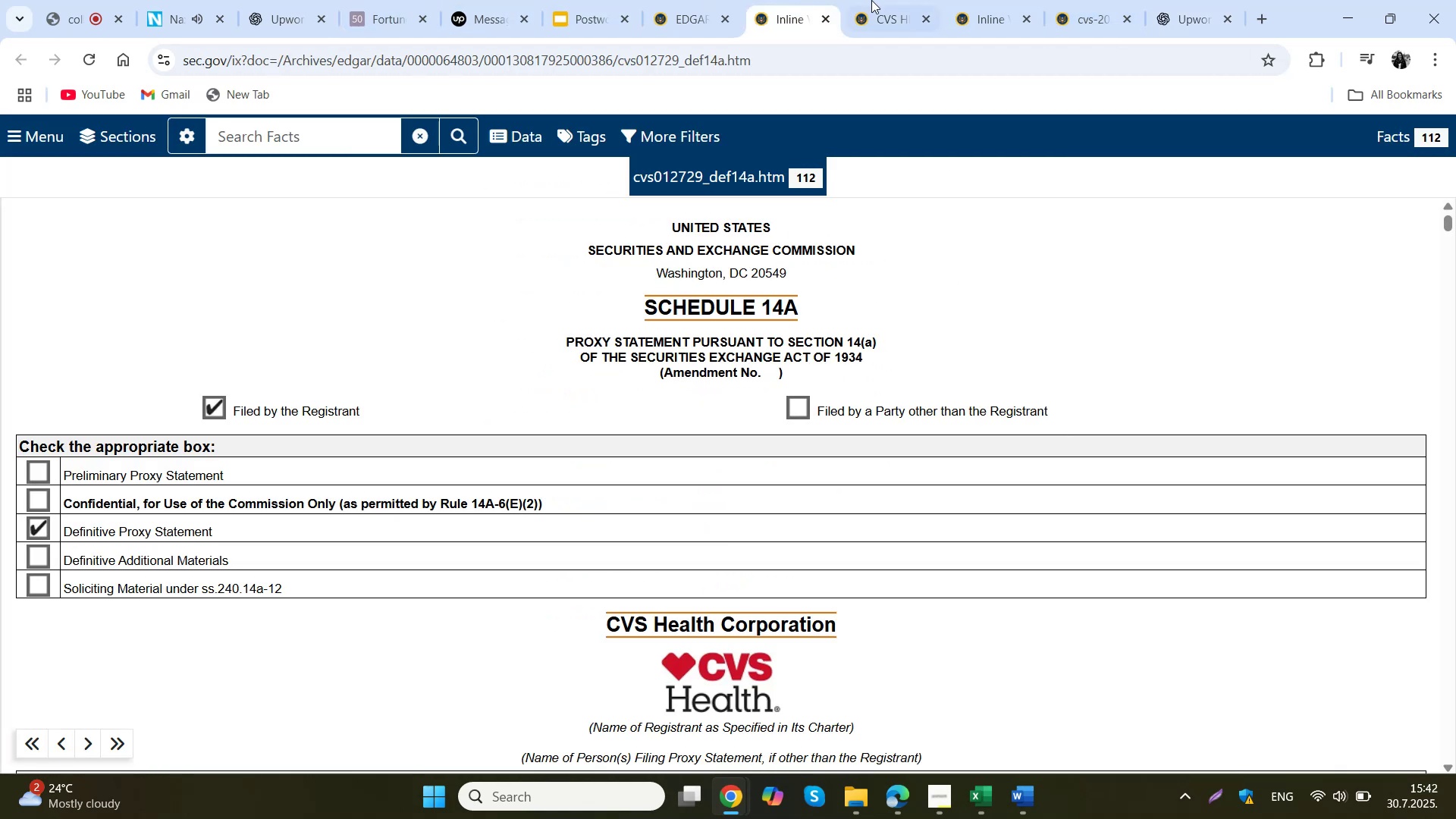 
left_click([880, 0])
 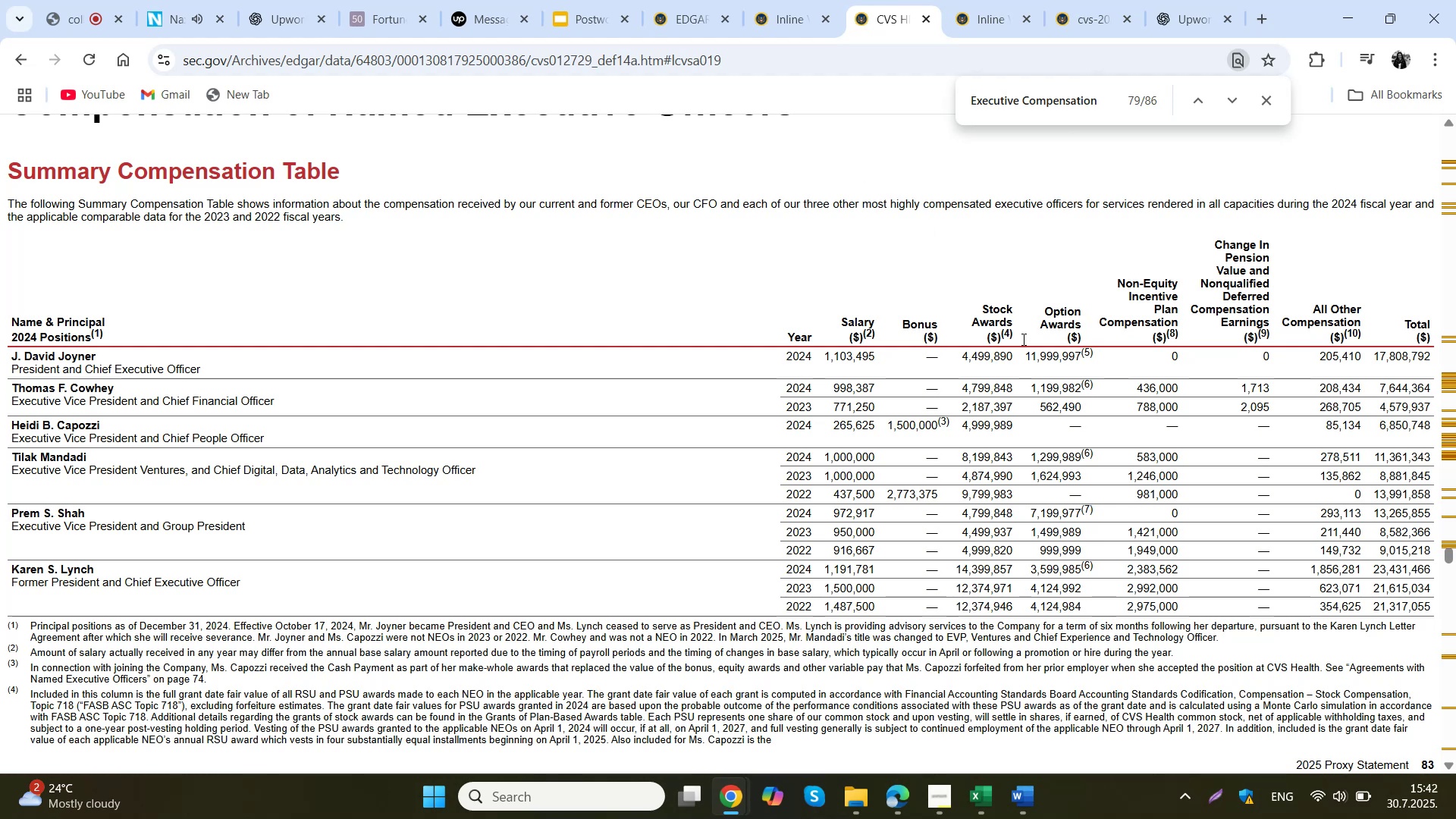 
wait(5.64)
 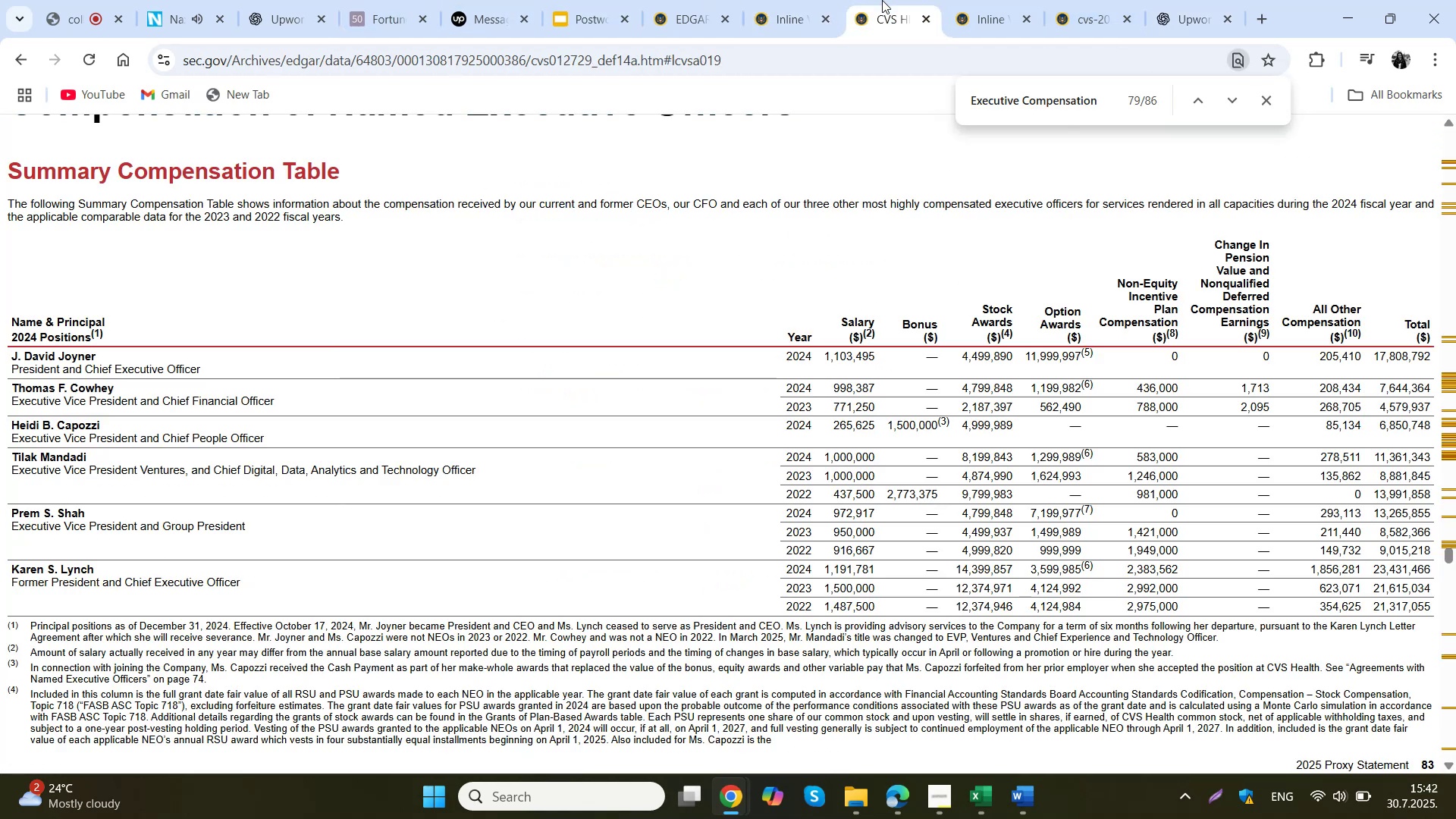 
left_click([1204, 0])
 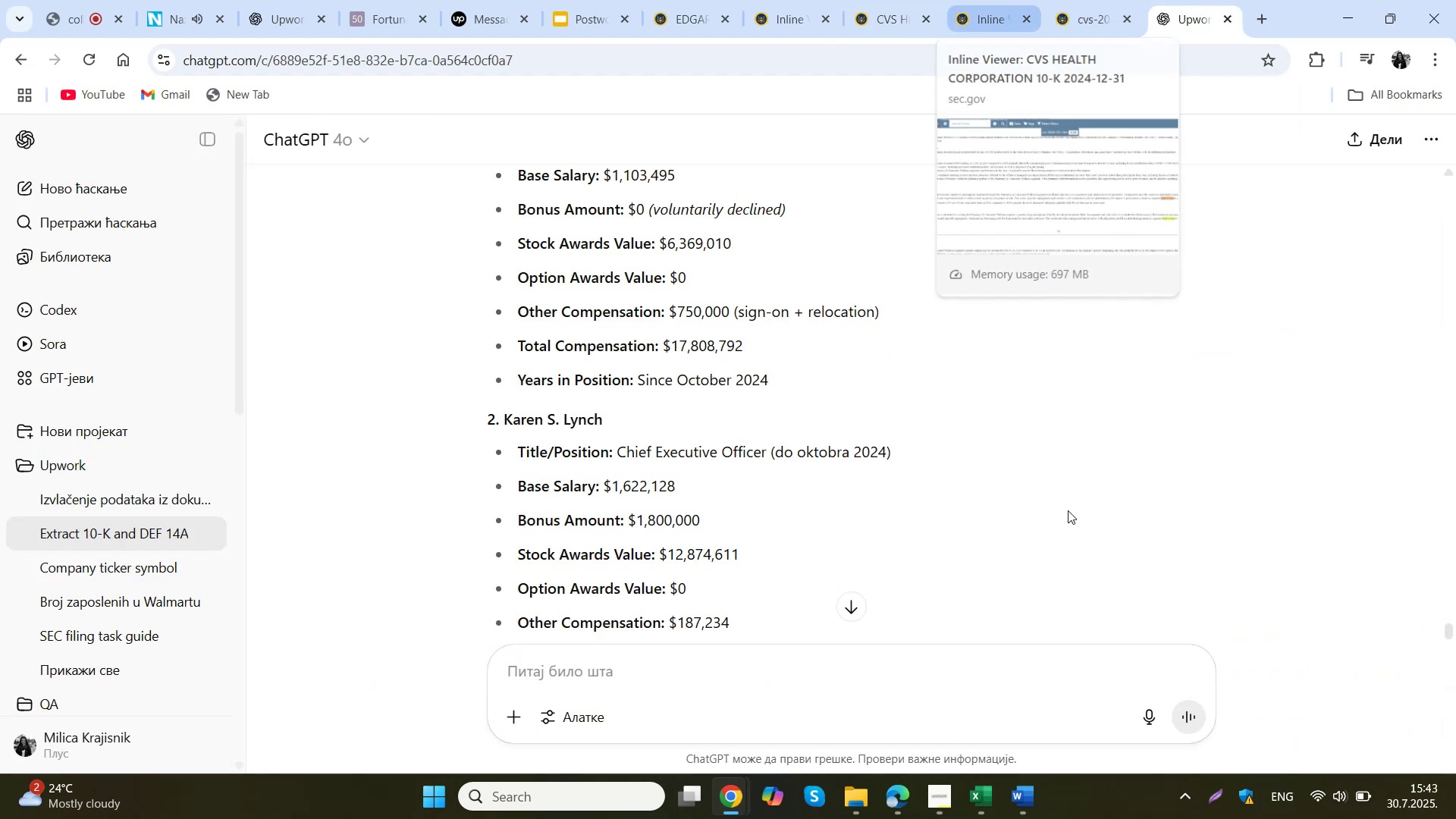 
scroll: coordinate [965, 475], scroll_direction: down, amount: 1.0
 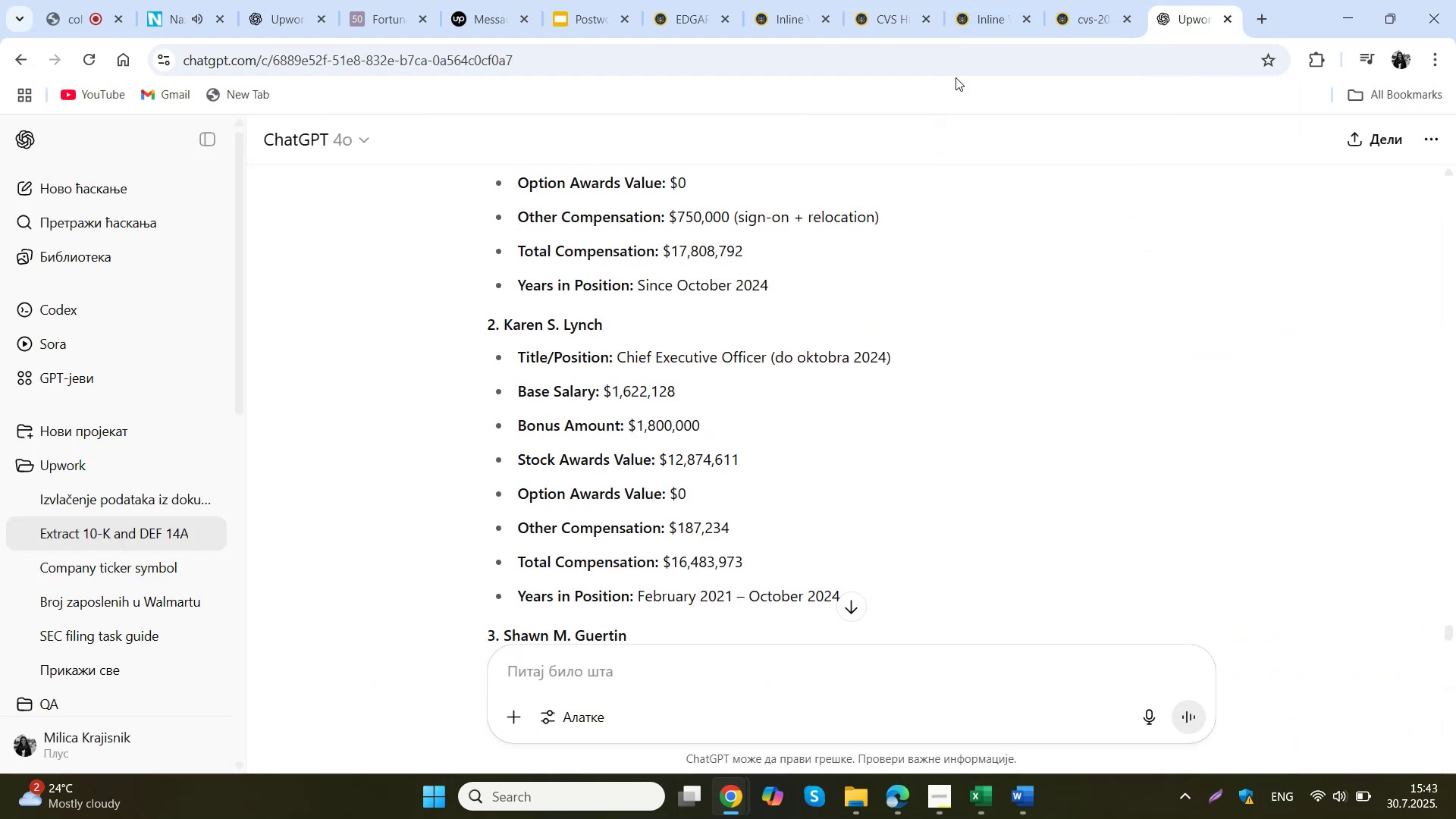 
wait(5.23)
 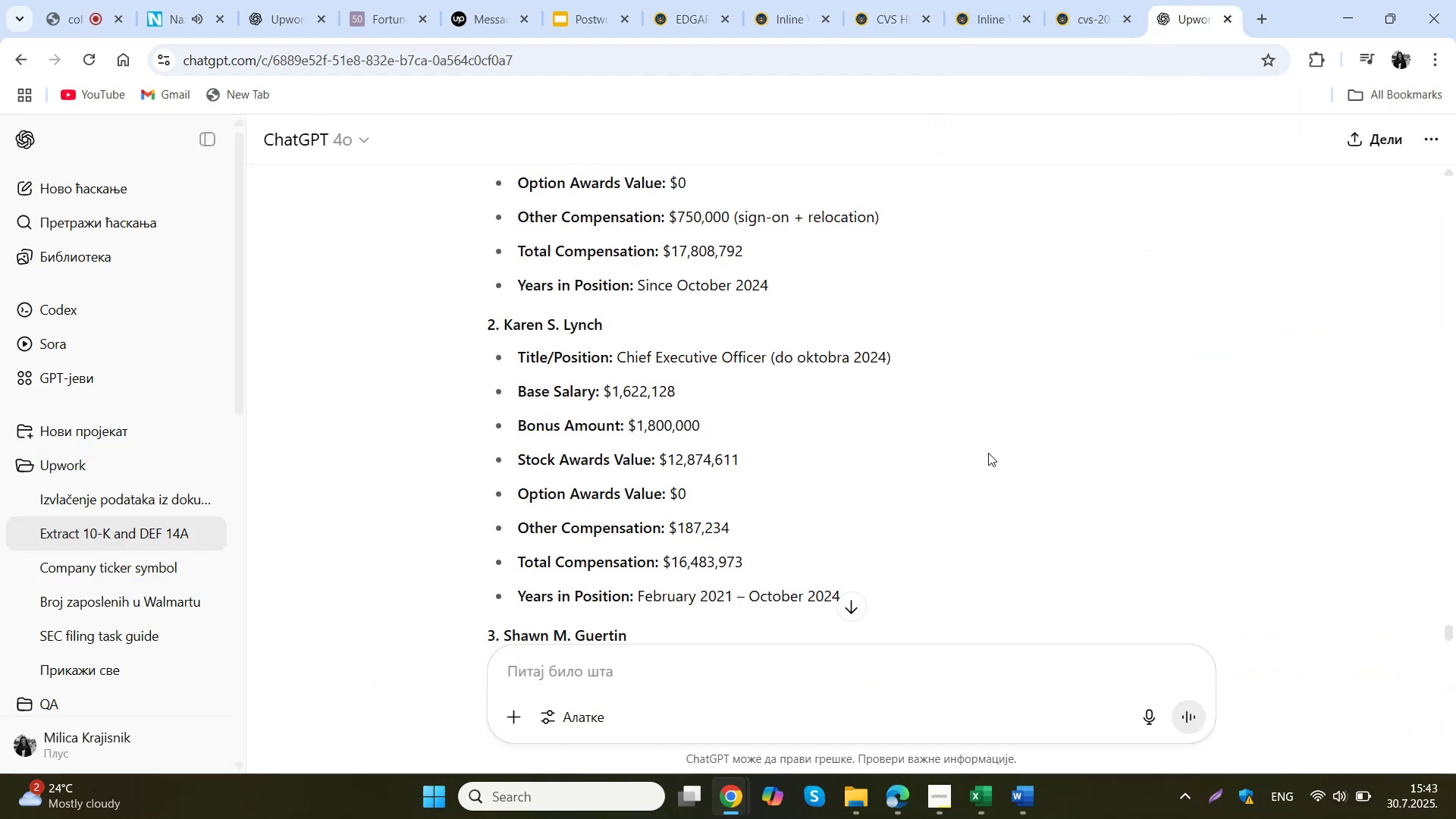 
left_click([864, 0])
 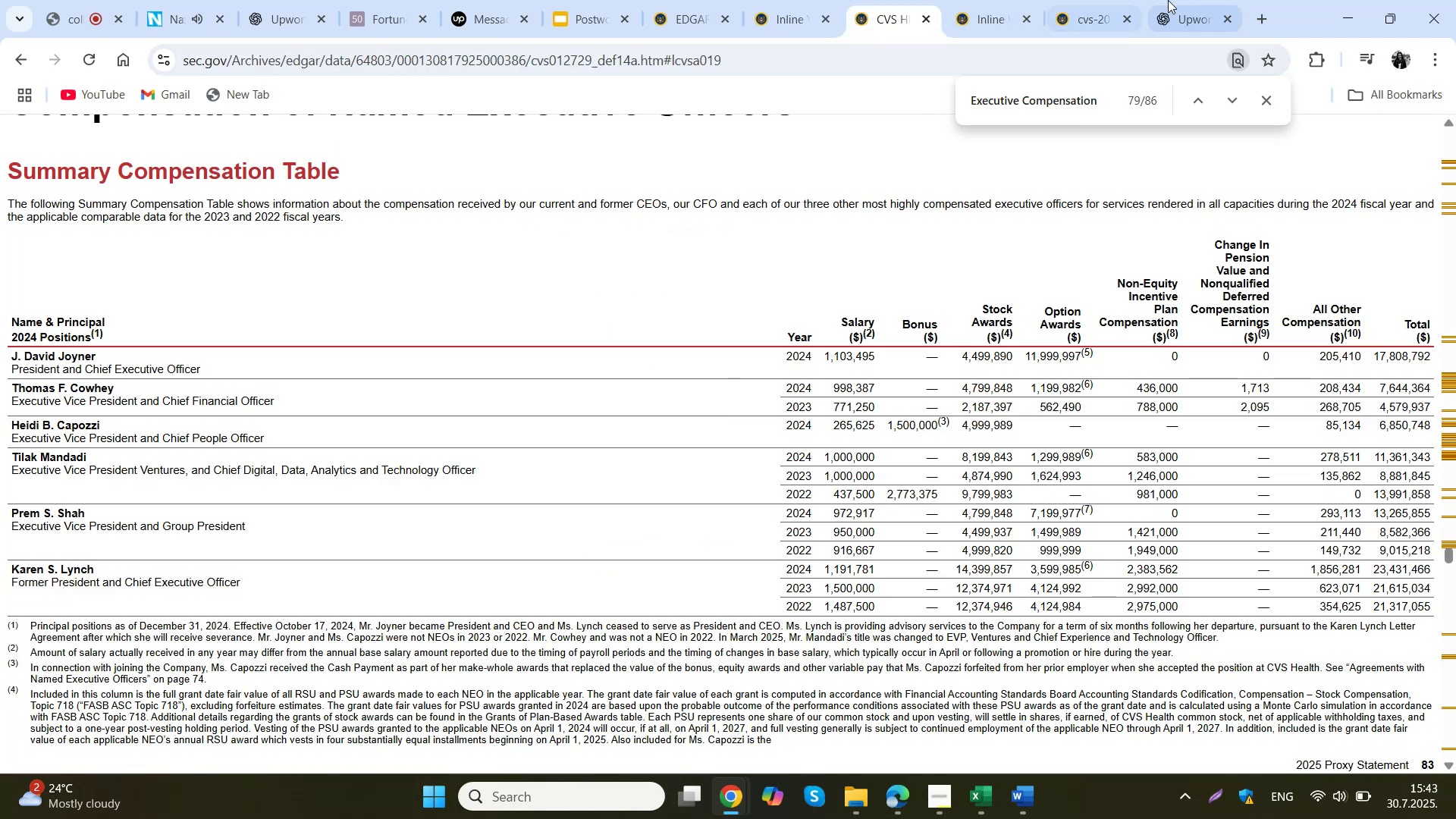 
left_click([1192, 0])
 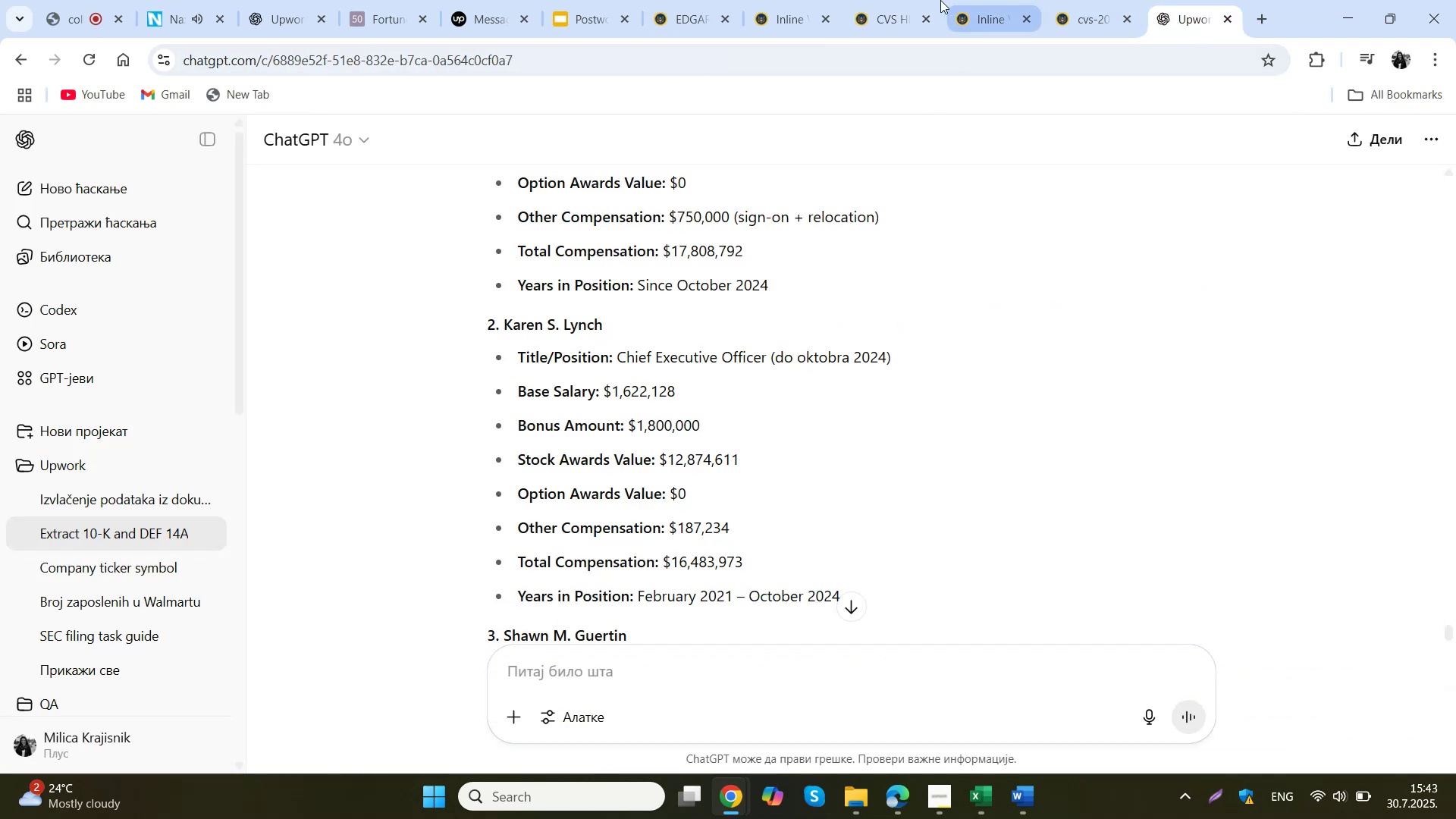 
left_click([897, 0])
 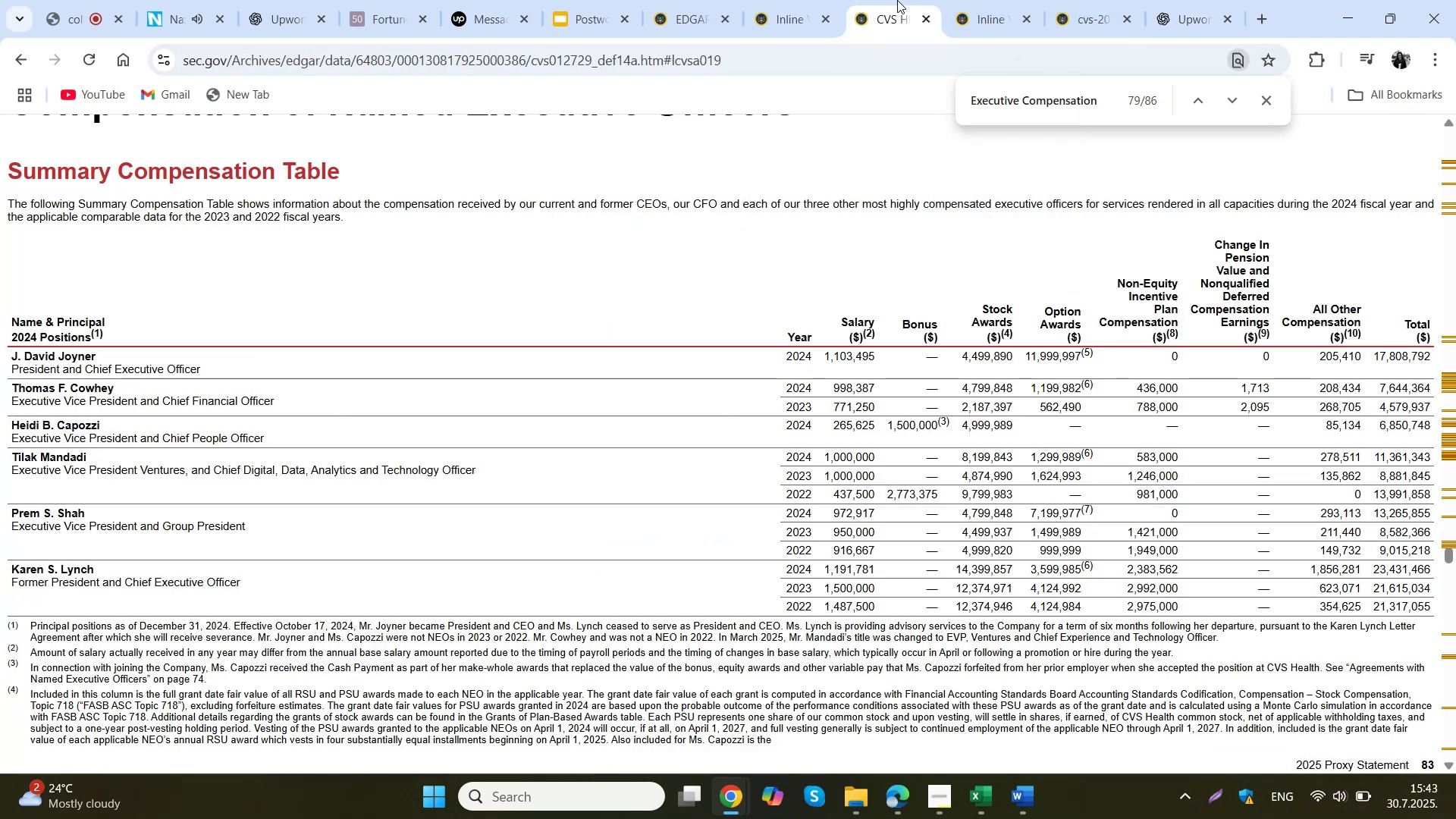 
left_click([1184, 0])
 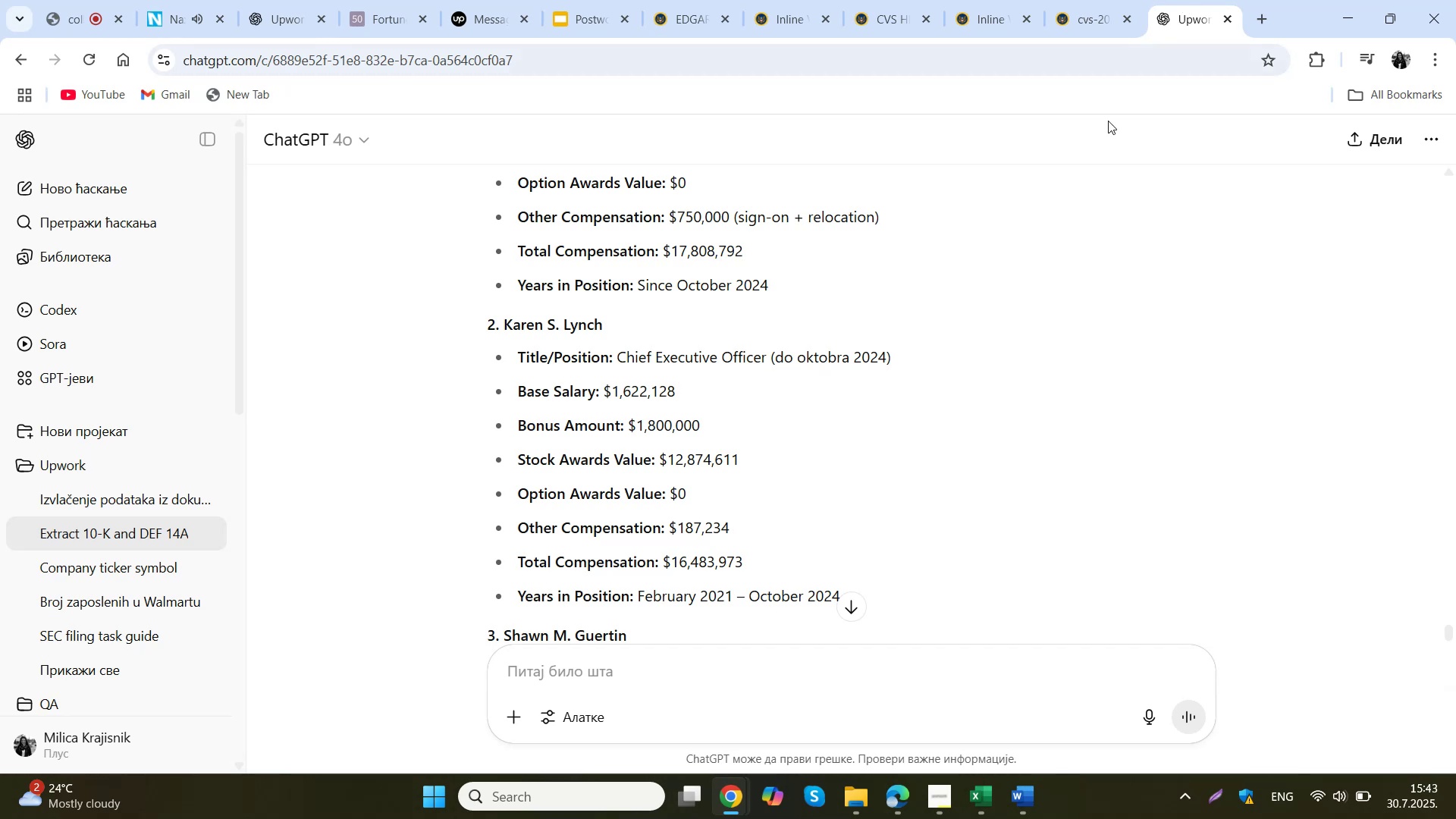 
scroll: coordinate [1044, 283], scroll_direction: down, amount: 2.0
 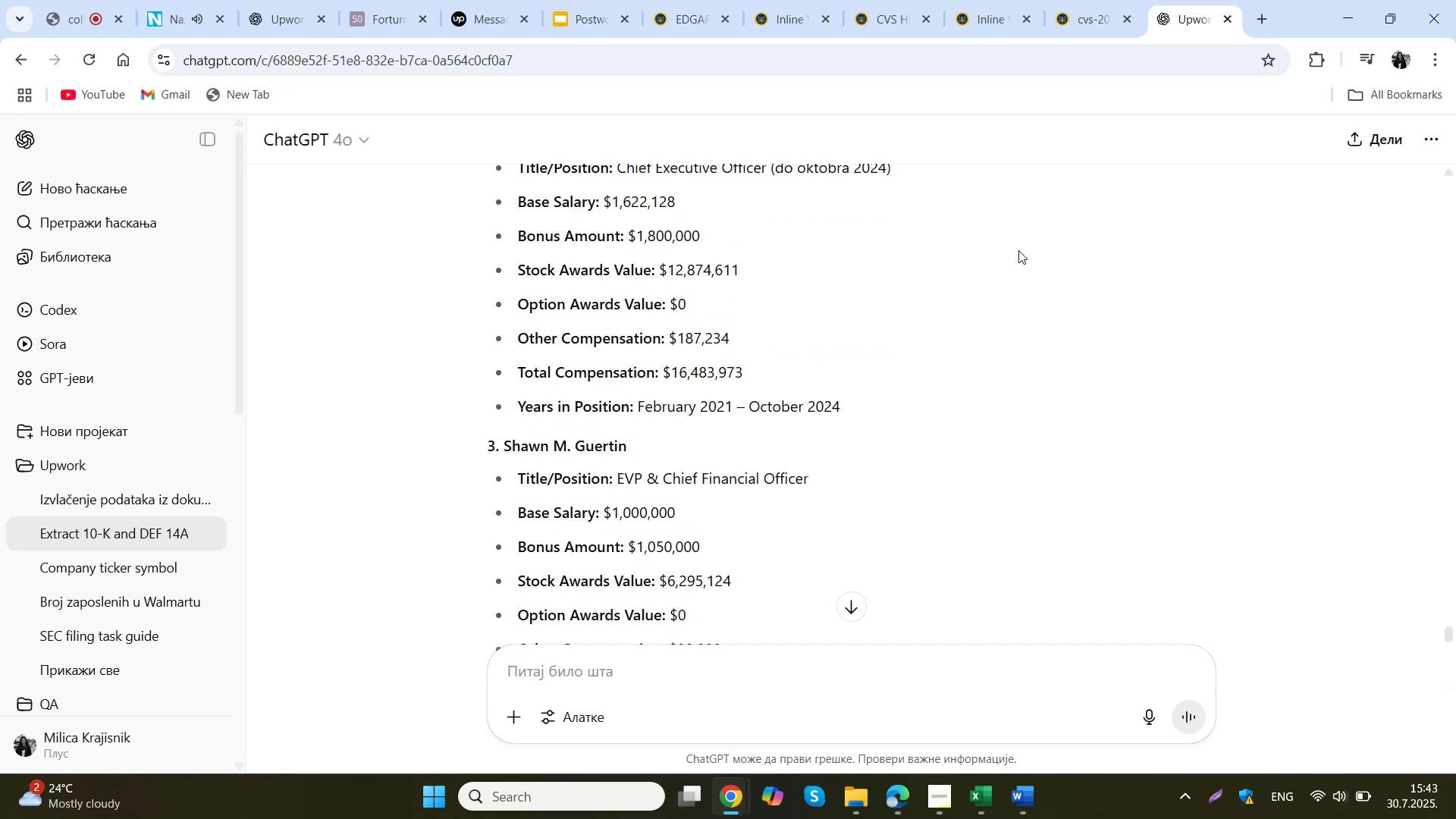 
left_click([886, 0])
 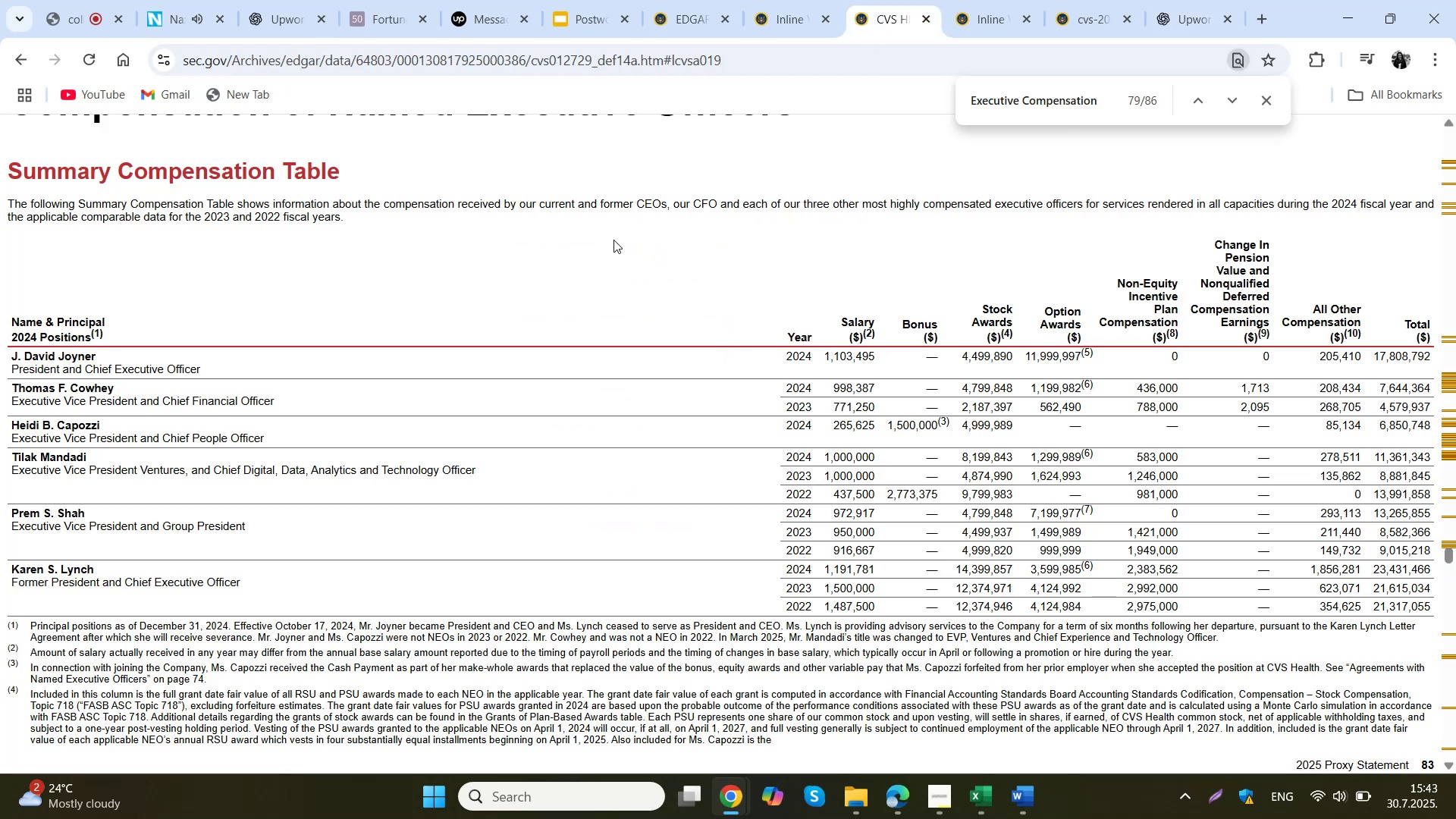 
left_click([1203, 0])
 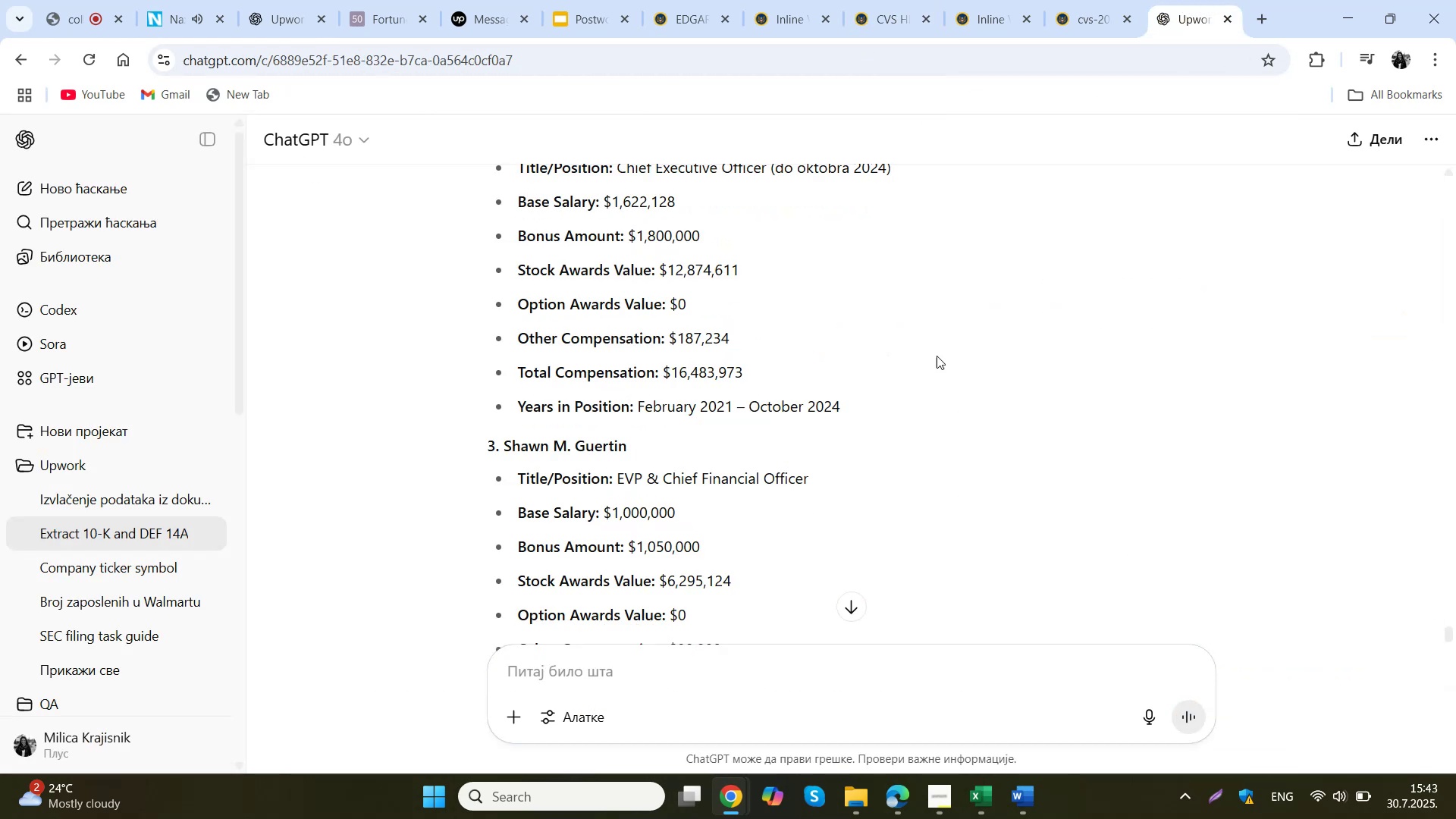 
scroll: coordinate [772, 520], scroll_direction: down, amount: 41.0
 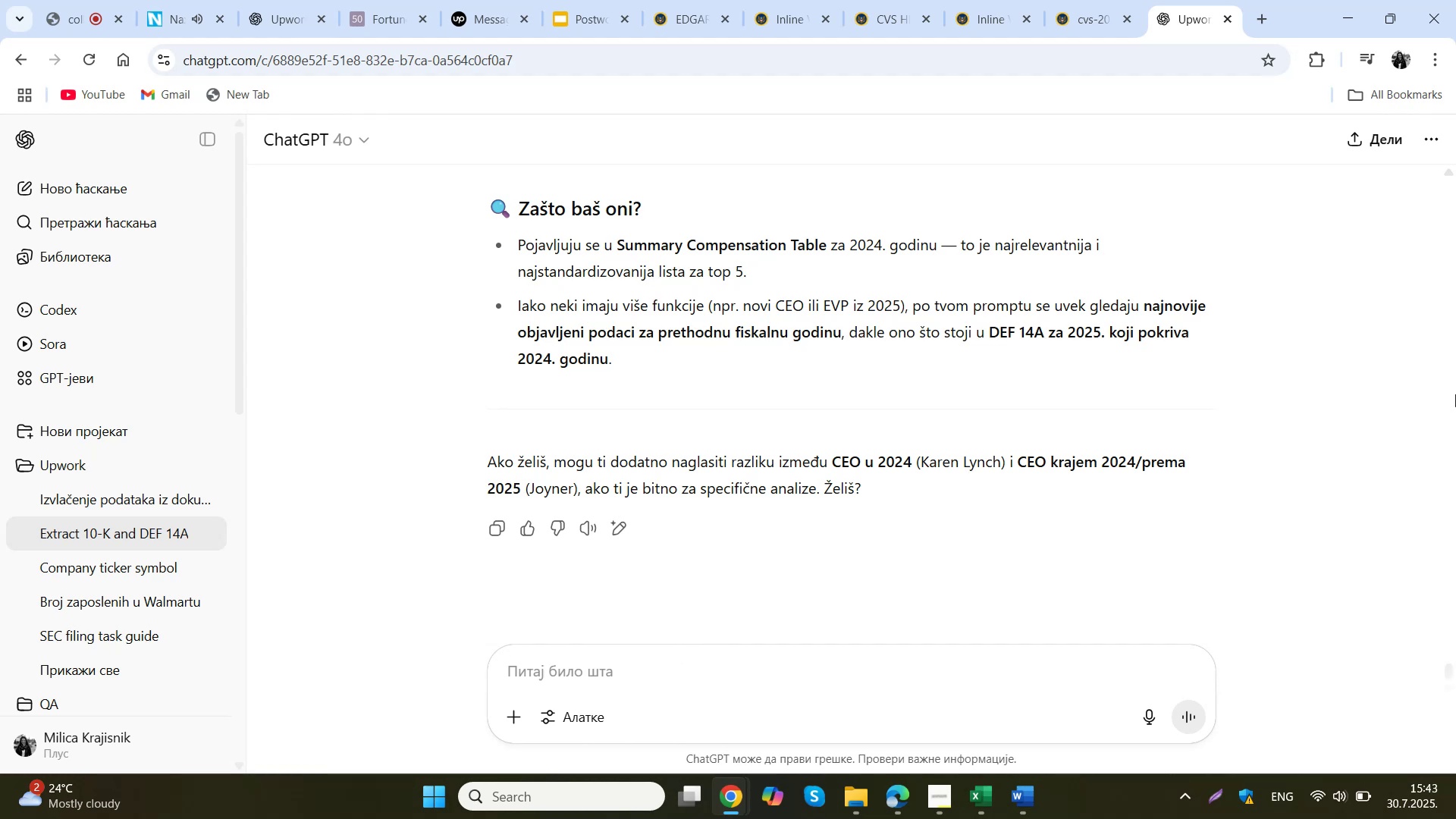 
type(ajde izvuci mi top 5 excetuvies koji su aktivni)
 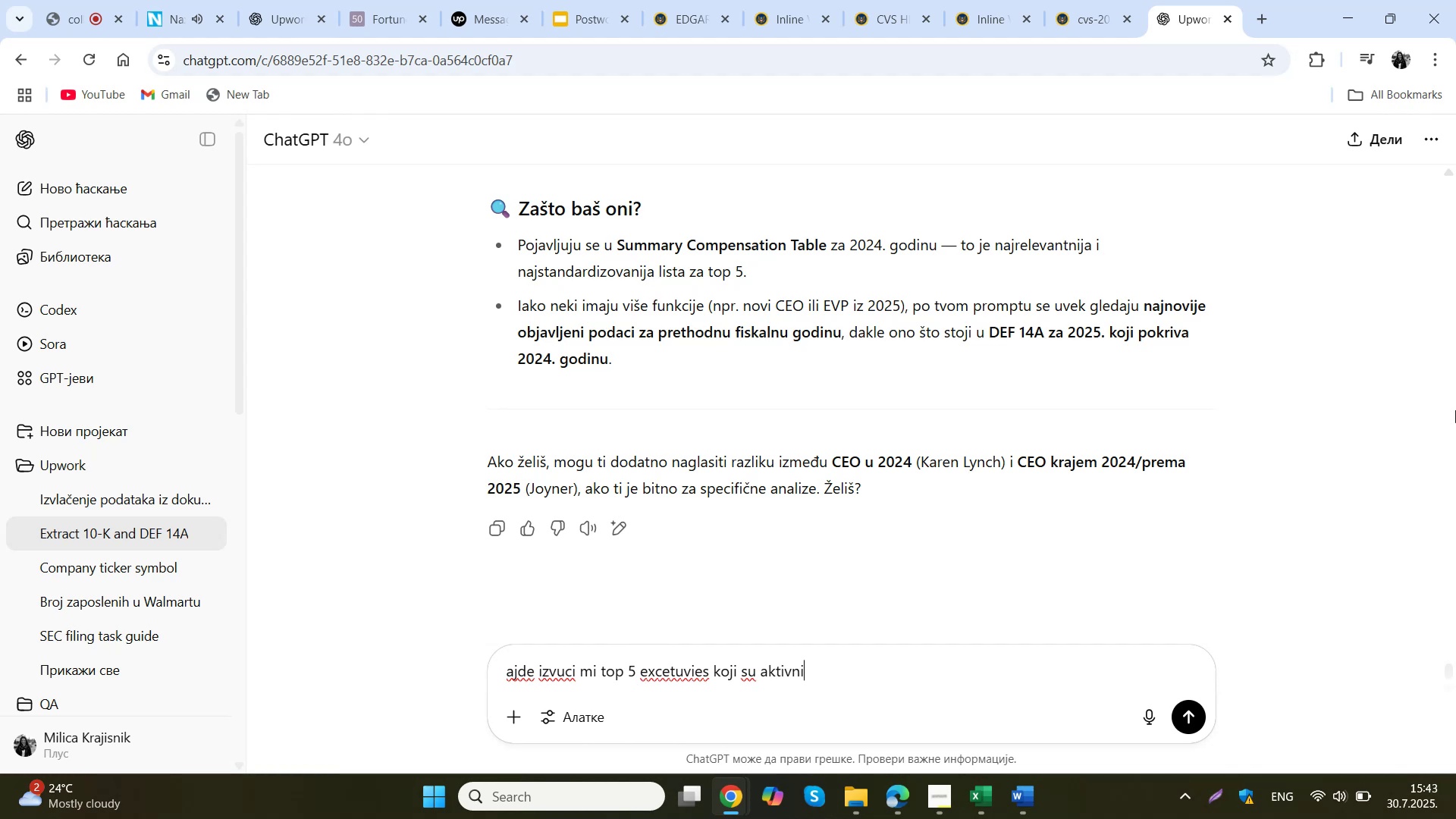 
key(Enter)
 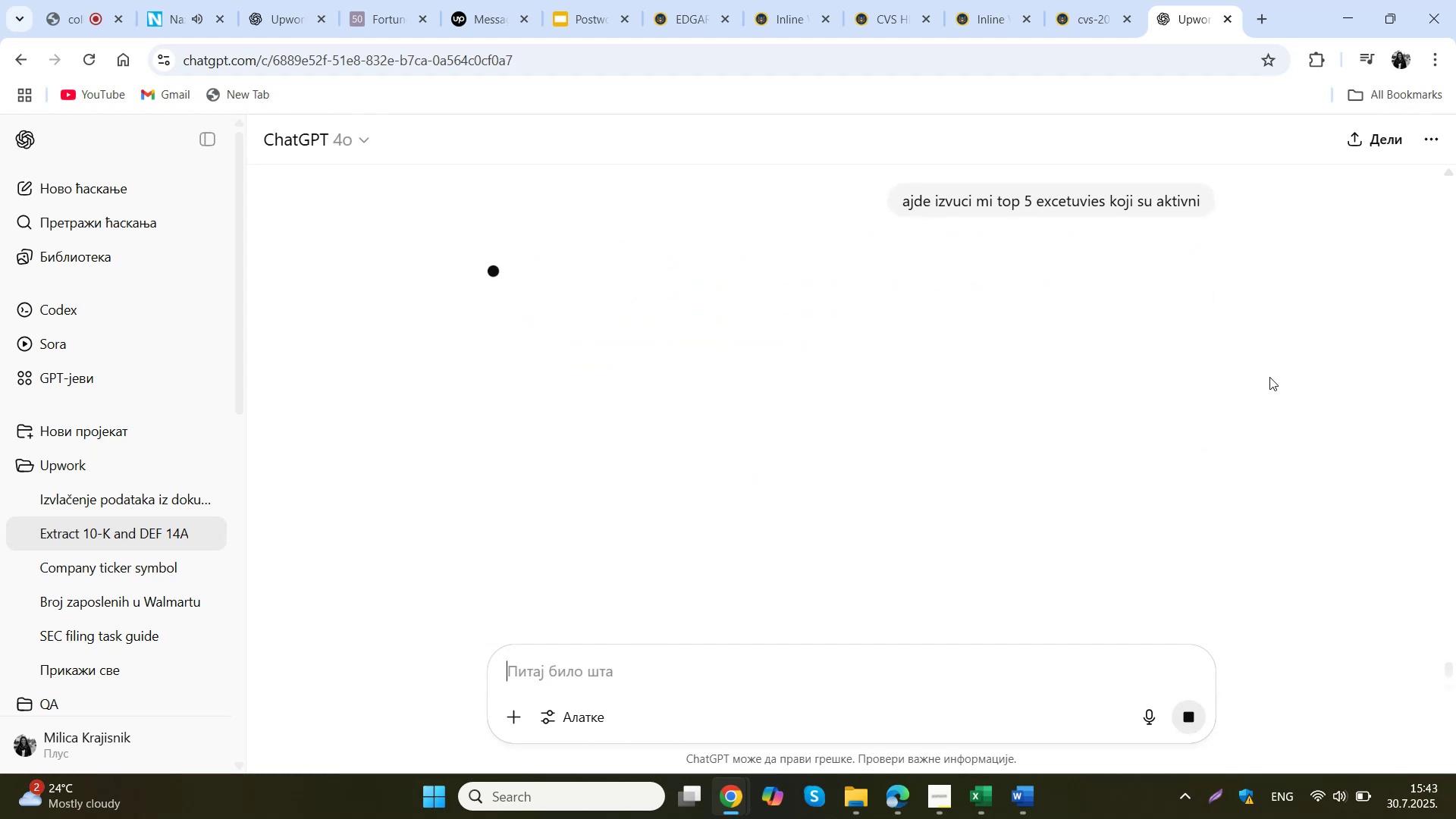 
mouse_move([843, 777])
 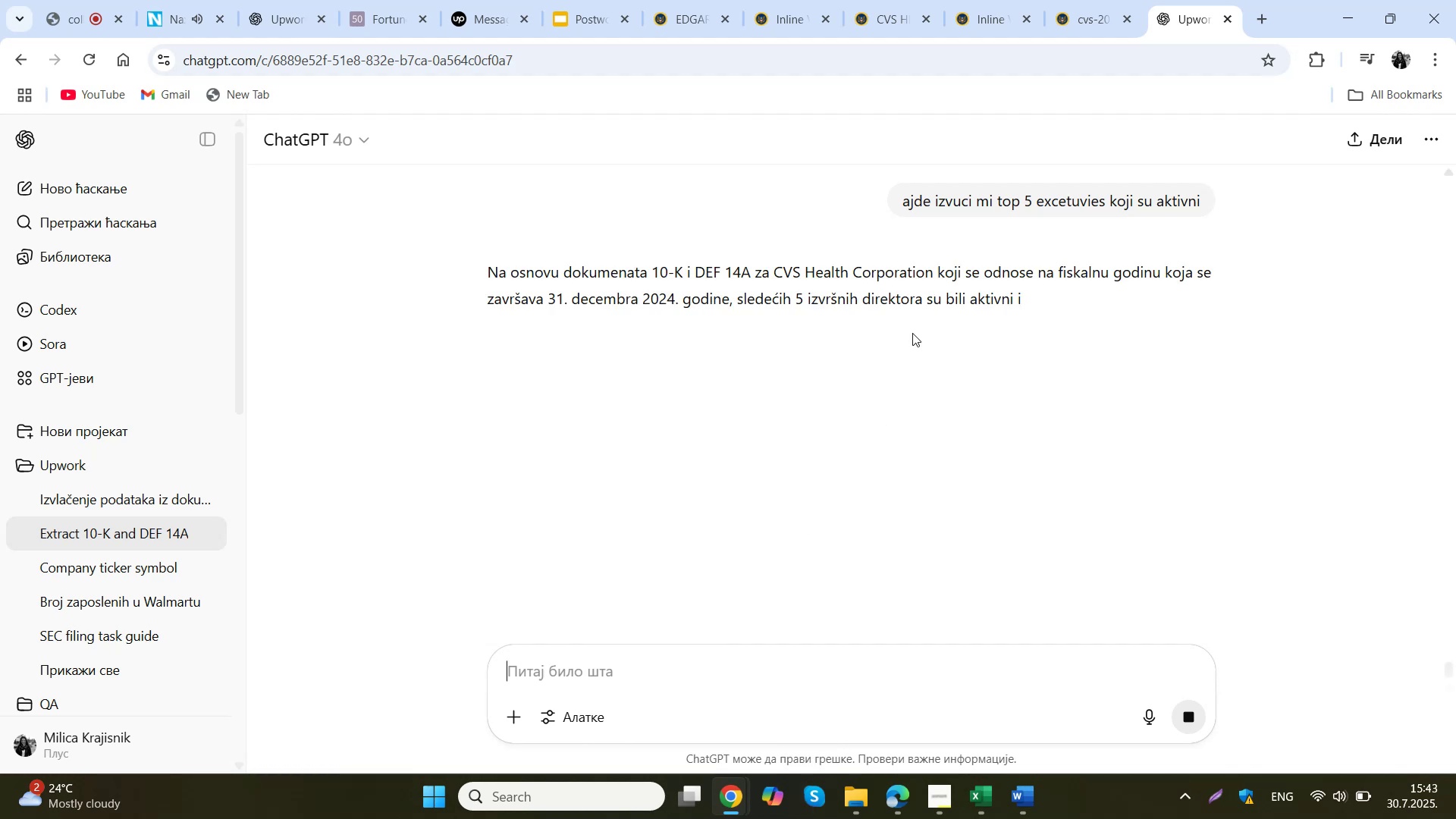 
wait(9.32)
 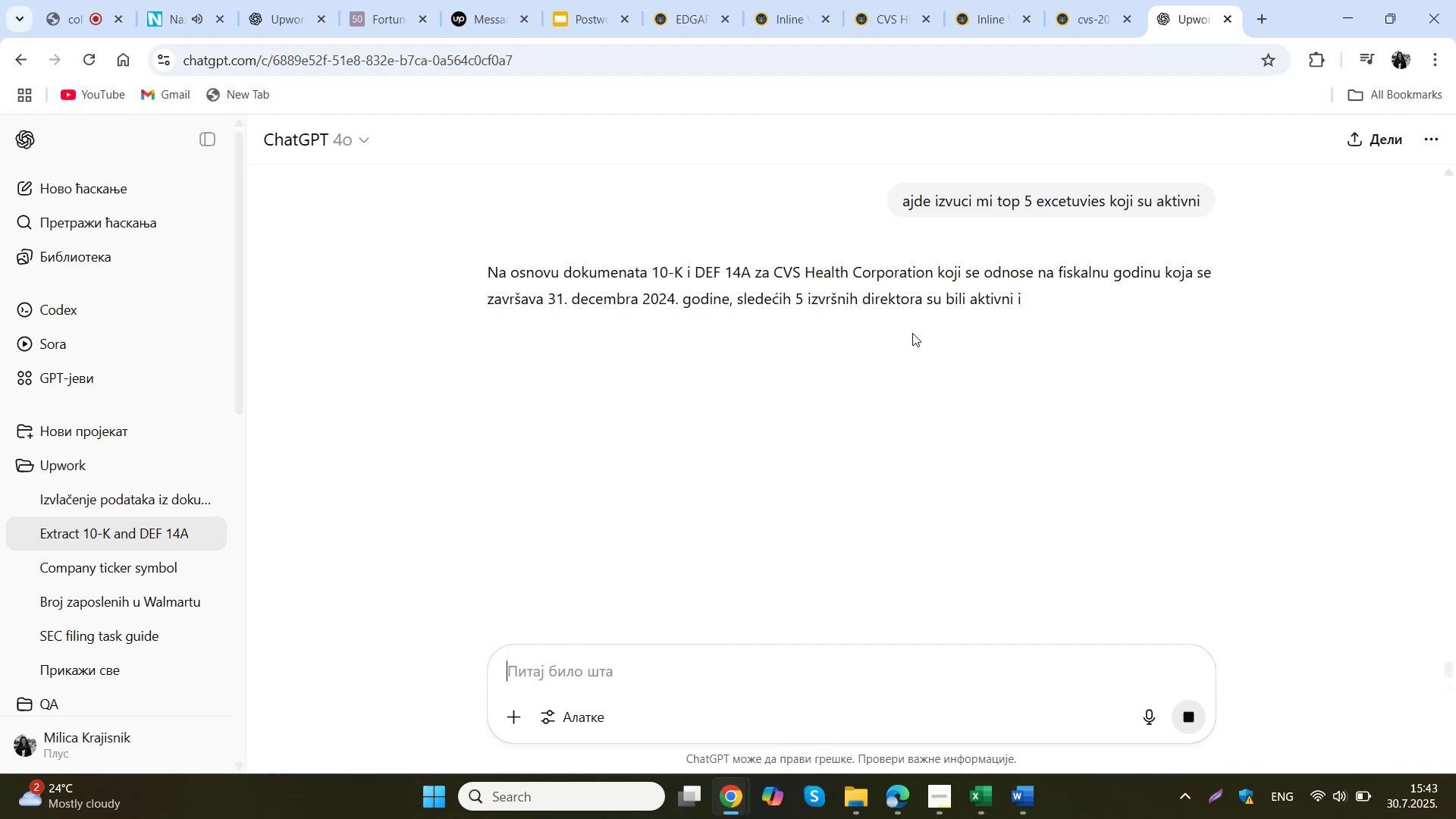 
scroll: coordinate [417, 344], scroll_direction: down, amount: 1.0
 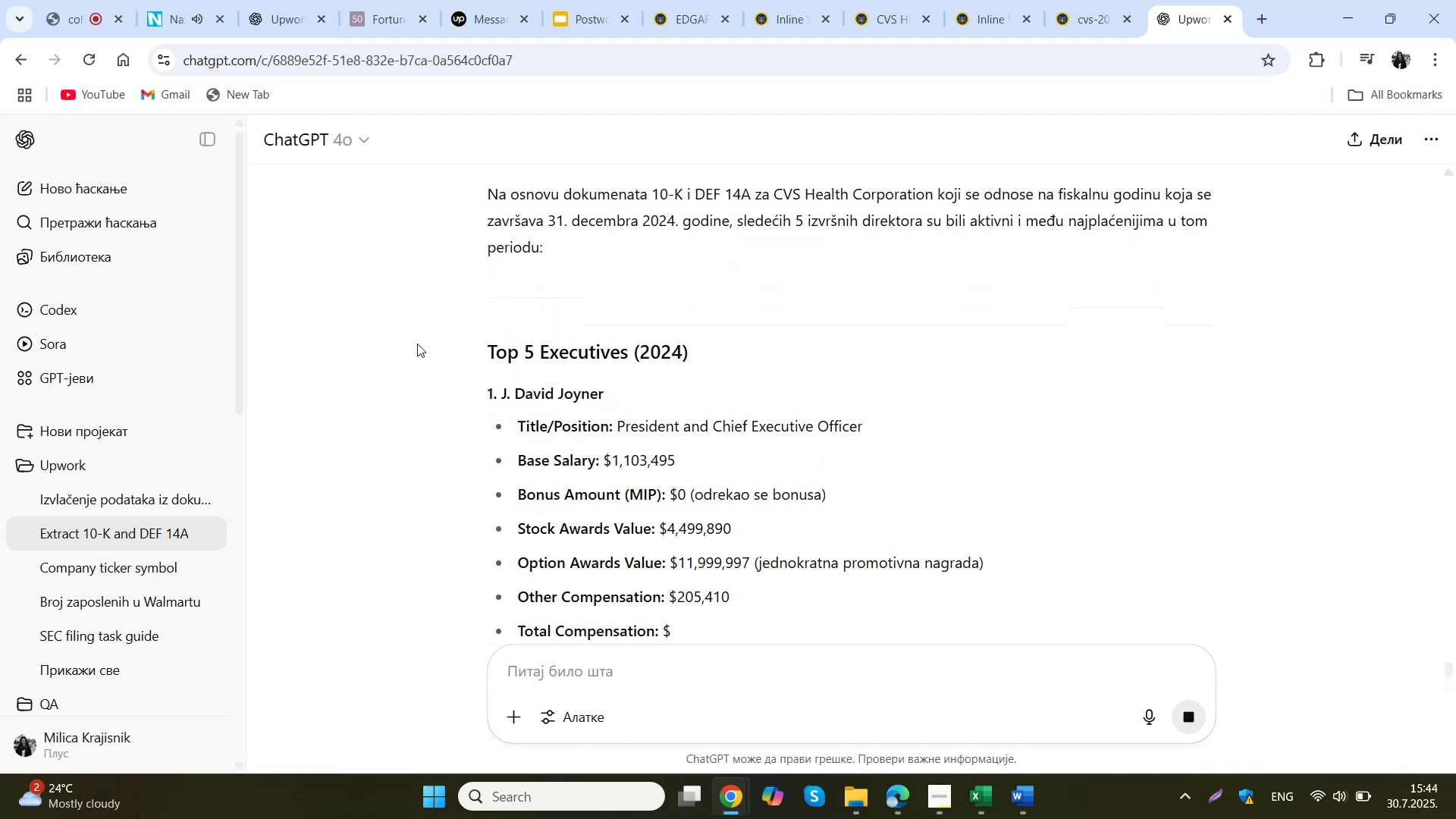 
wait(6.4)
 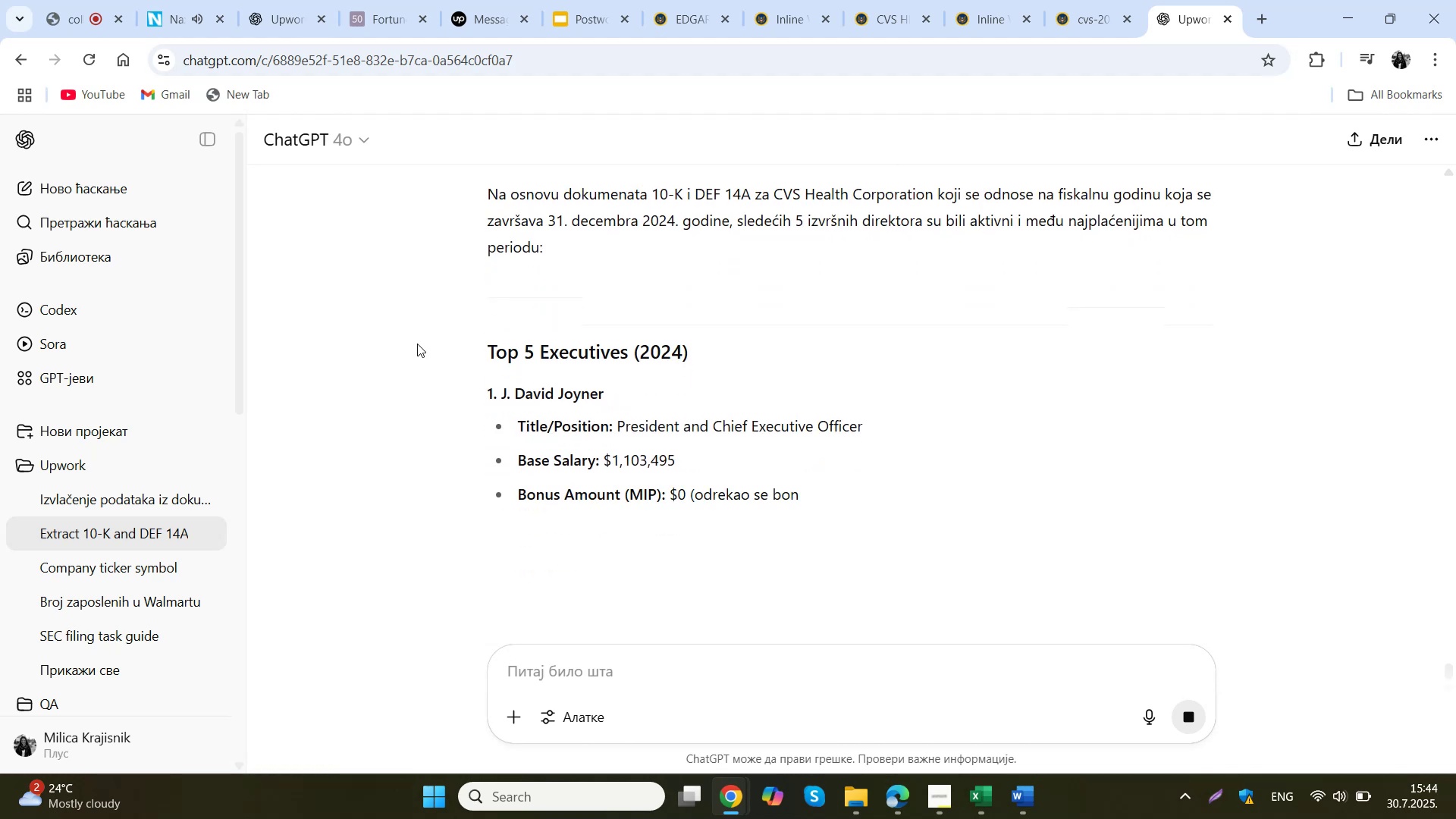 
scroll: coordinate [417, 344], scroll_direction: down, amount: 5.0
 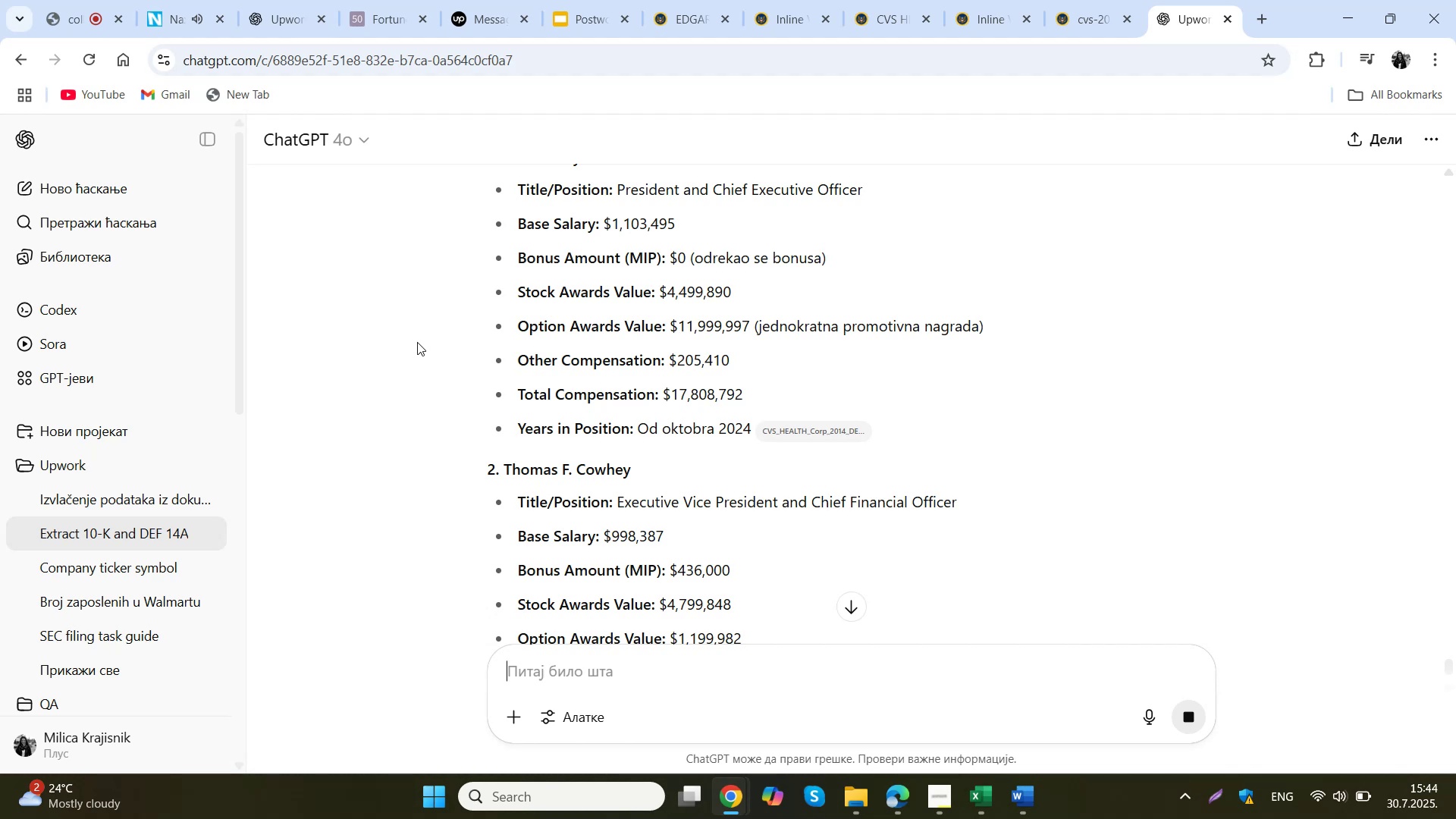 
wait(14.52)
 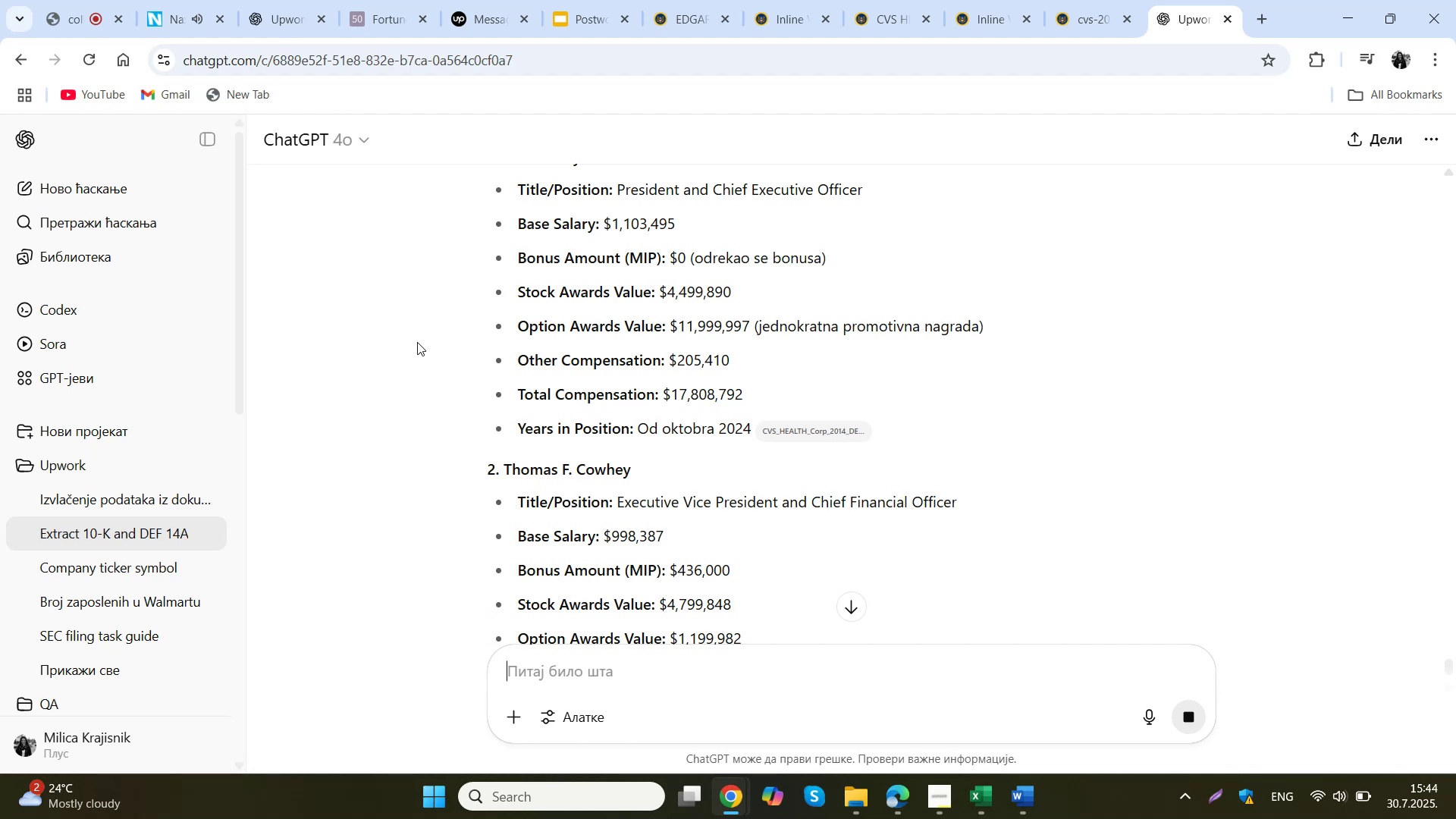 
scroll: coordinate [420, 361], scroll_direction: down, amount: 18.0
 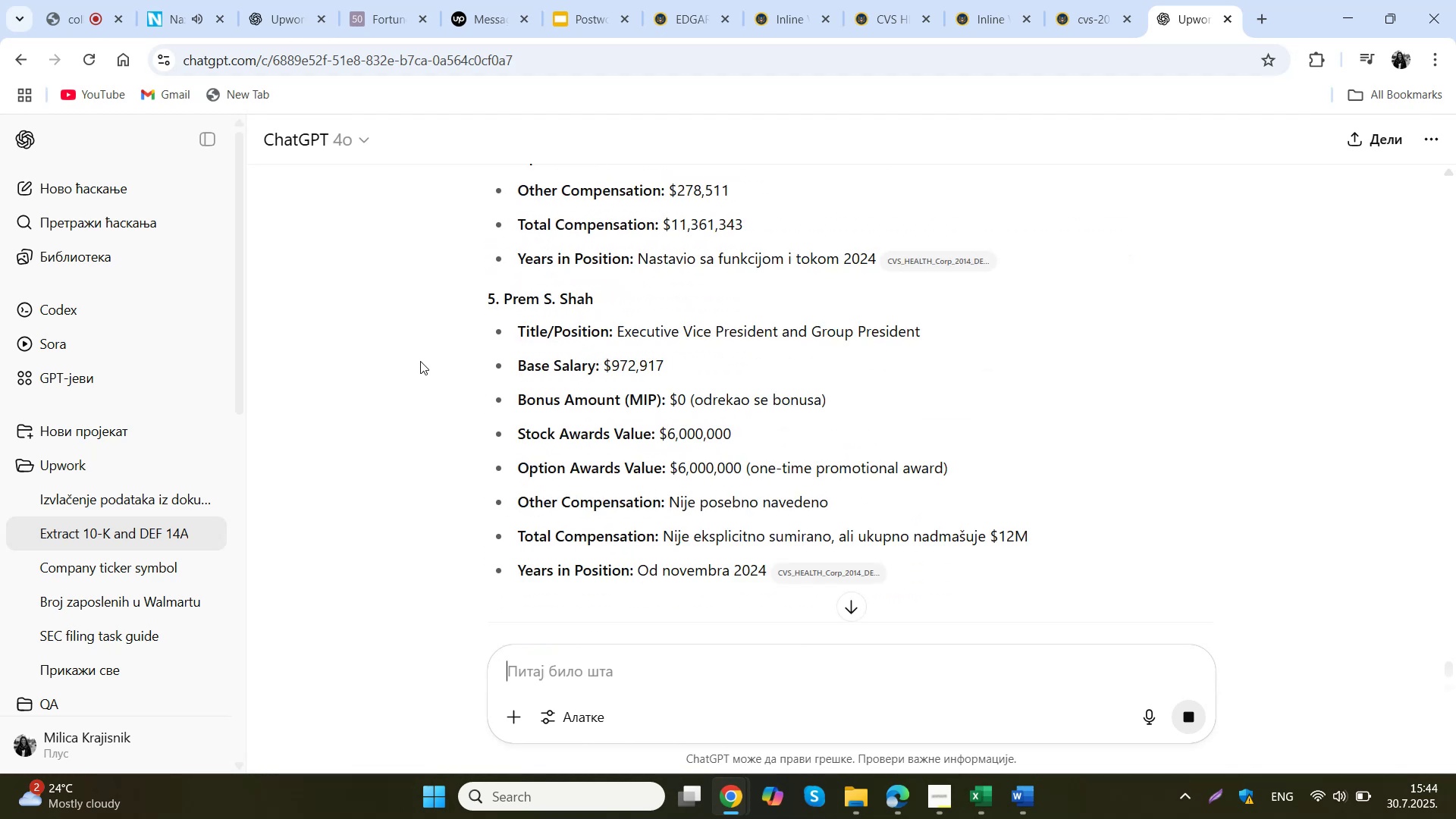 
scroll: coordinate [420, 361], scroll_direction: down, amount: 2.0
 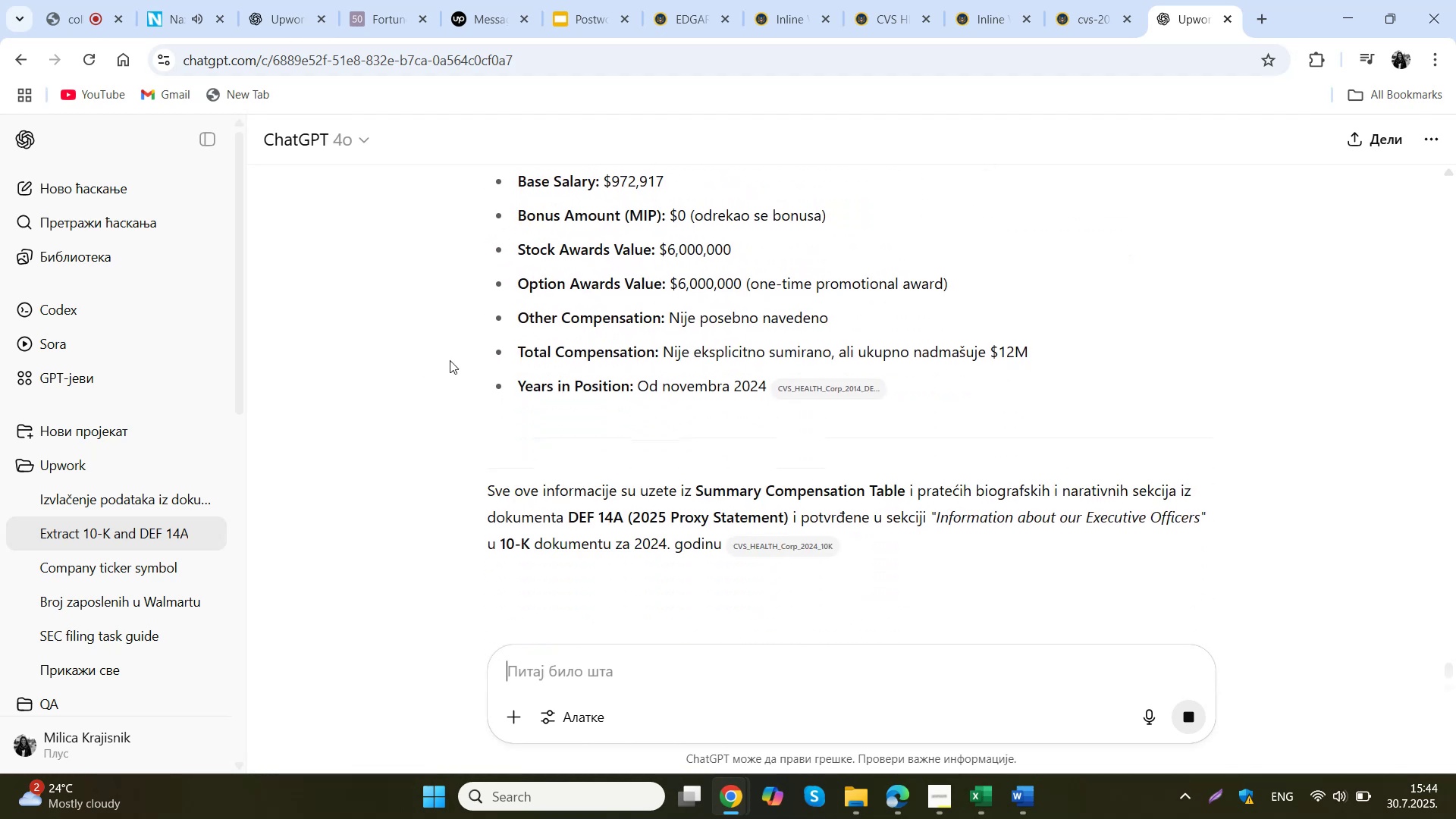 
scroll: coordinate [886, 294], scroll_direction: up, amount: 3.0
 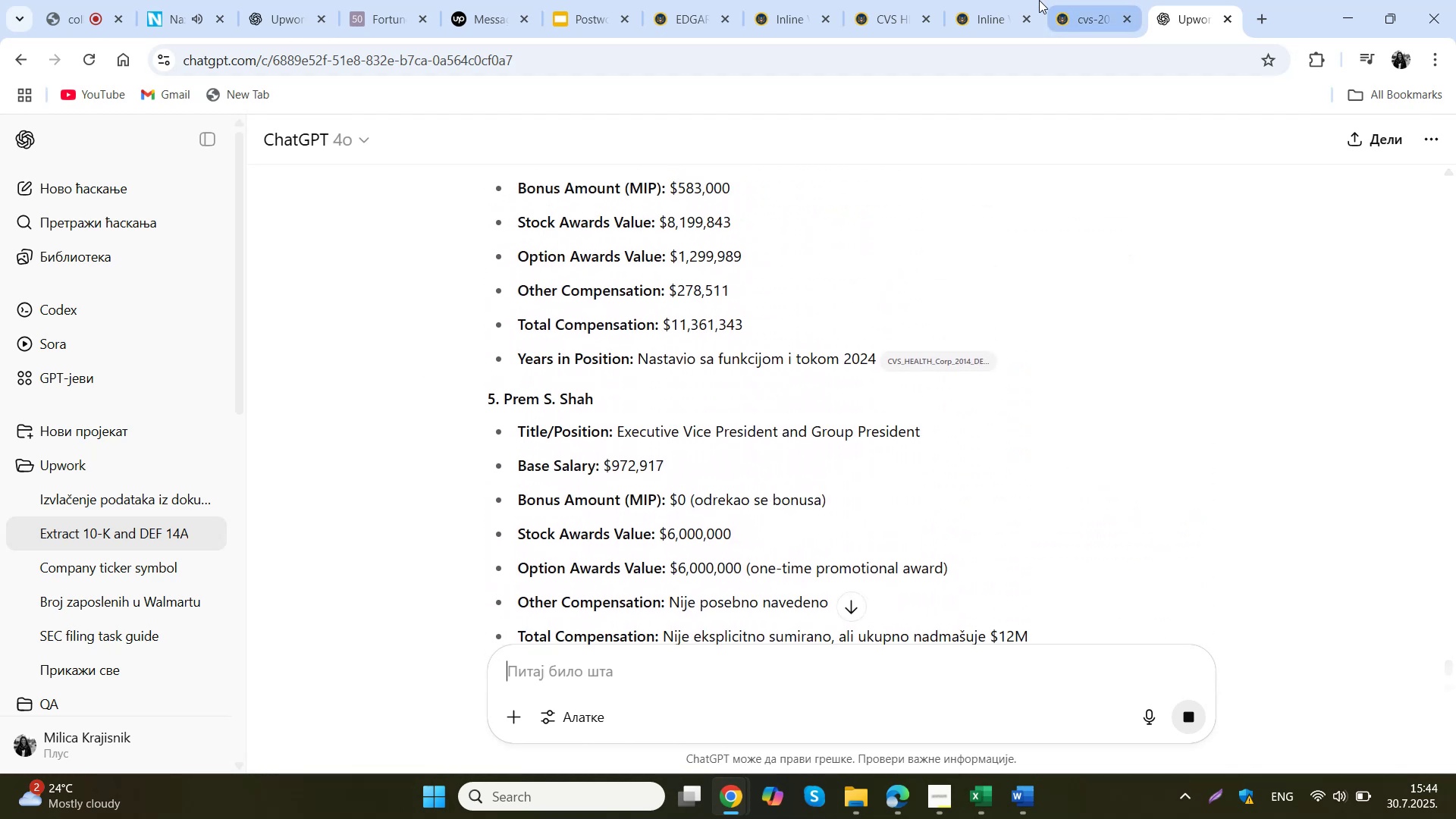 
left_click([882, 0])
 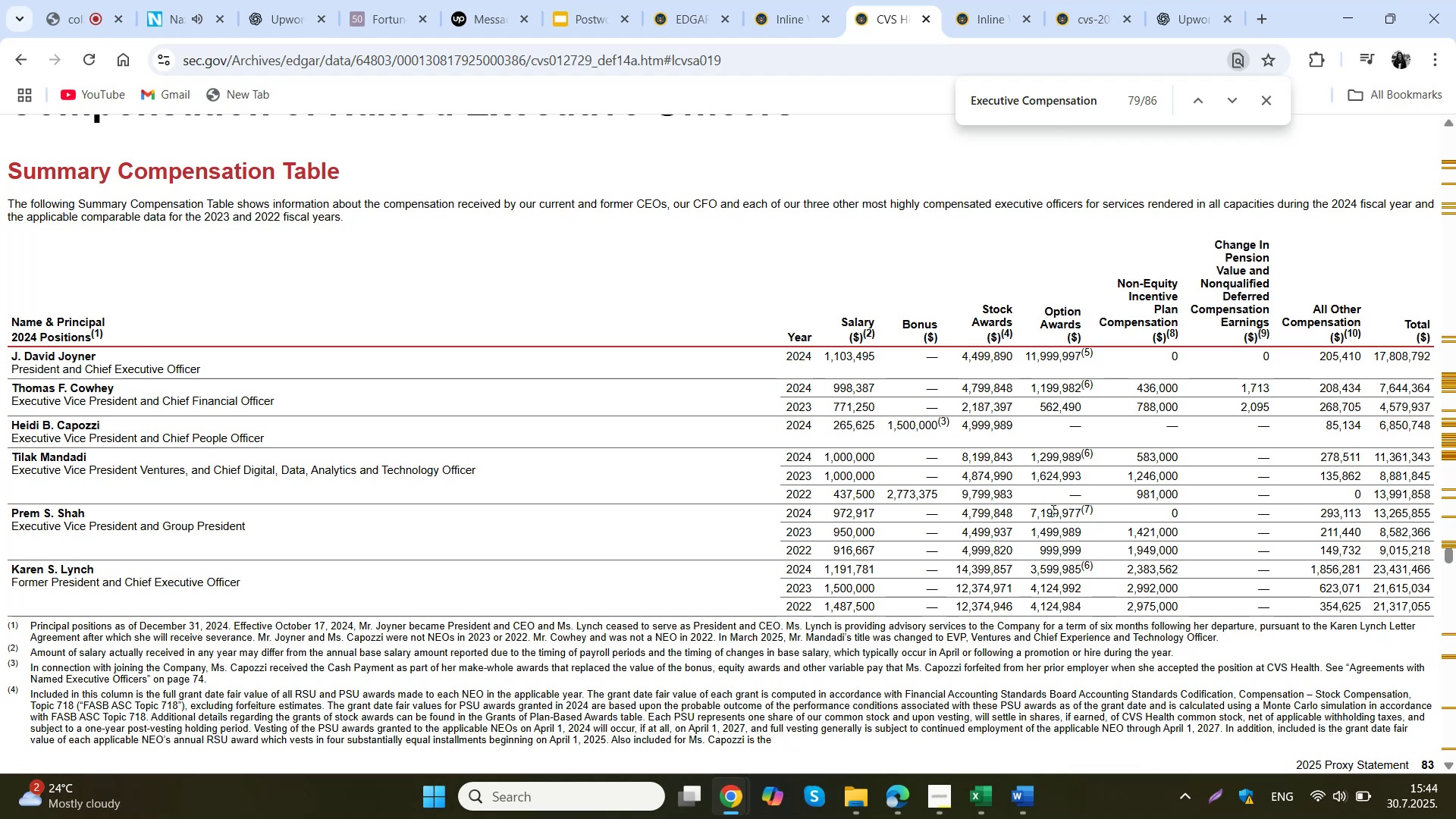 
wait(5.96)
 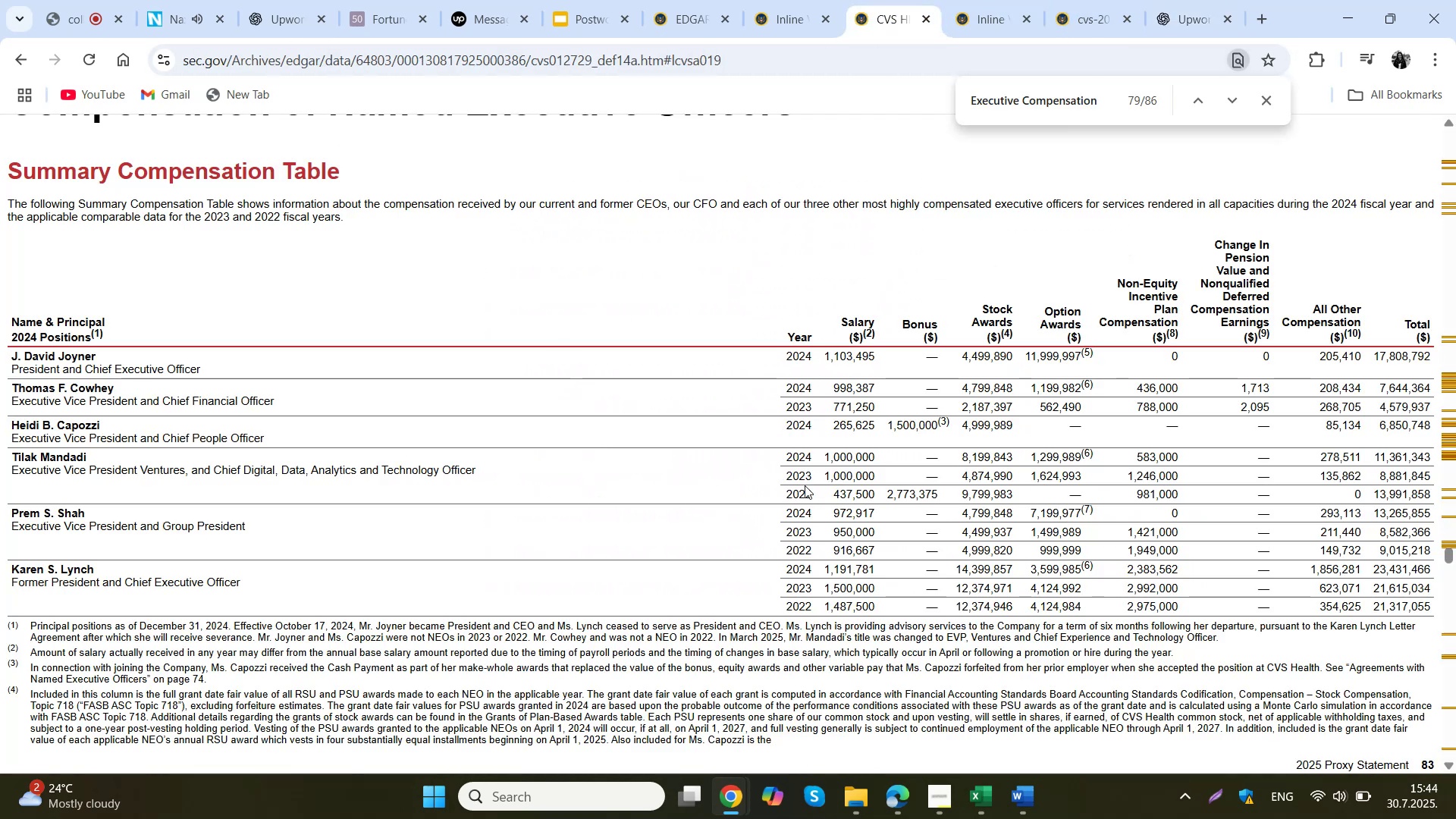 
left_click([1185, 0])
 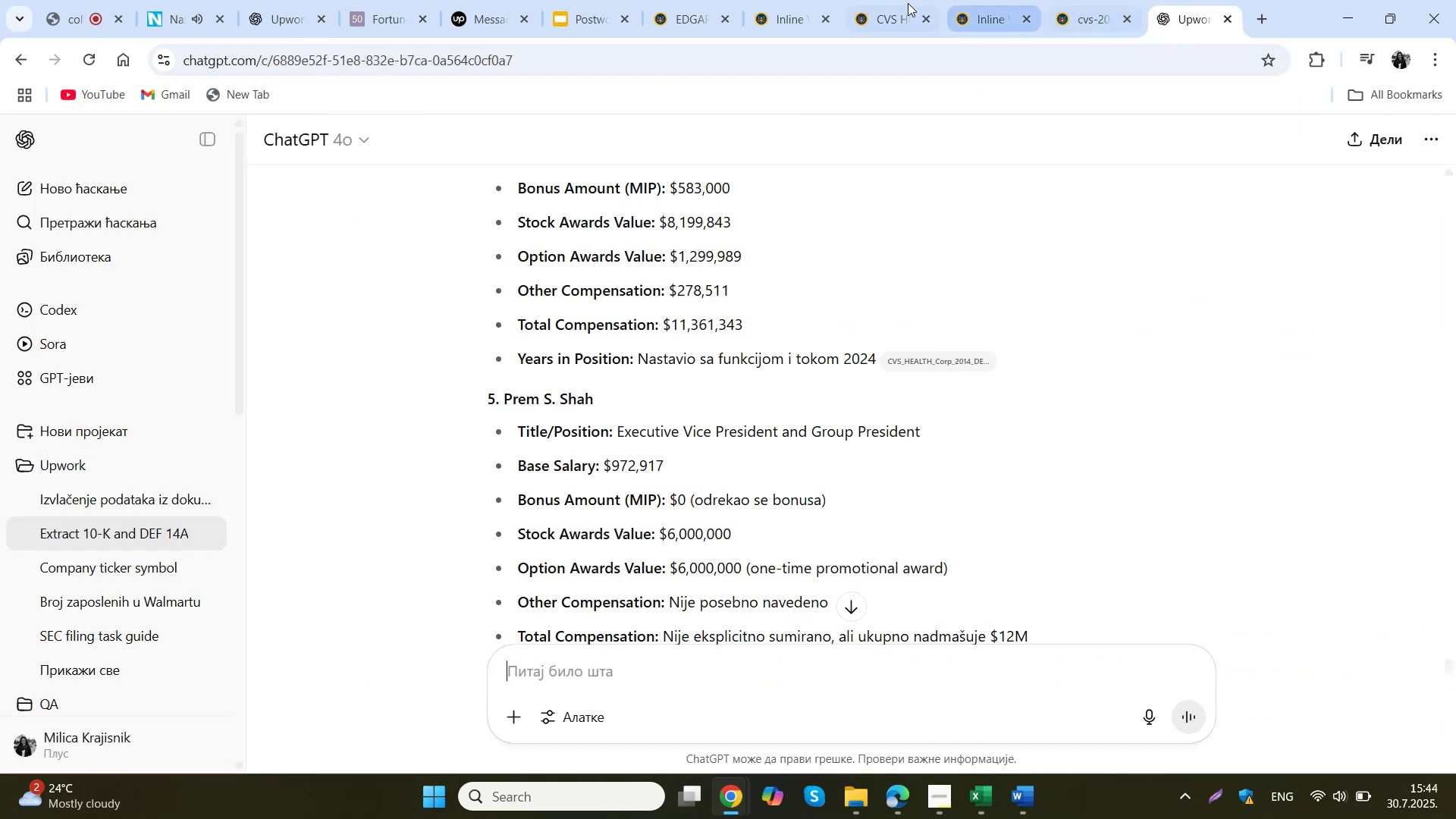 
left_click([883, 3])
 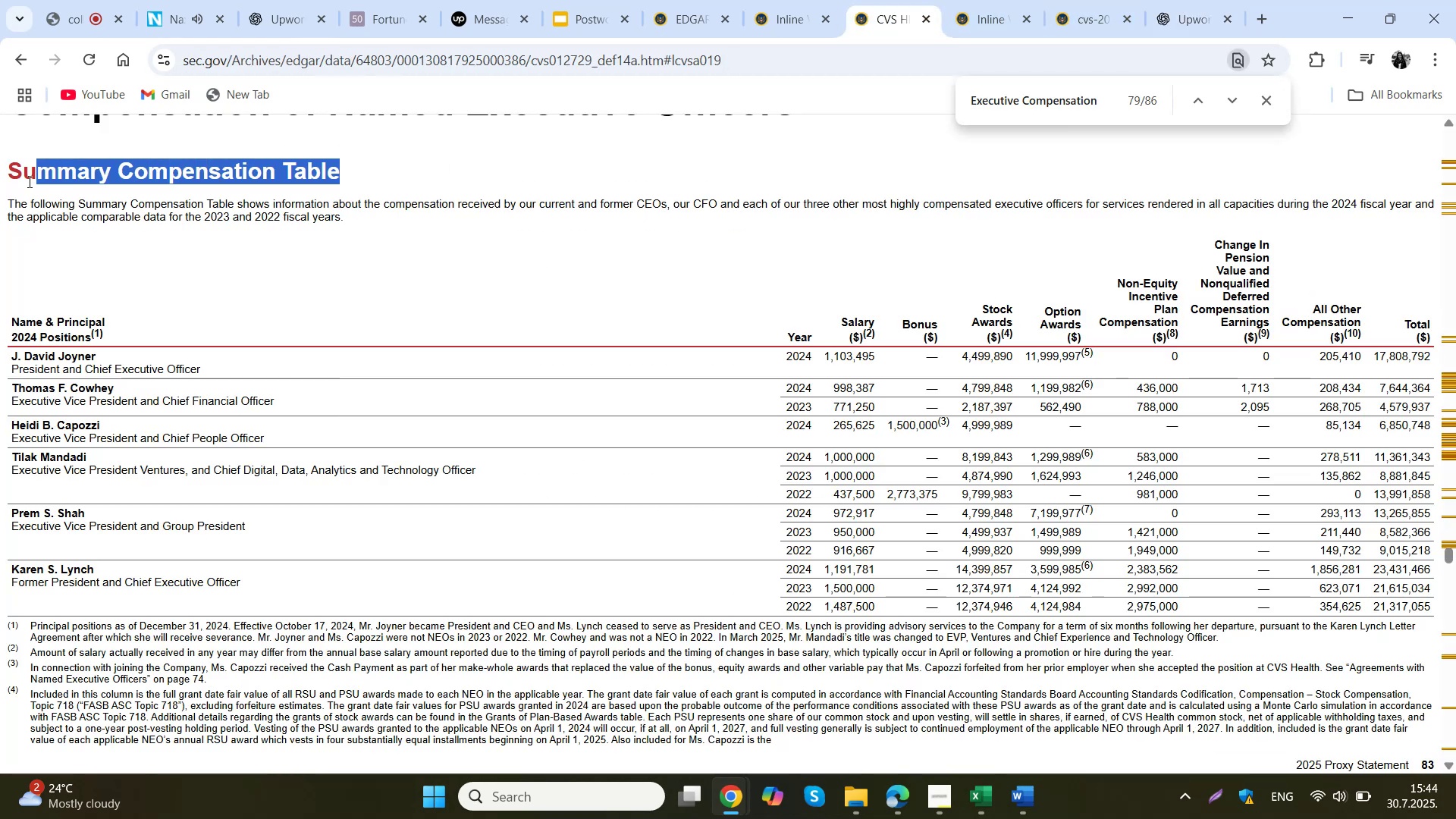 
key(Control+C)
 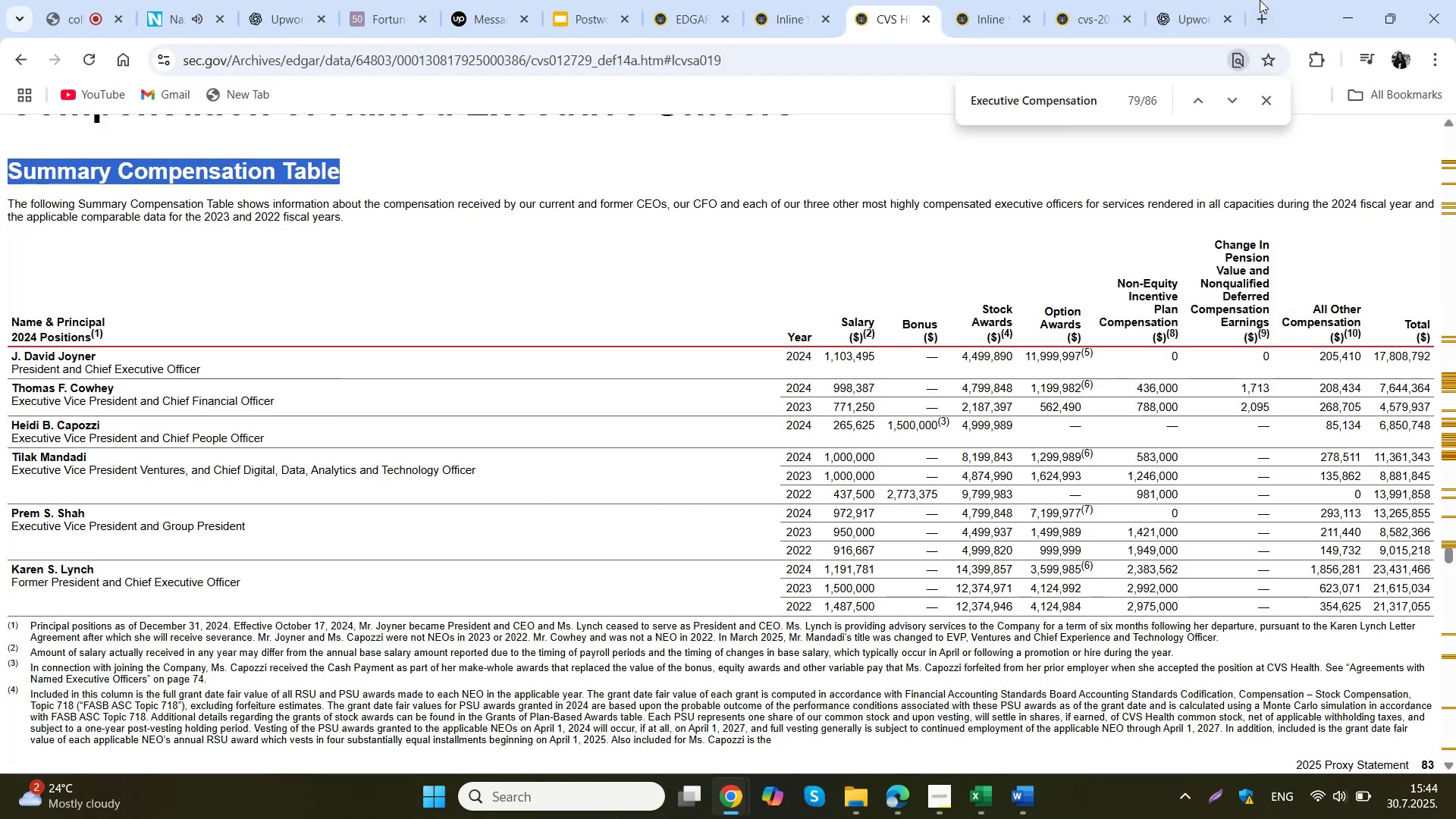 
left_click([1212, 1])
 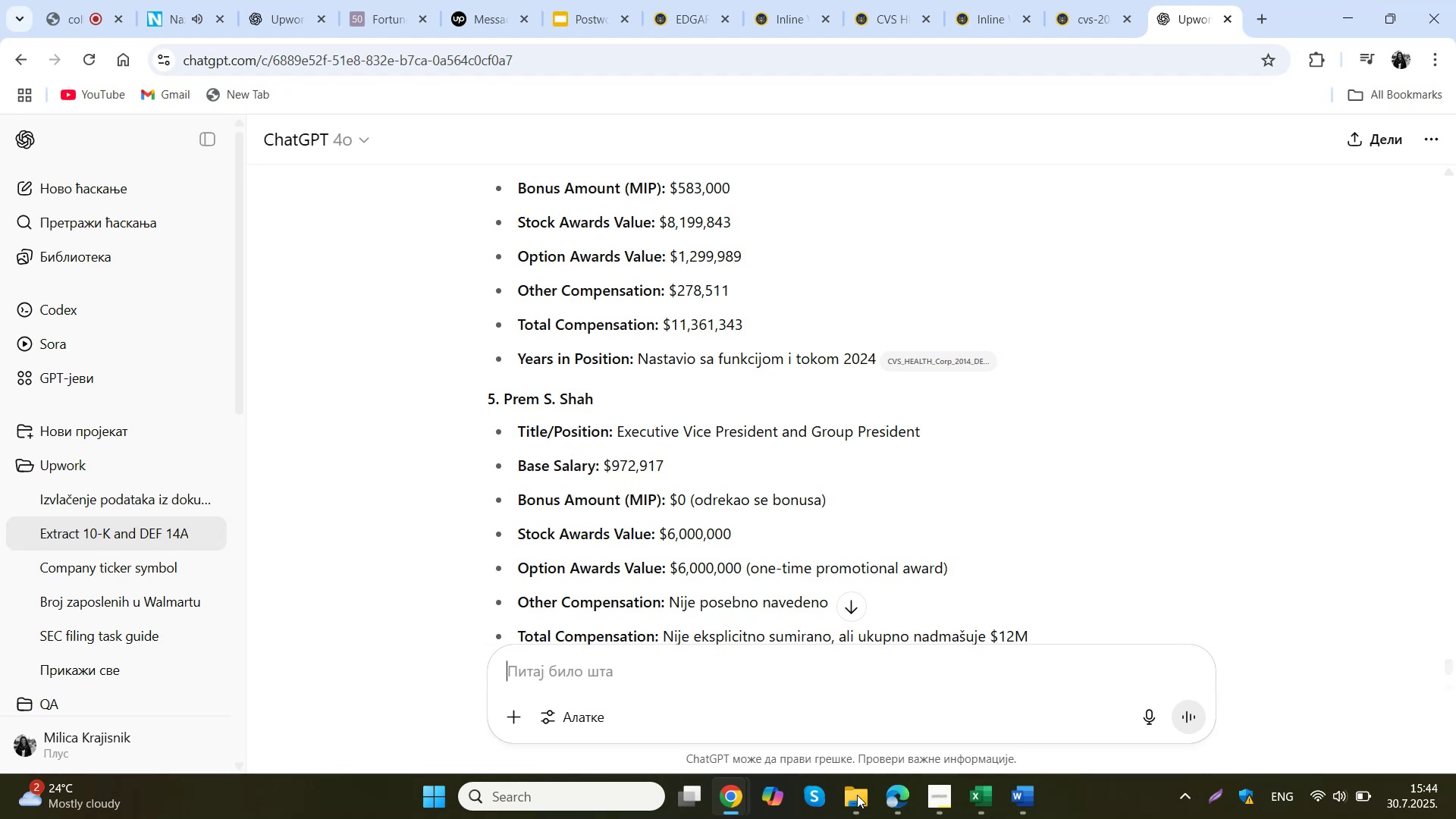 
type(idi na )
 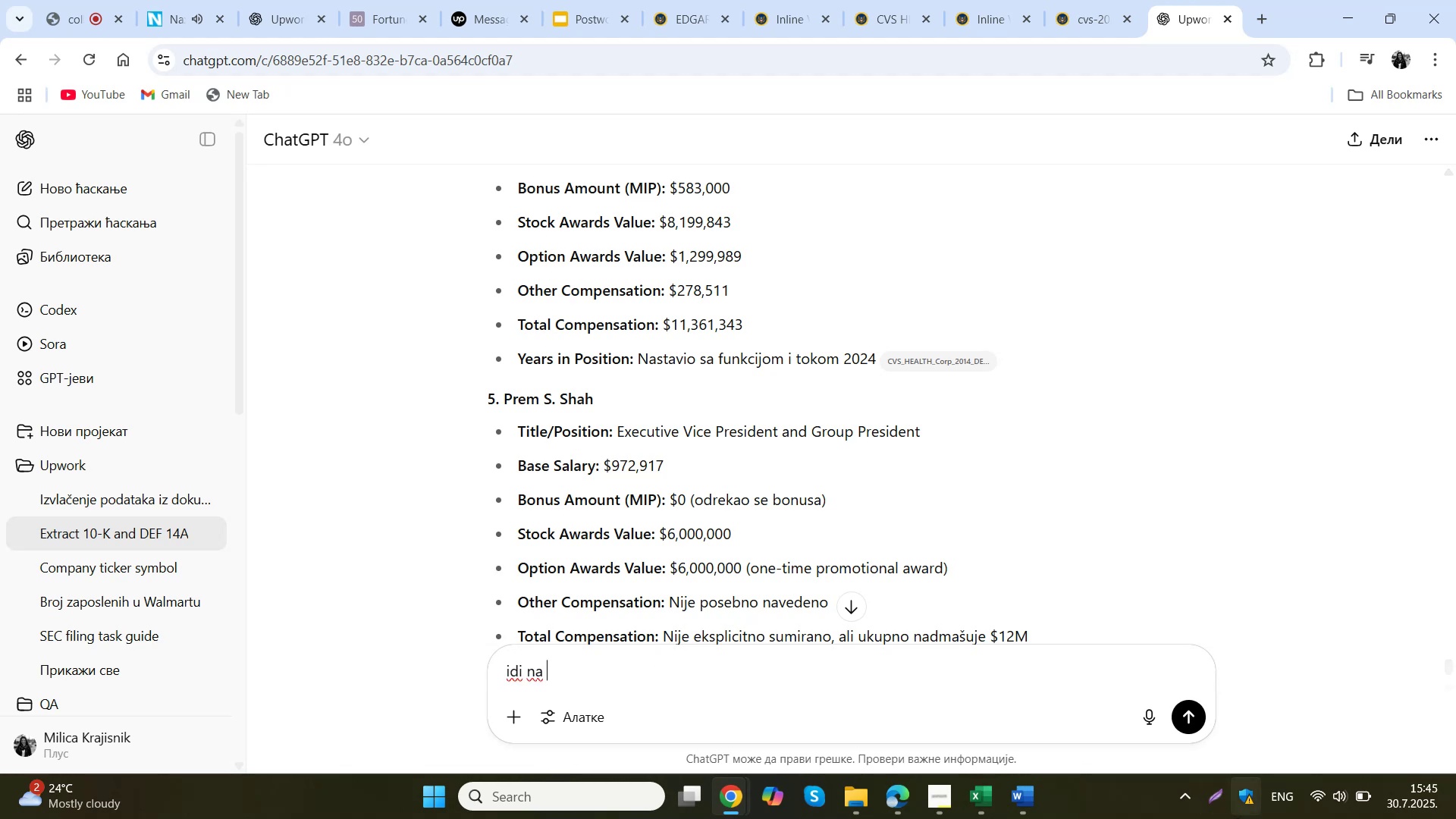 
key(Control+ControlLeft)
 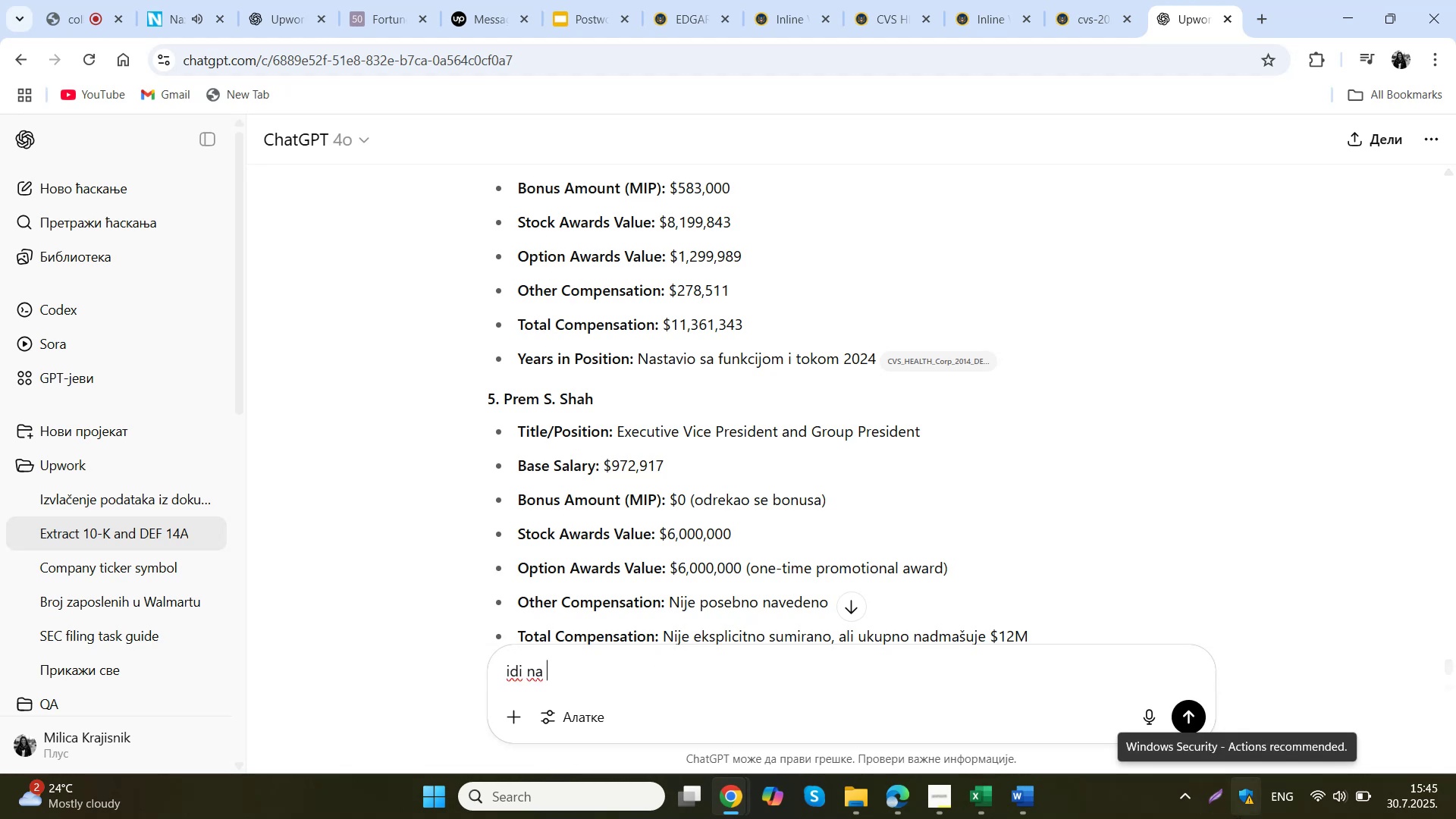 
key(Control+V)
 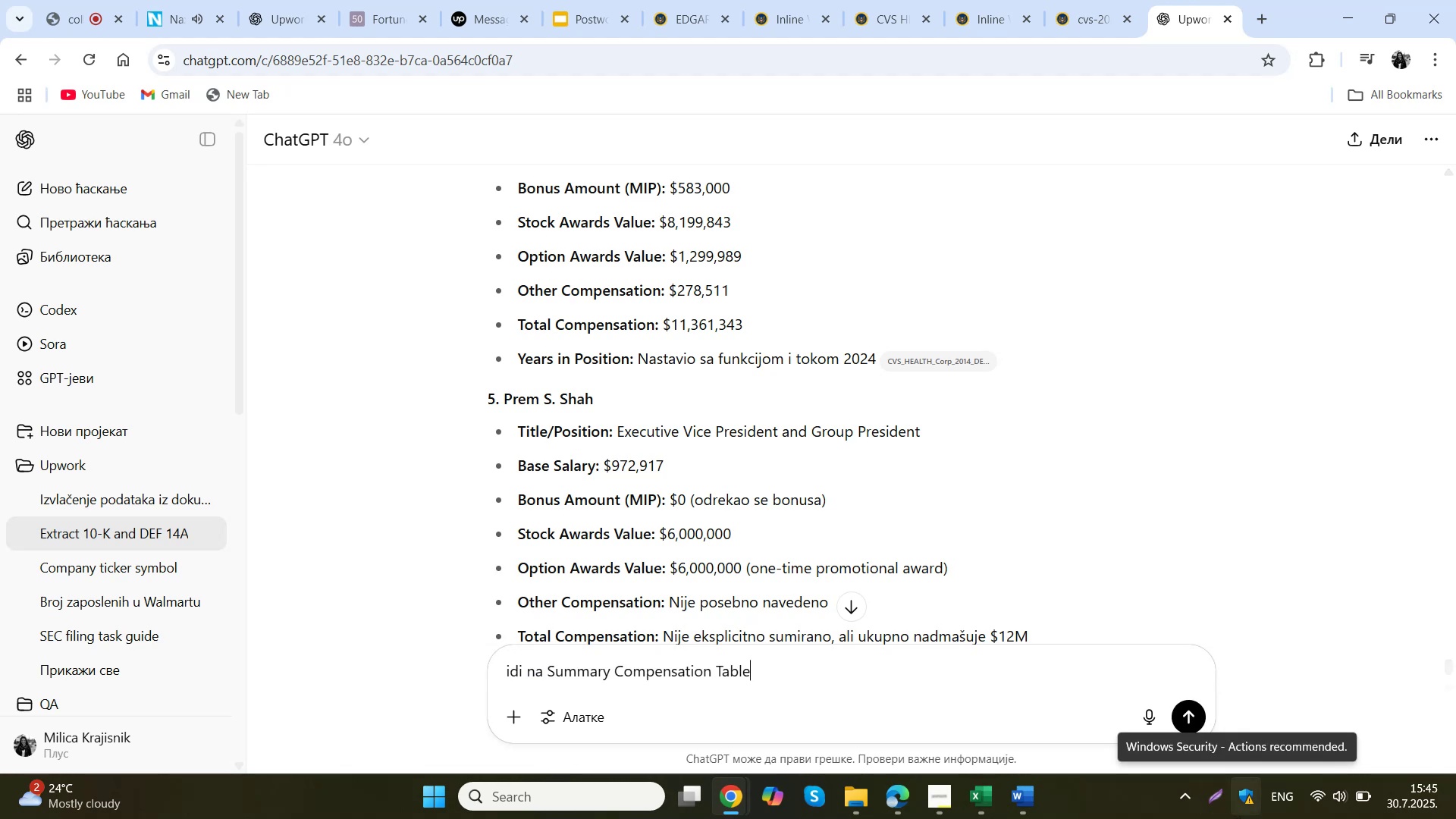 
type( i izvuci mi trazene podatke za top 5 ec)
key(Backspace)
type(xcetuvi)
key(Backspace)
key(Backspace)
key(Backspace)
key(Backspace)
type(cutives)
 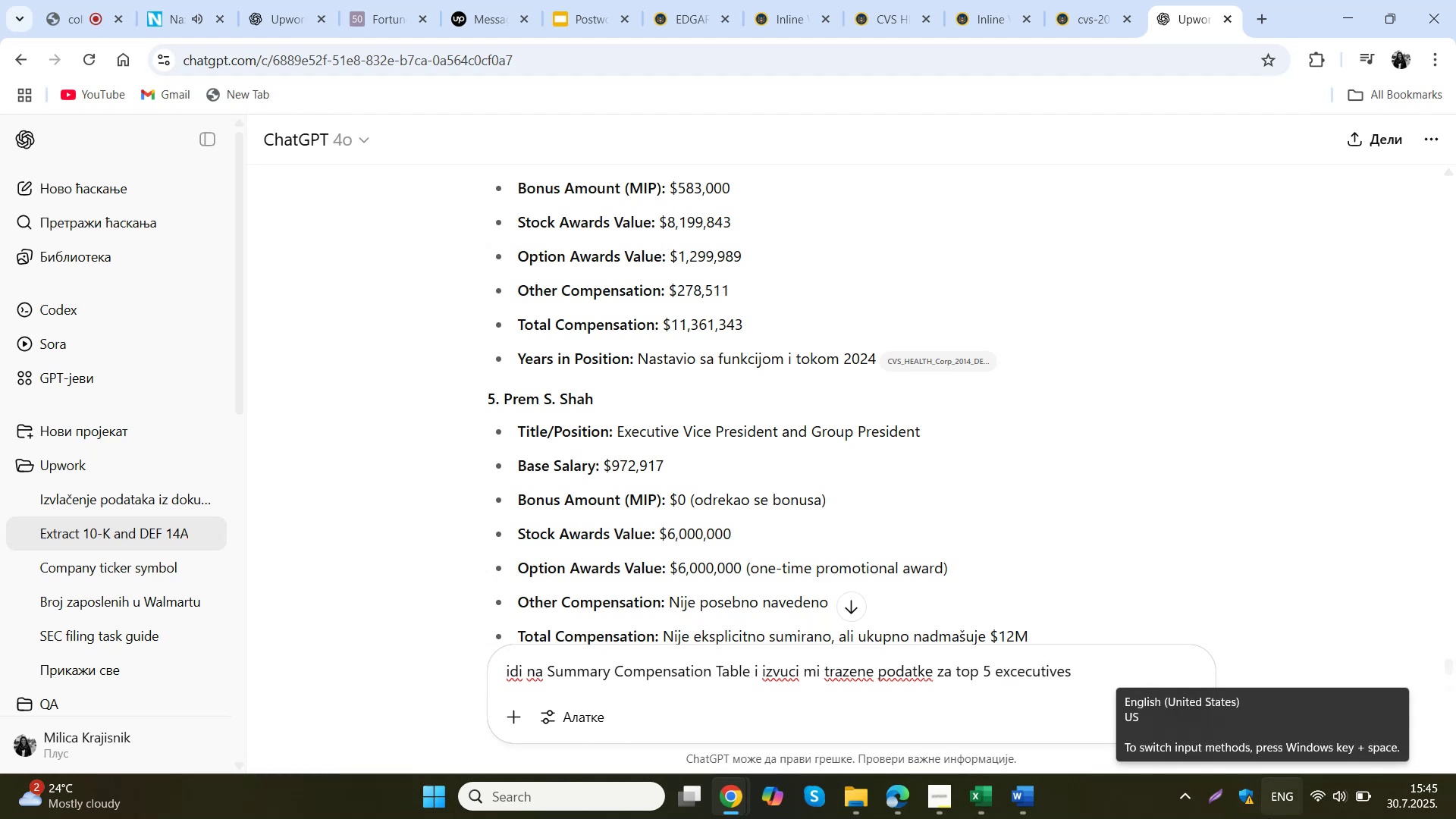 
key(Enter)
 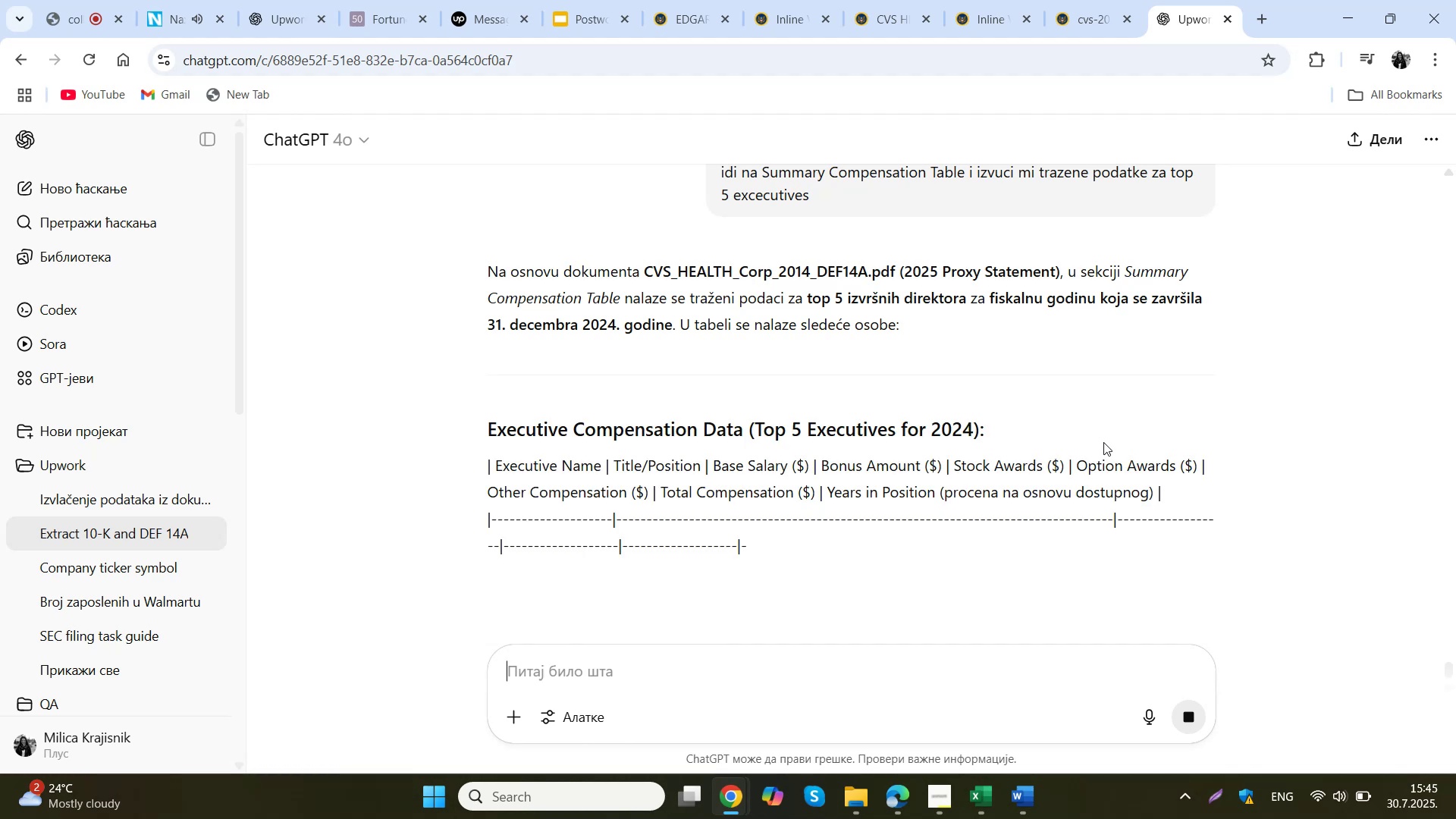 
wait(24.05)
 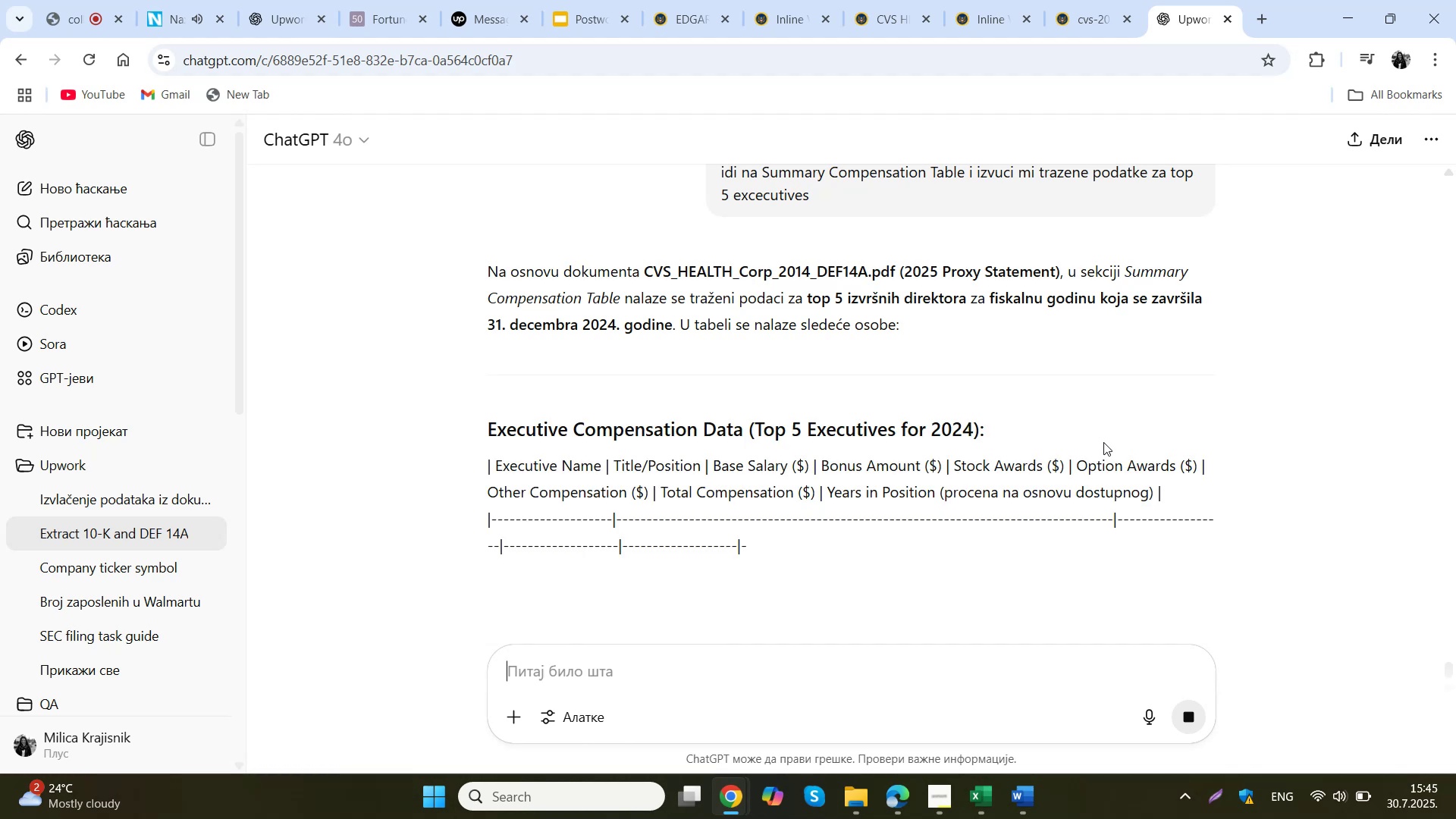 
scroll: coordinate [1084, 453], scroll_direction: down, amount: 4.0
 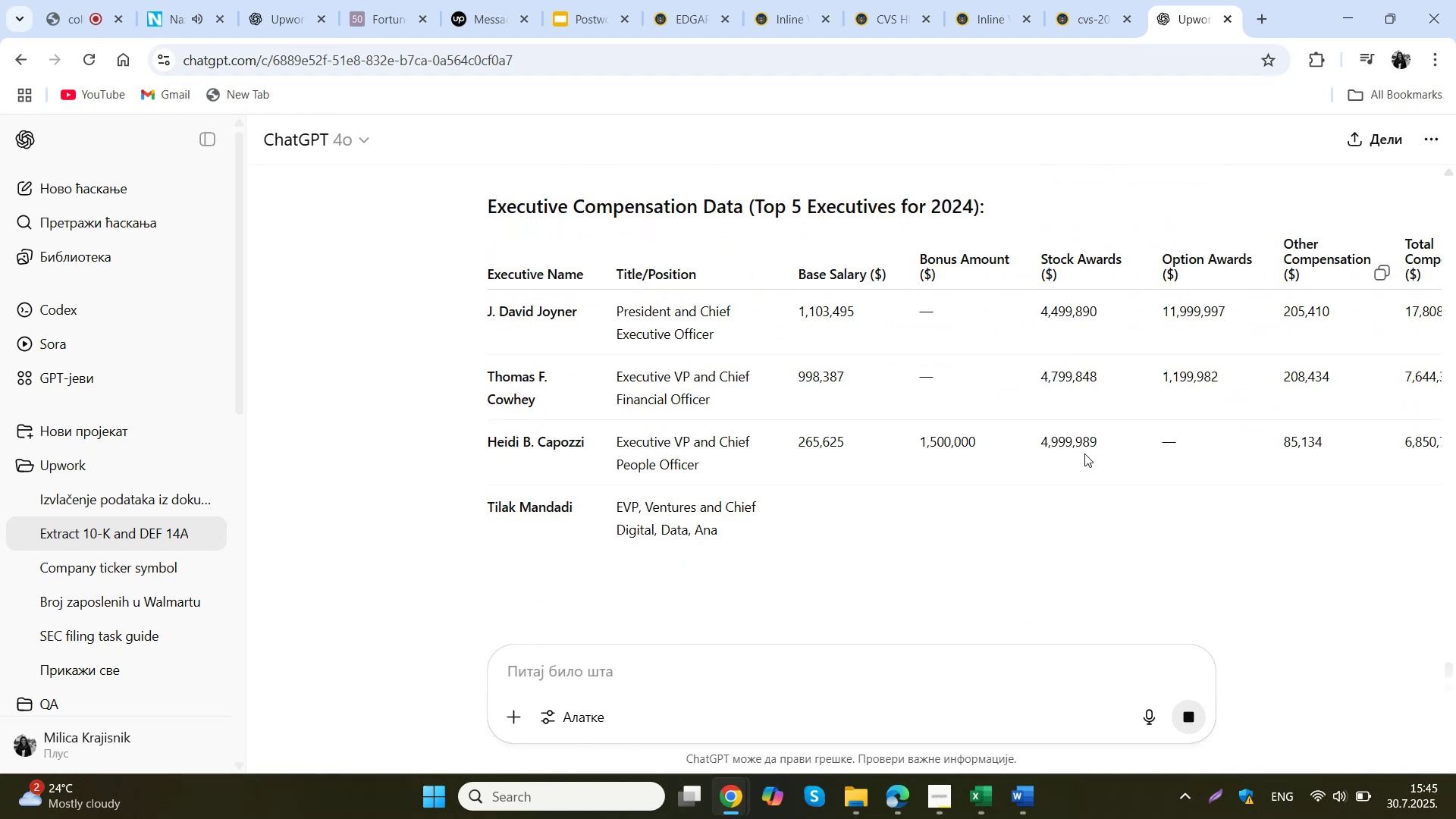 
wait(5.33)
 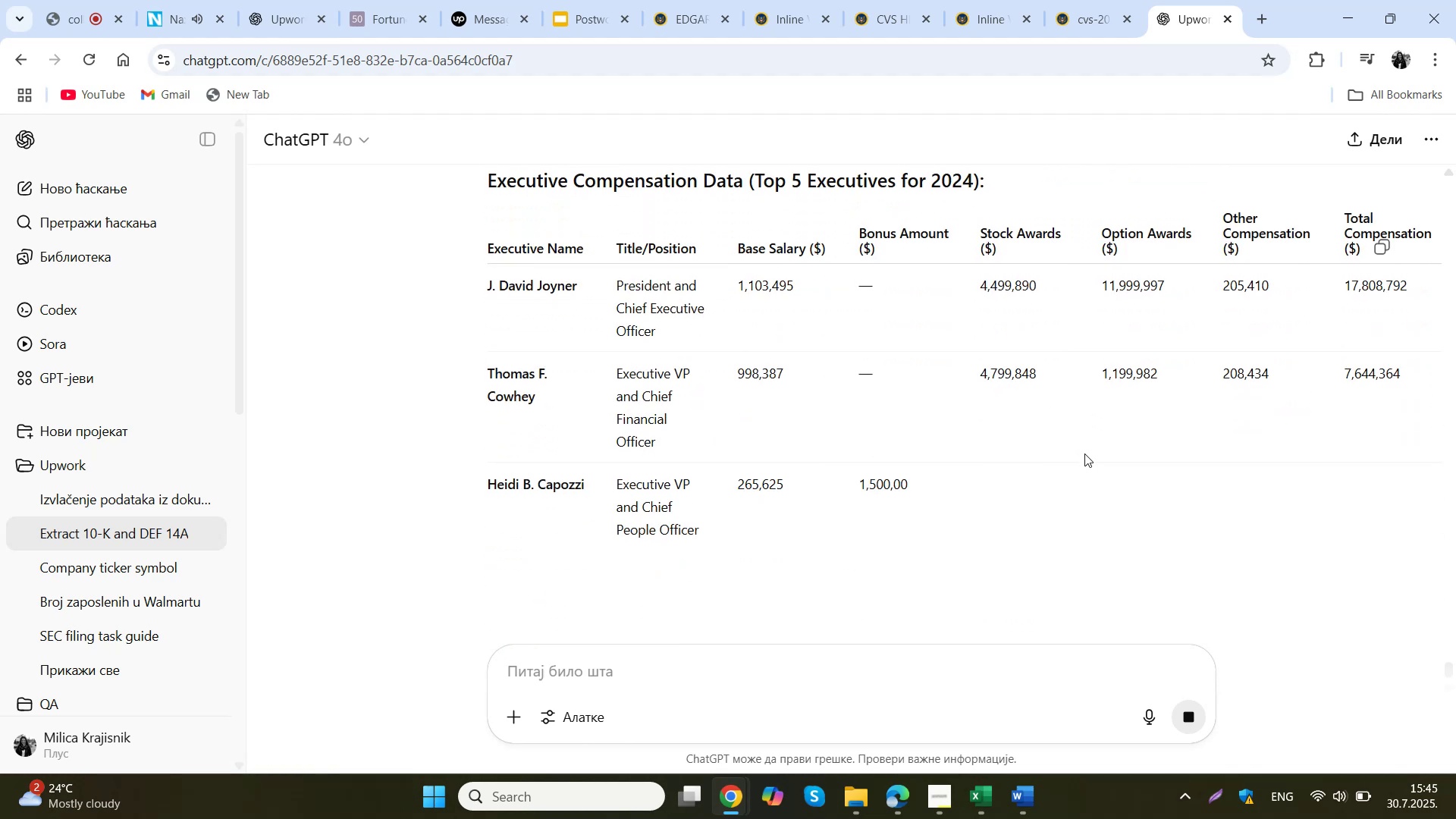 
left_click([774, 679])
 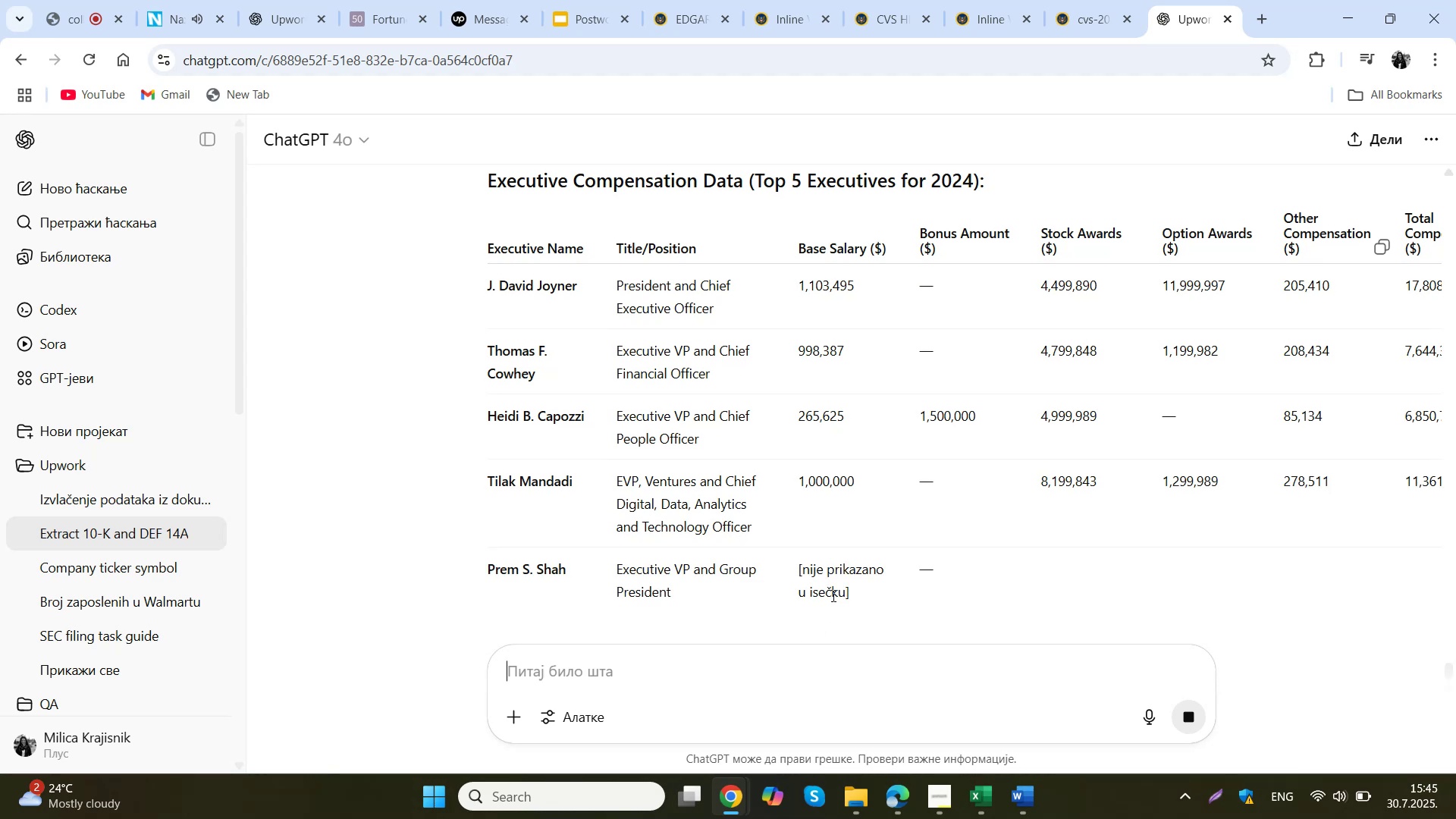 
scroll: coordinate [755, 519], scroll_direction: down, amount: 1.0
 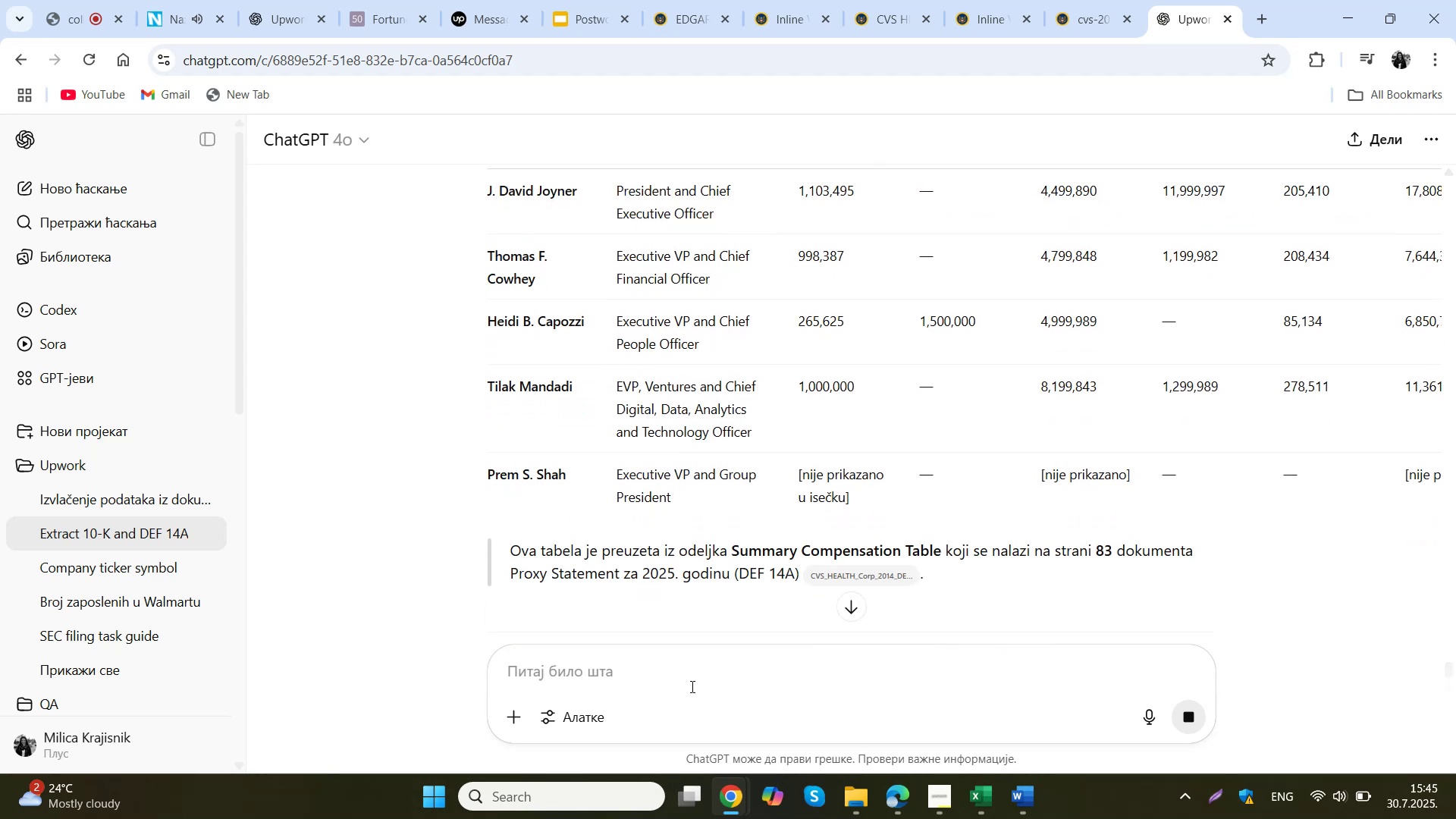 
left_click([693, 682])
 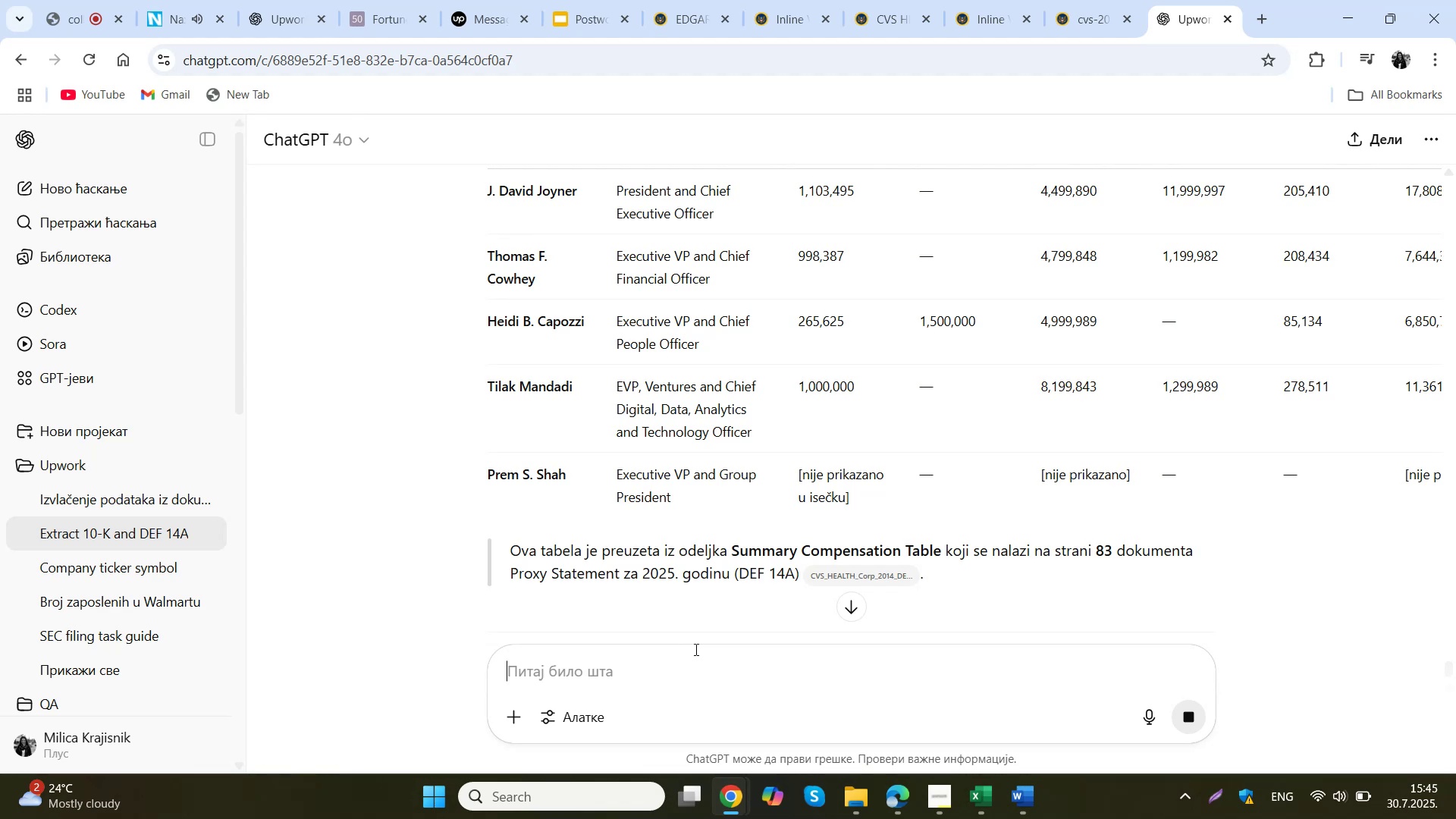 
type(izvuci mi podatke da idu pregledno jedni ispod drugih)
 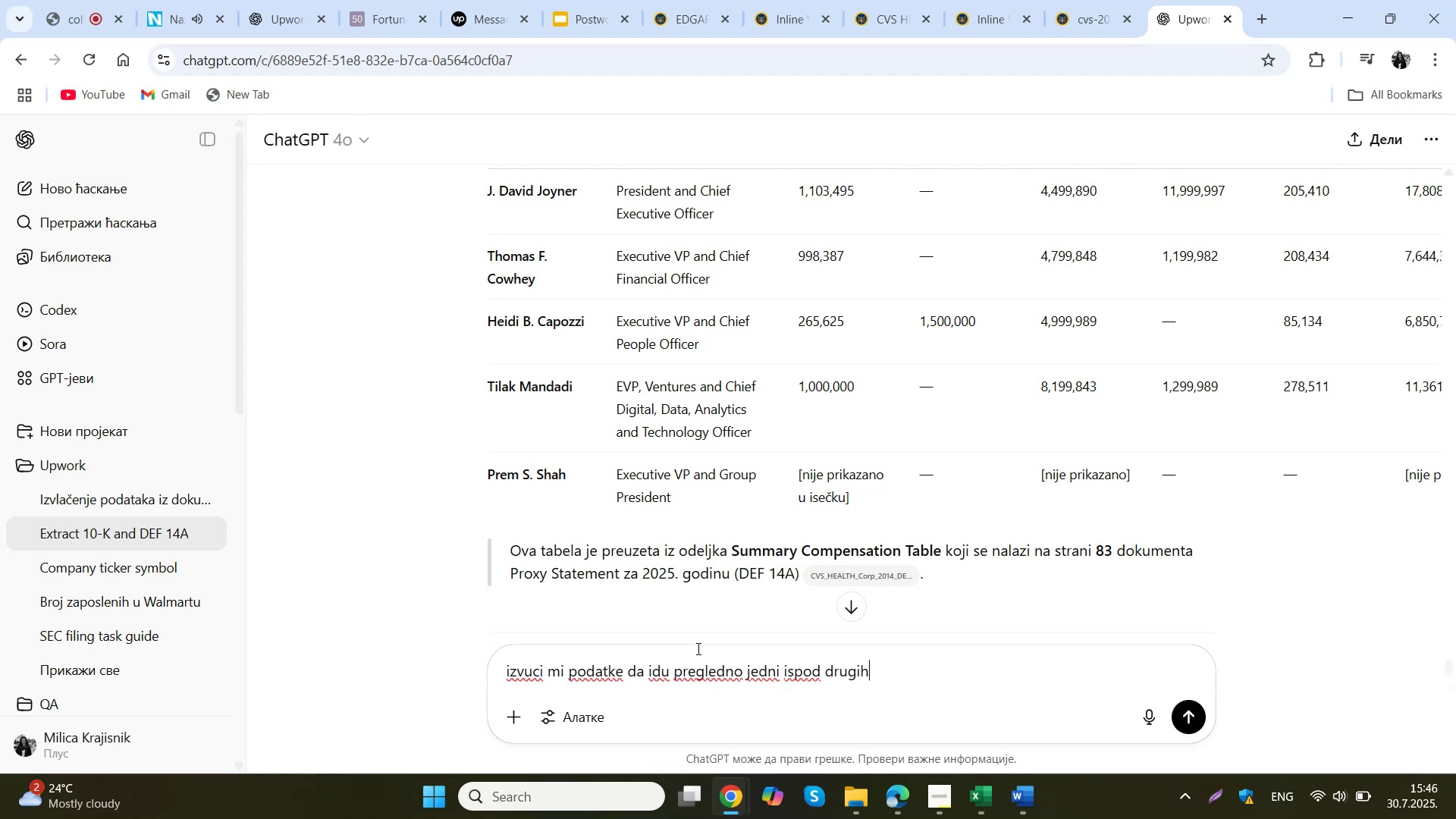 
key(Enter)
 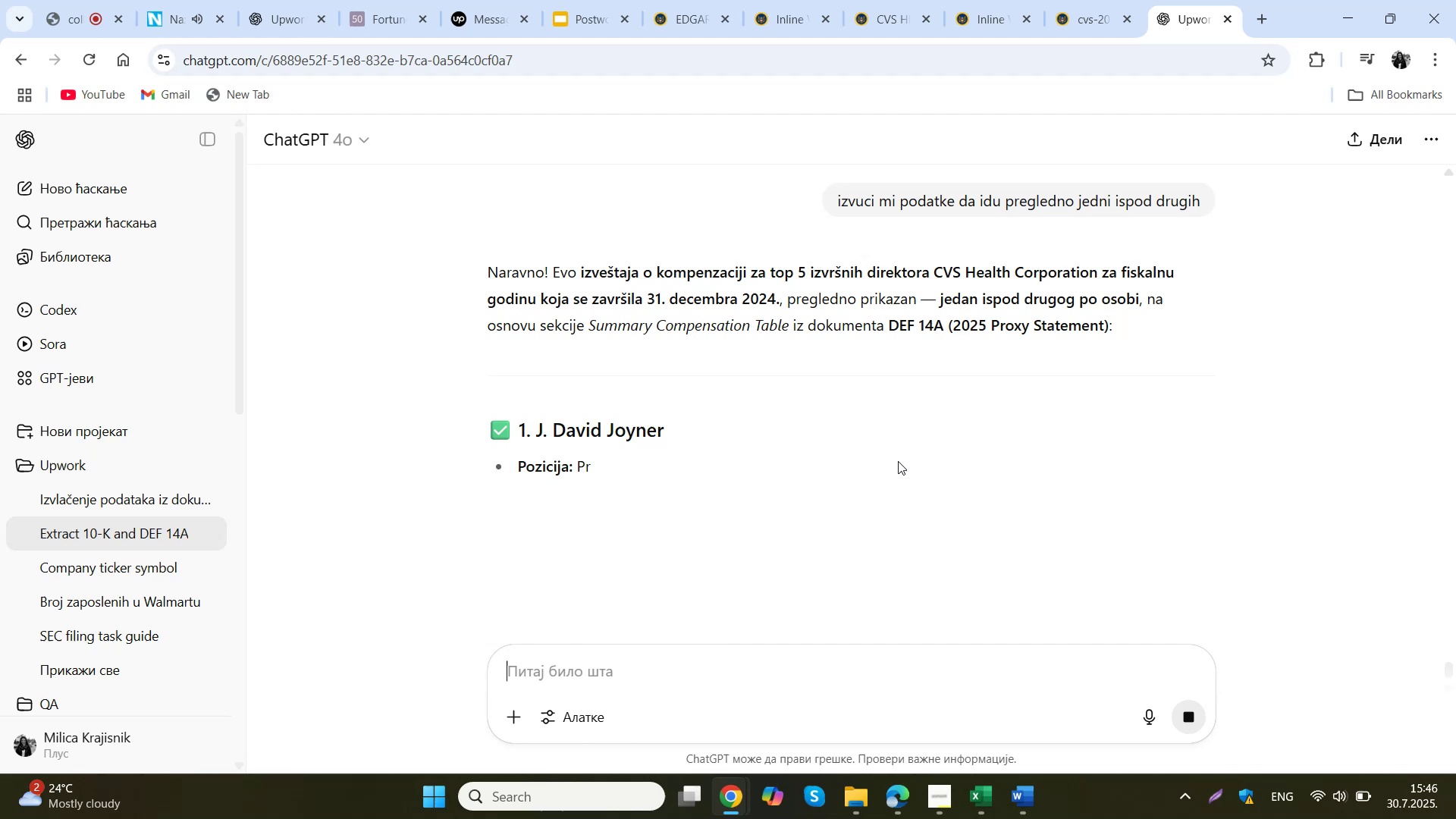 
wait(15.73)
 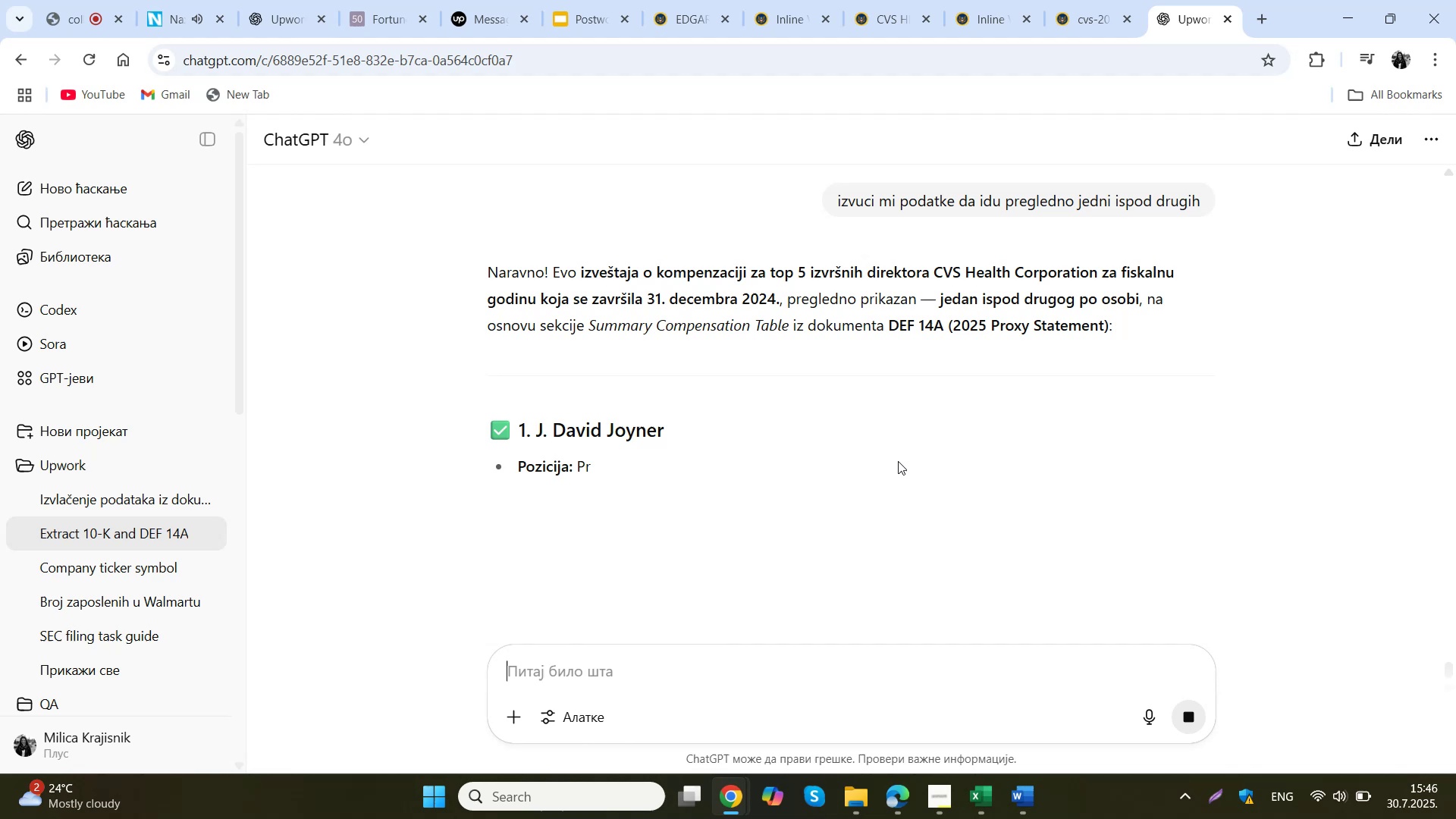 
left_click([992, 797])
 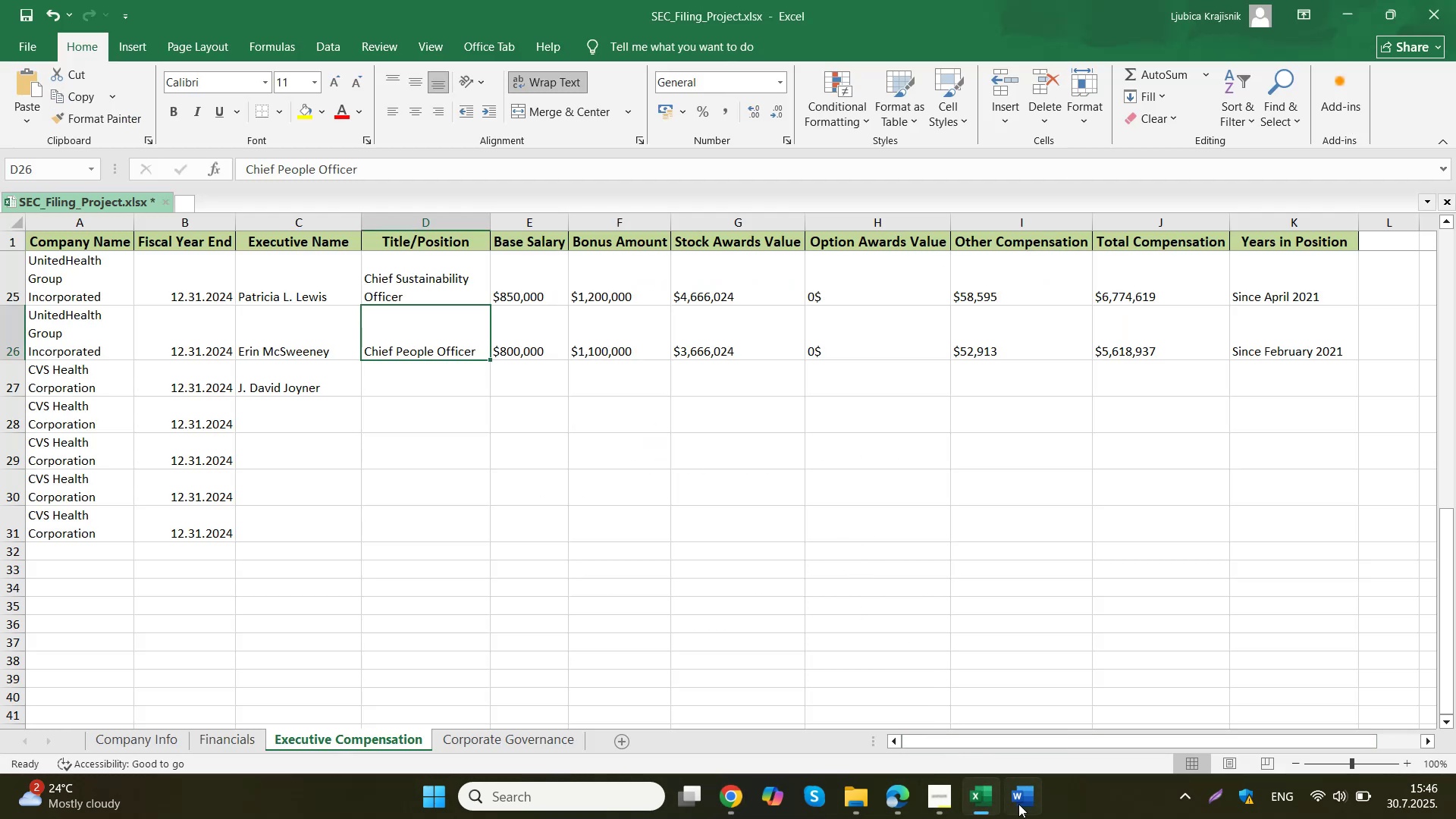 
wait(5.68)
 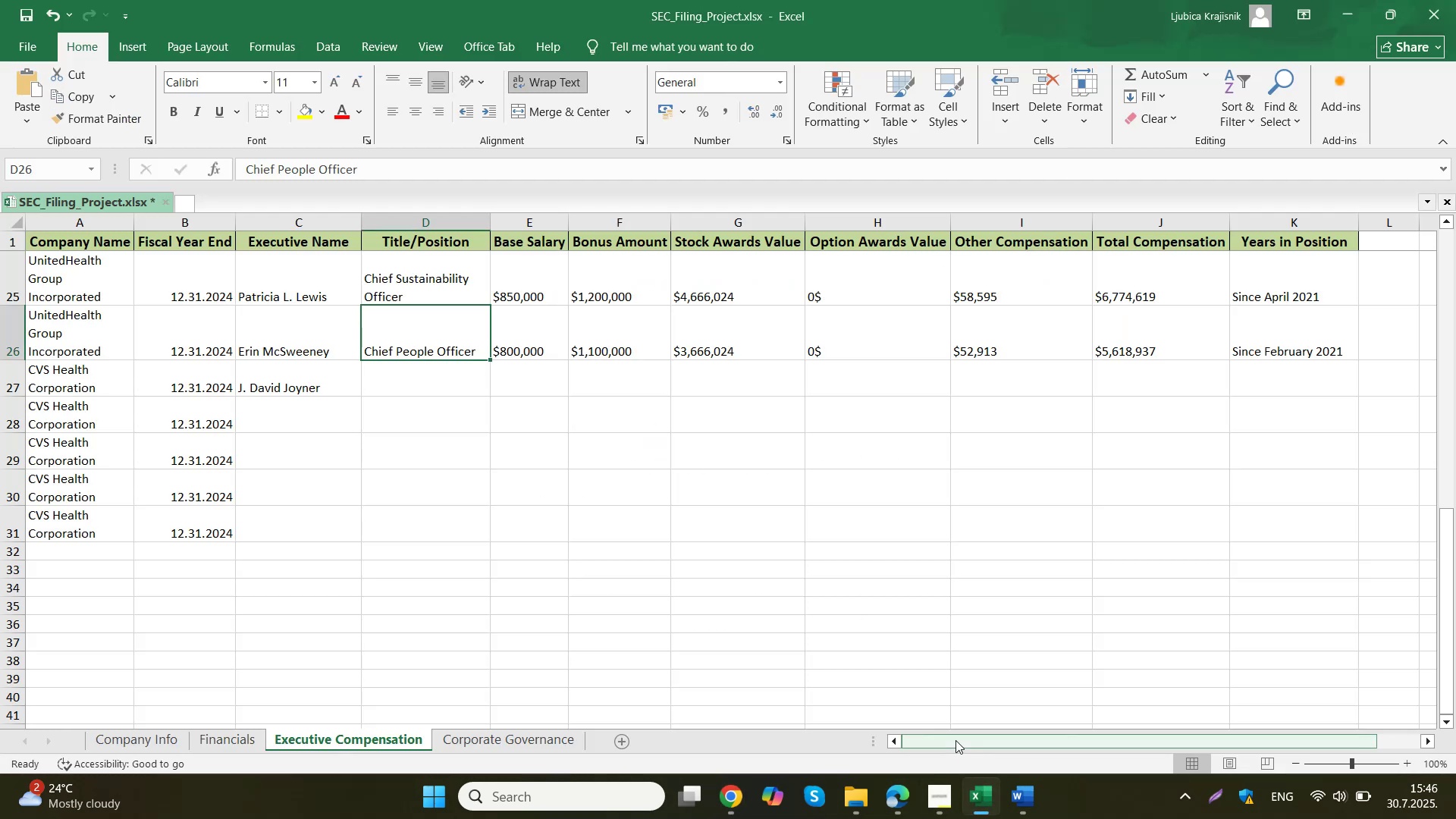 
left_click([681, 711])
 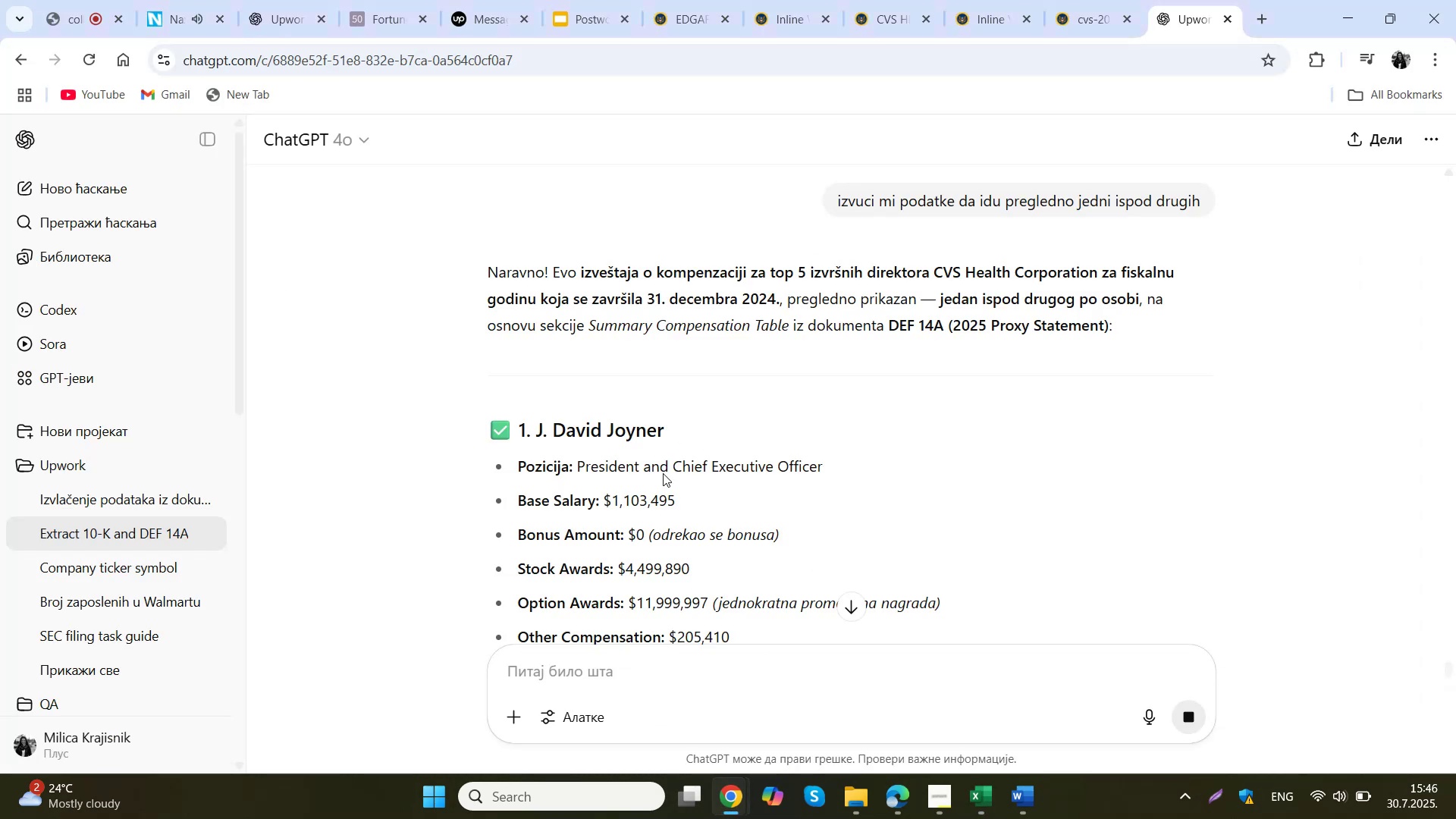 
scroll: coordinate [629, 476], scroll_direction: down, amount: 2.0
 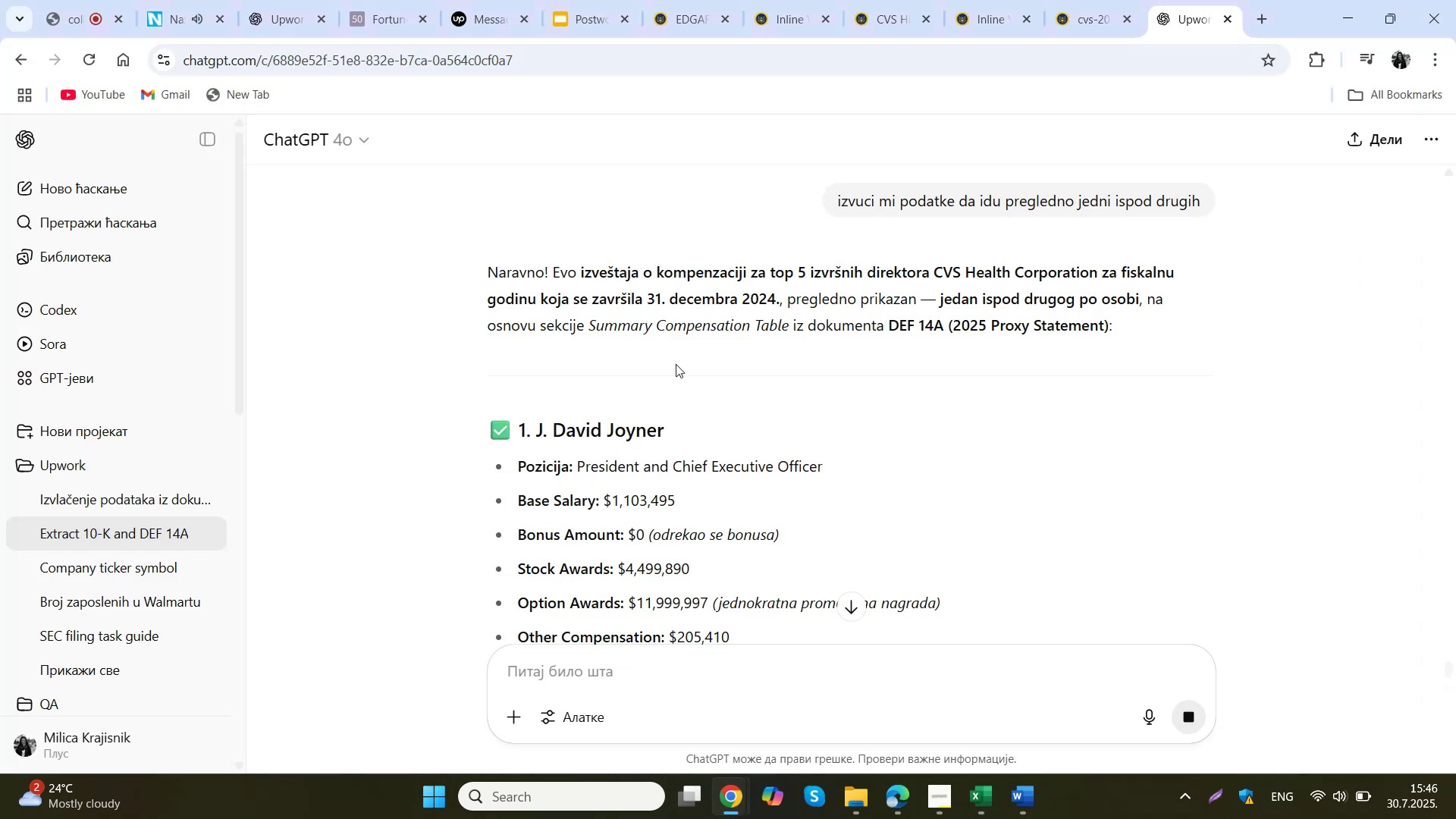 
middle_click([273, 23])
 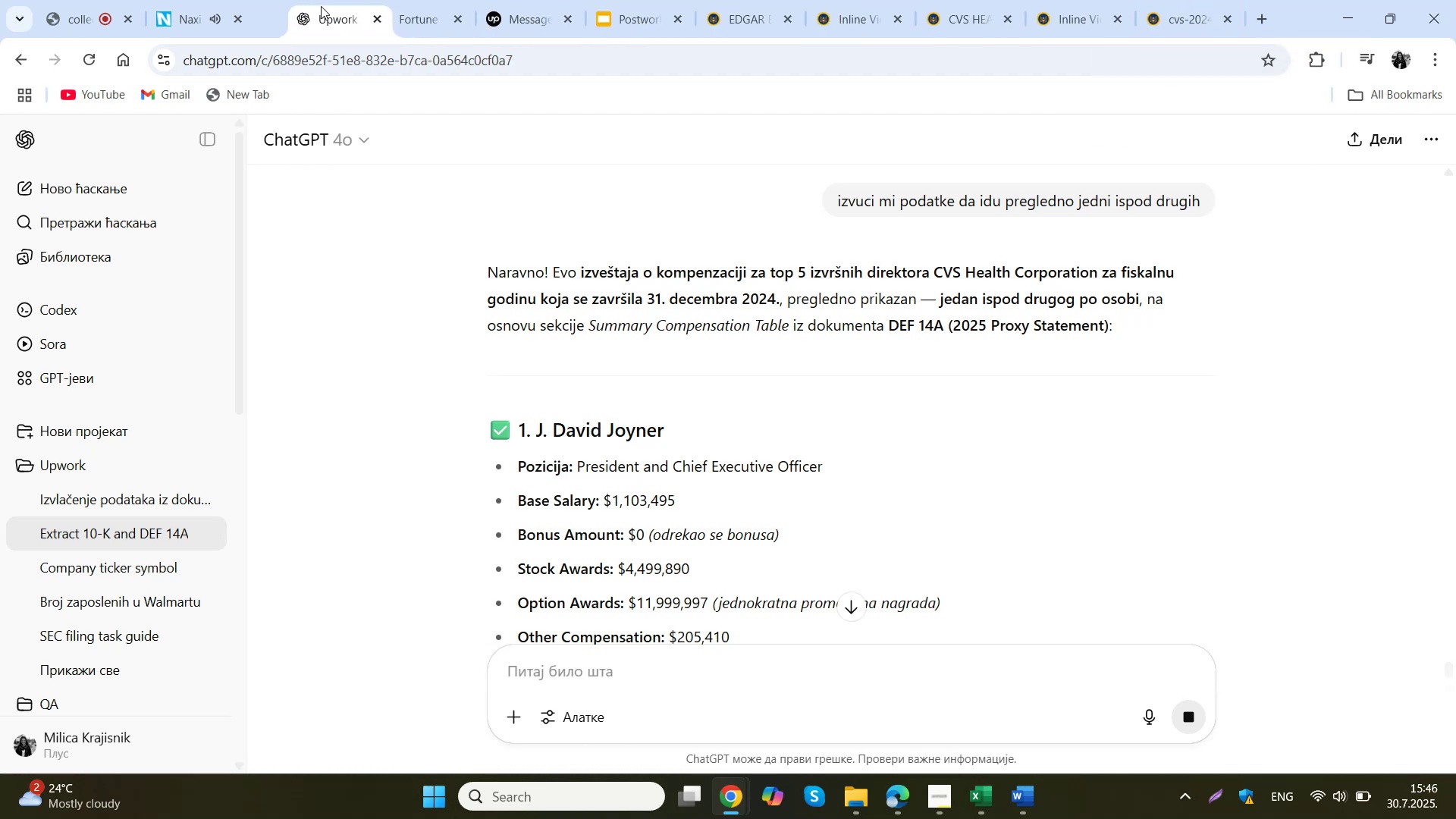 
wait(5.28)
 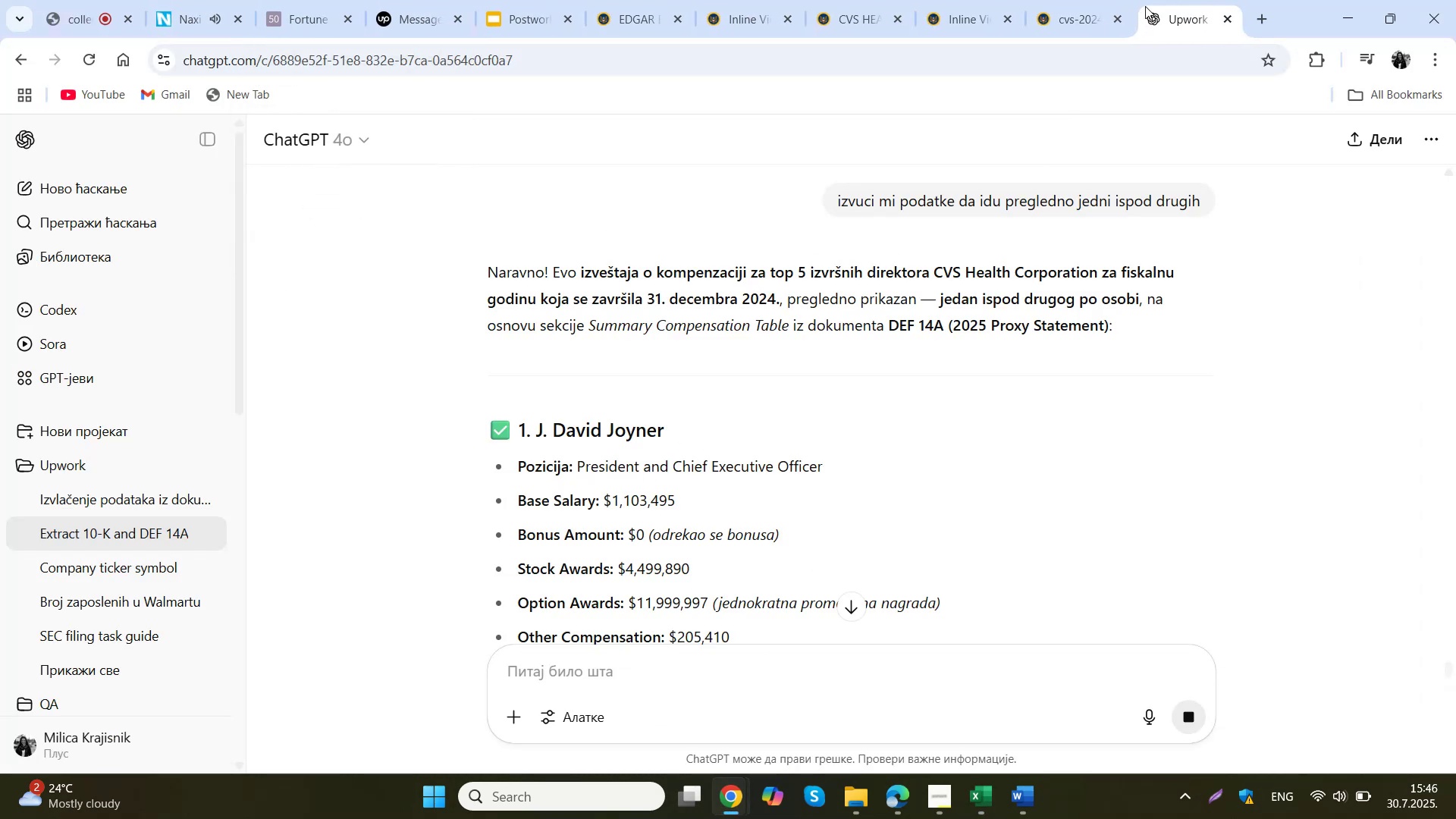 
scroll: coordinate [937, 501], scroll_direction: down, amount: 3.0
 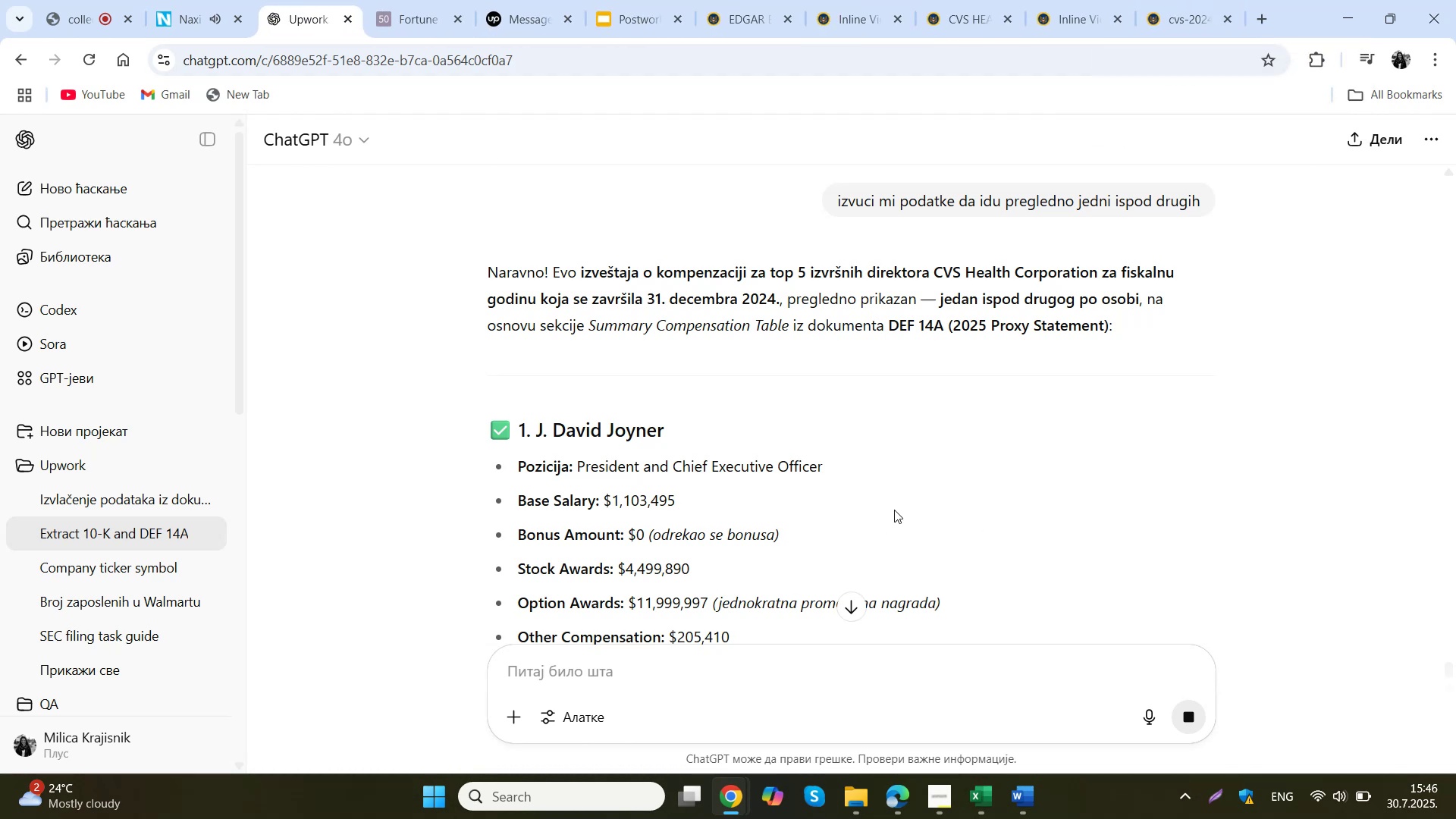 
left_click([894, 510])
 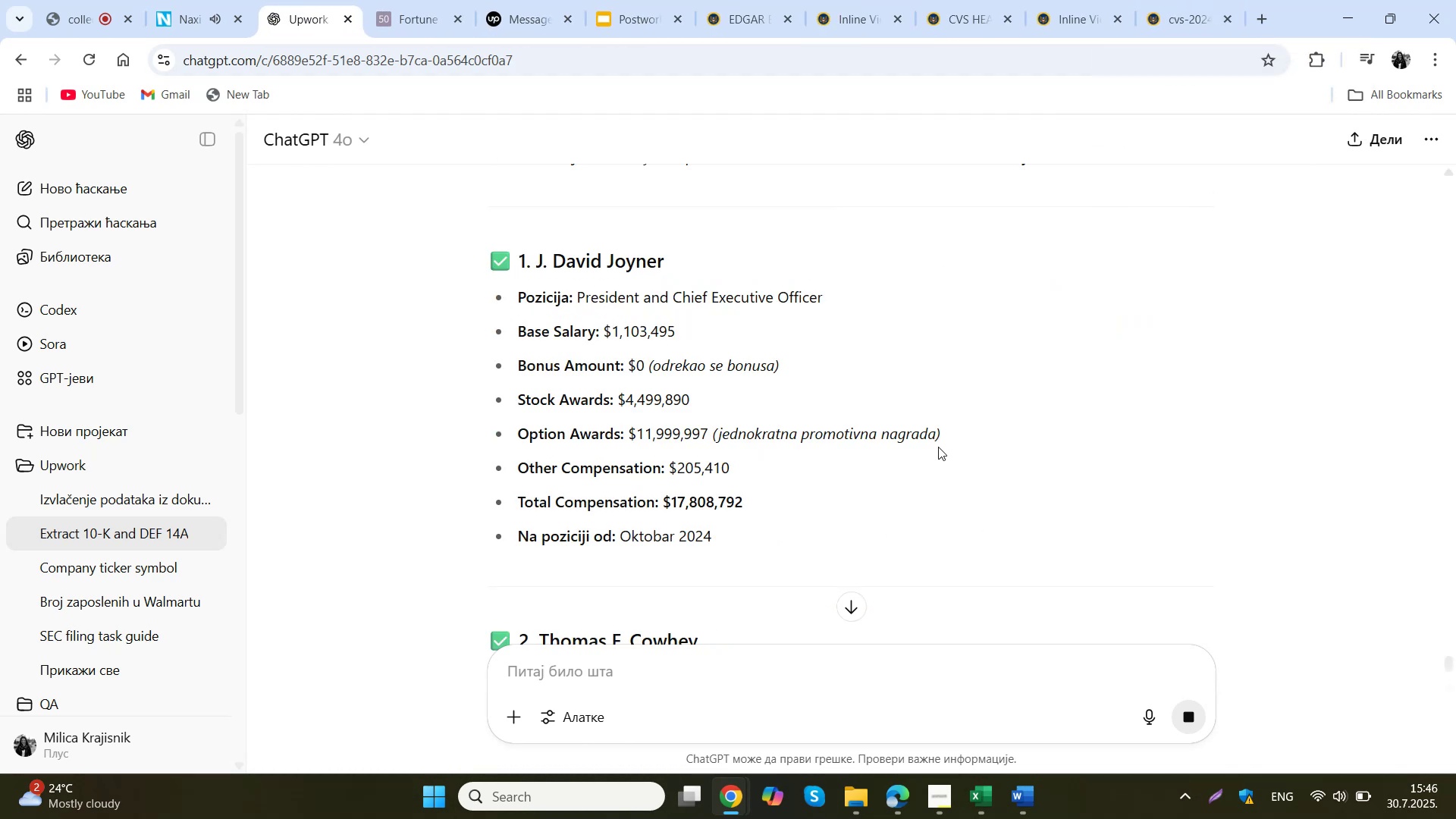 
scroll: coordinate [904, 378], scroll_direction: down, amount: 4.0
 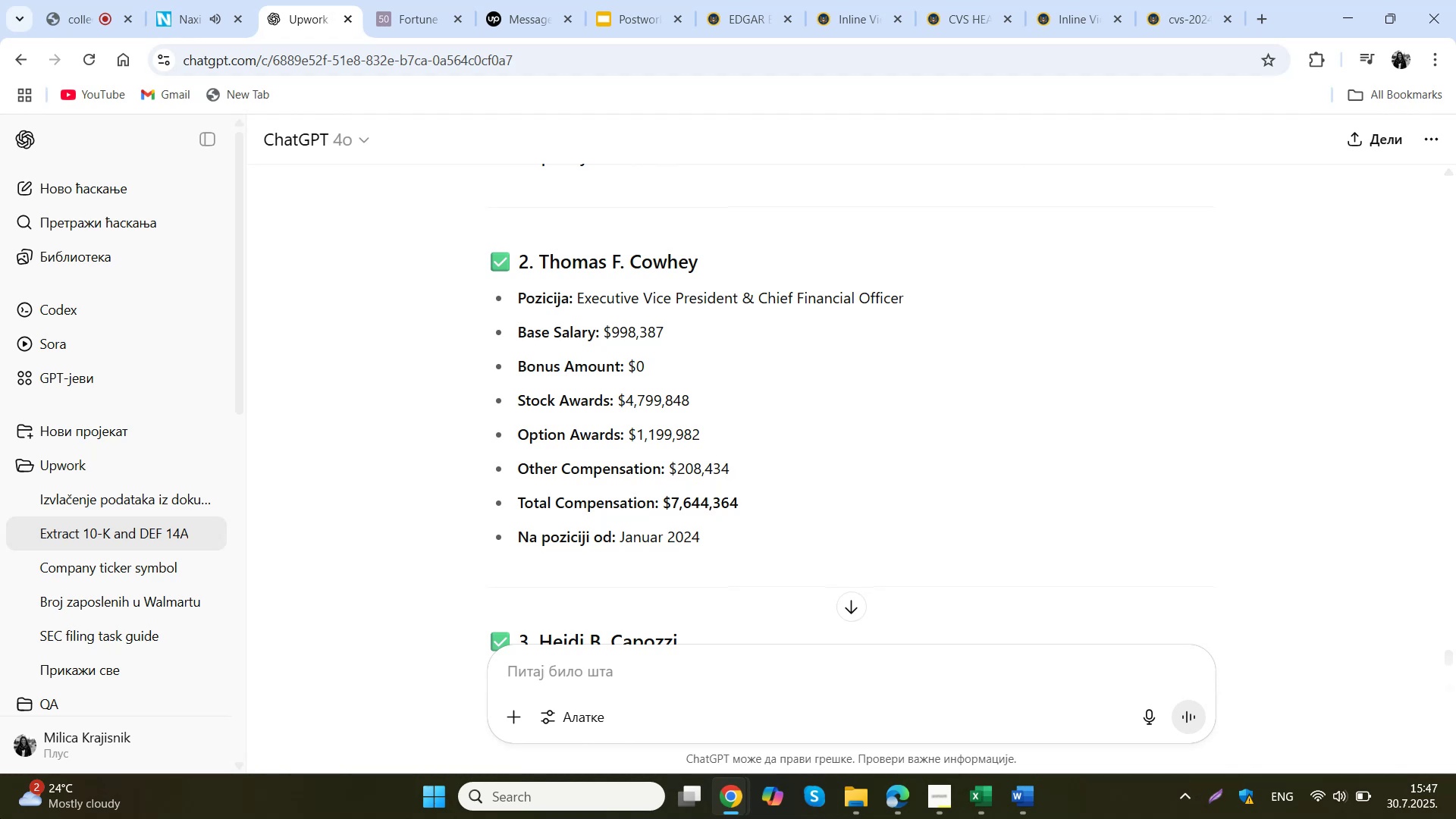 
wait(34.22)
 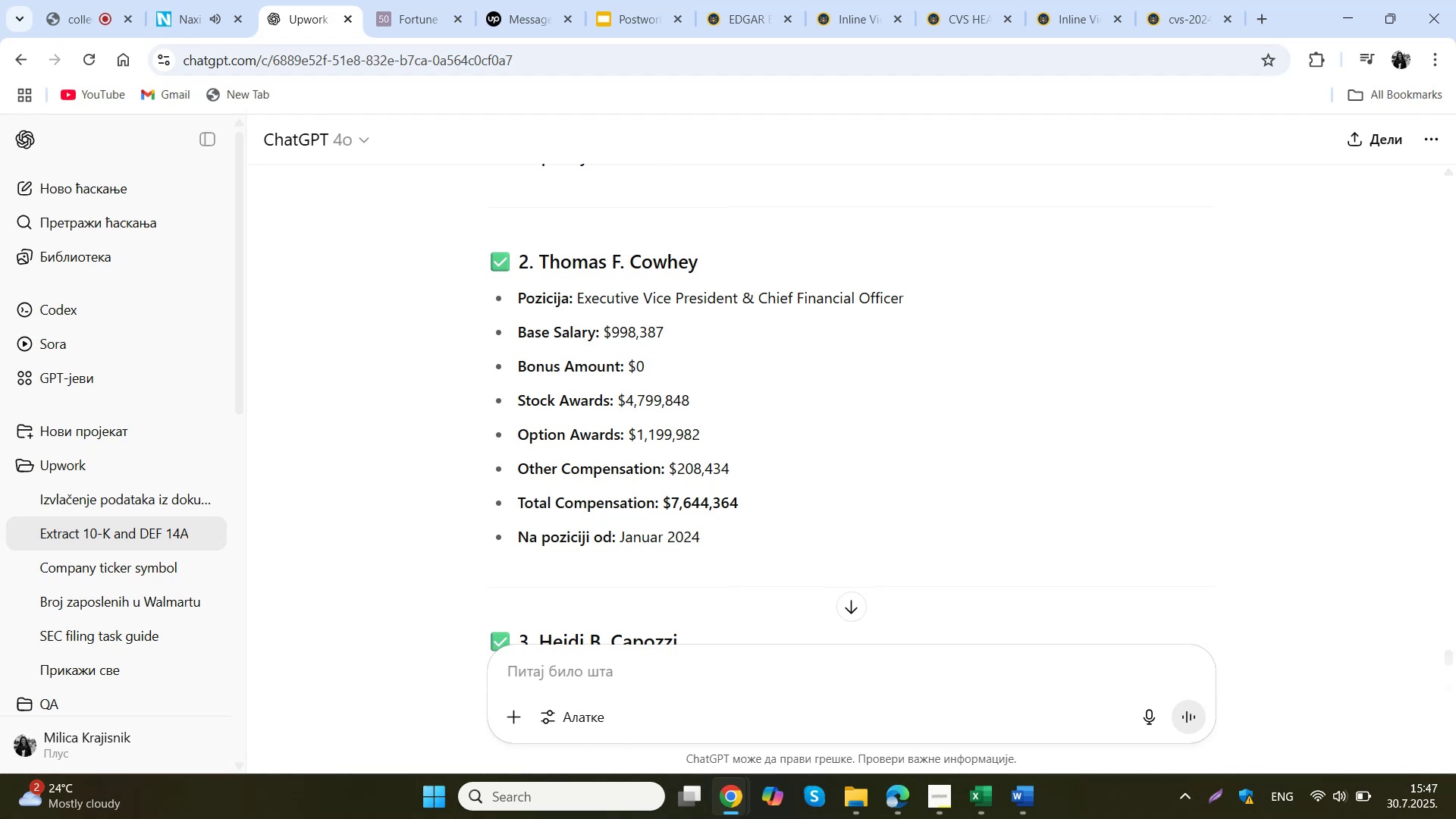 
left_click([861, 608])
 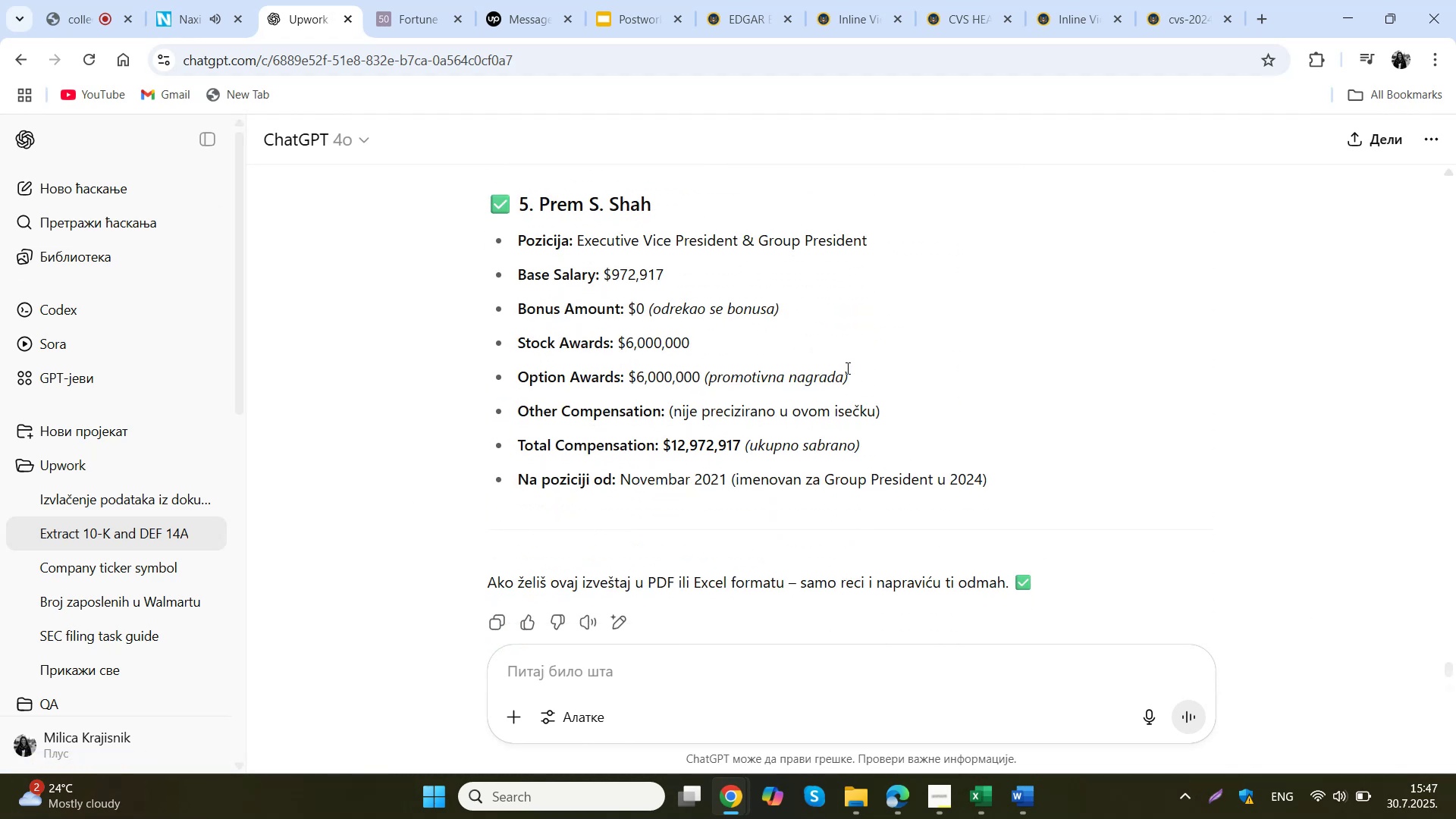 
wait(7.96)
 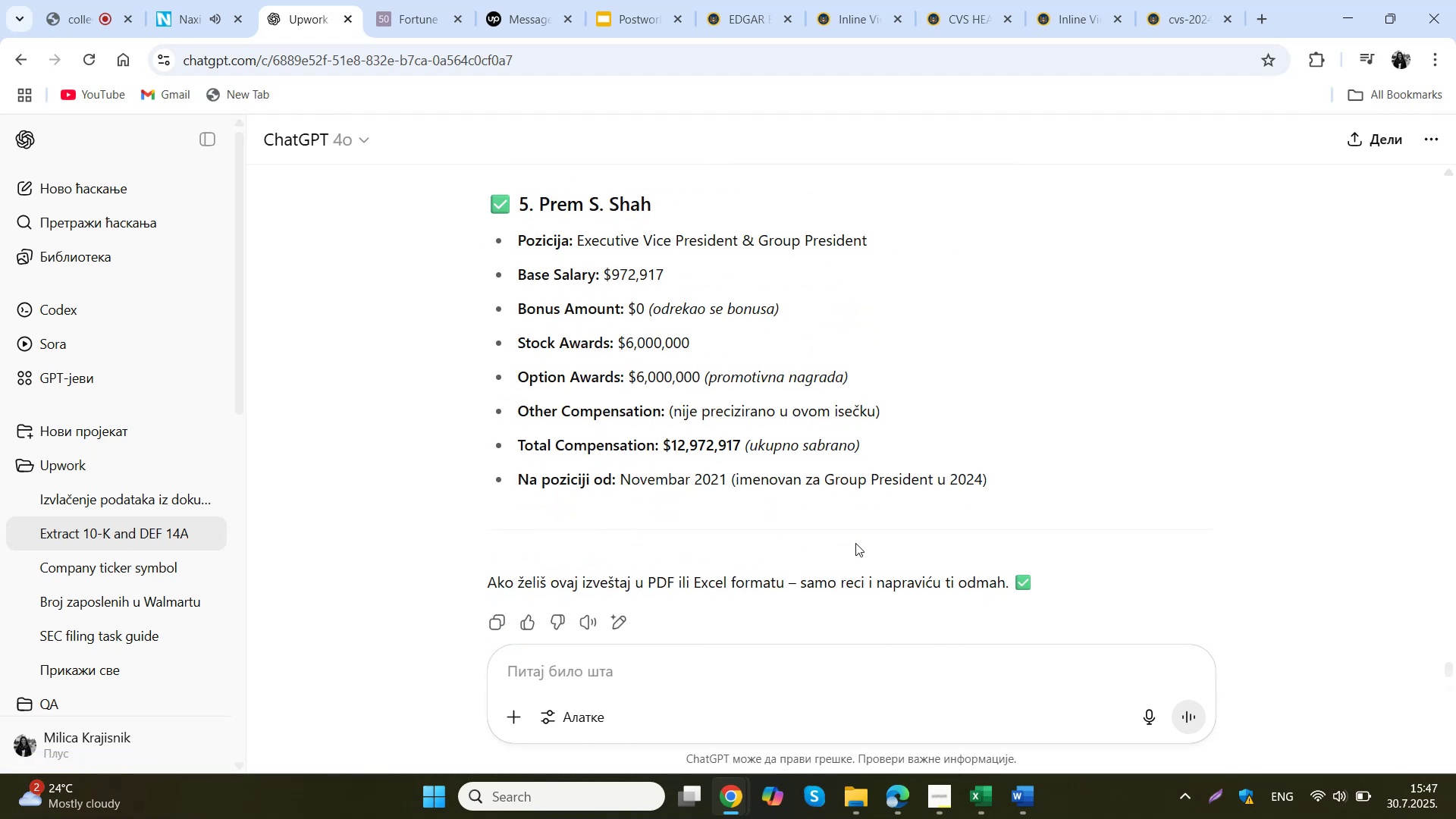 
scroll: coordinate [849, 299], scroll_direction: up, amount: 17.0
 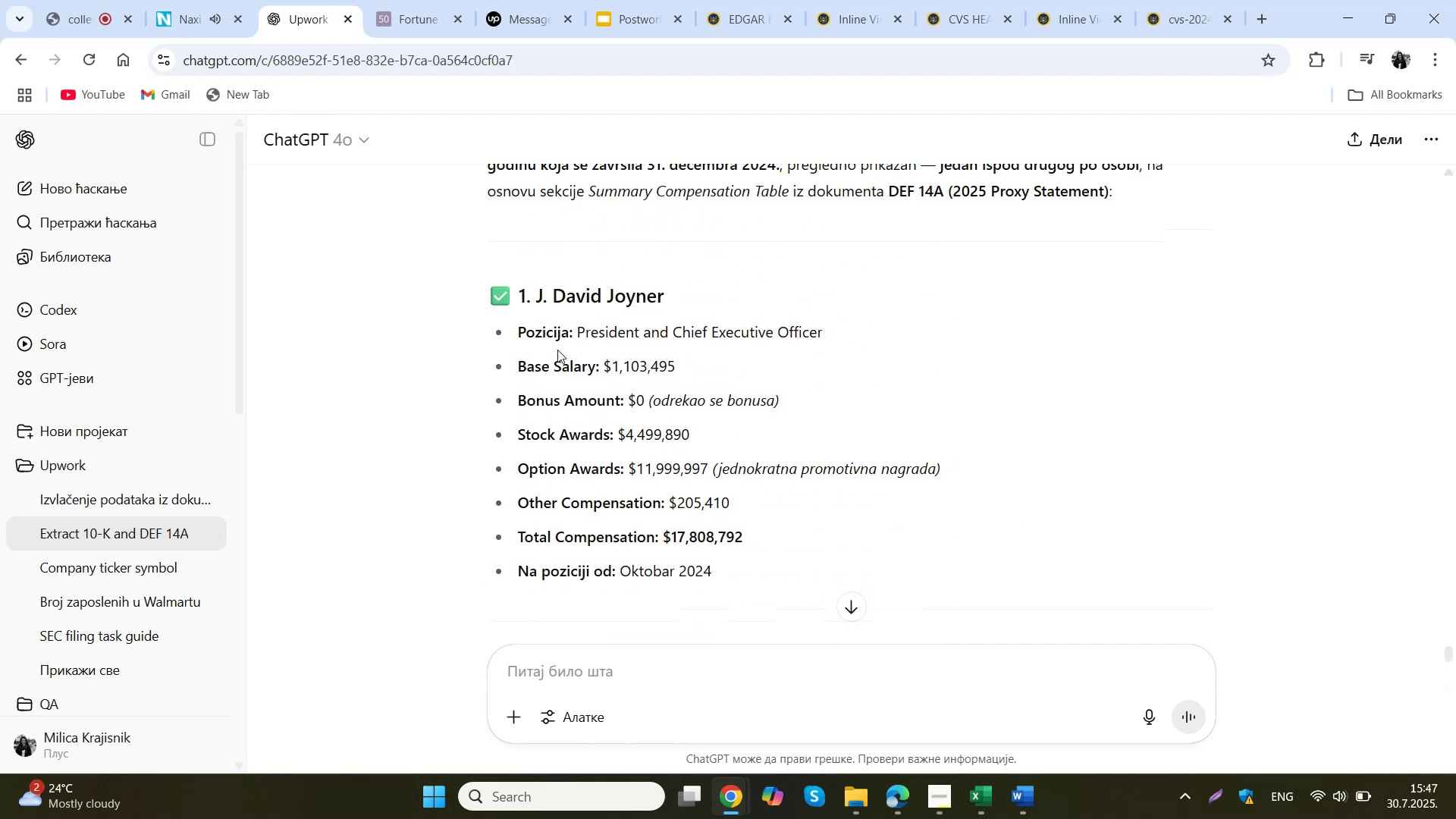 
key(Control+C)
 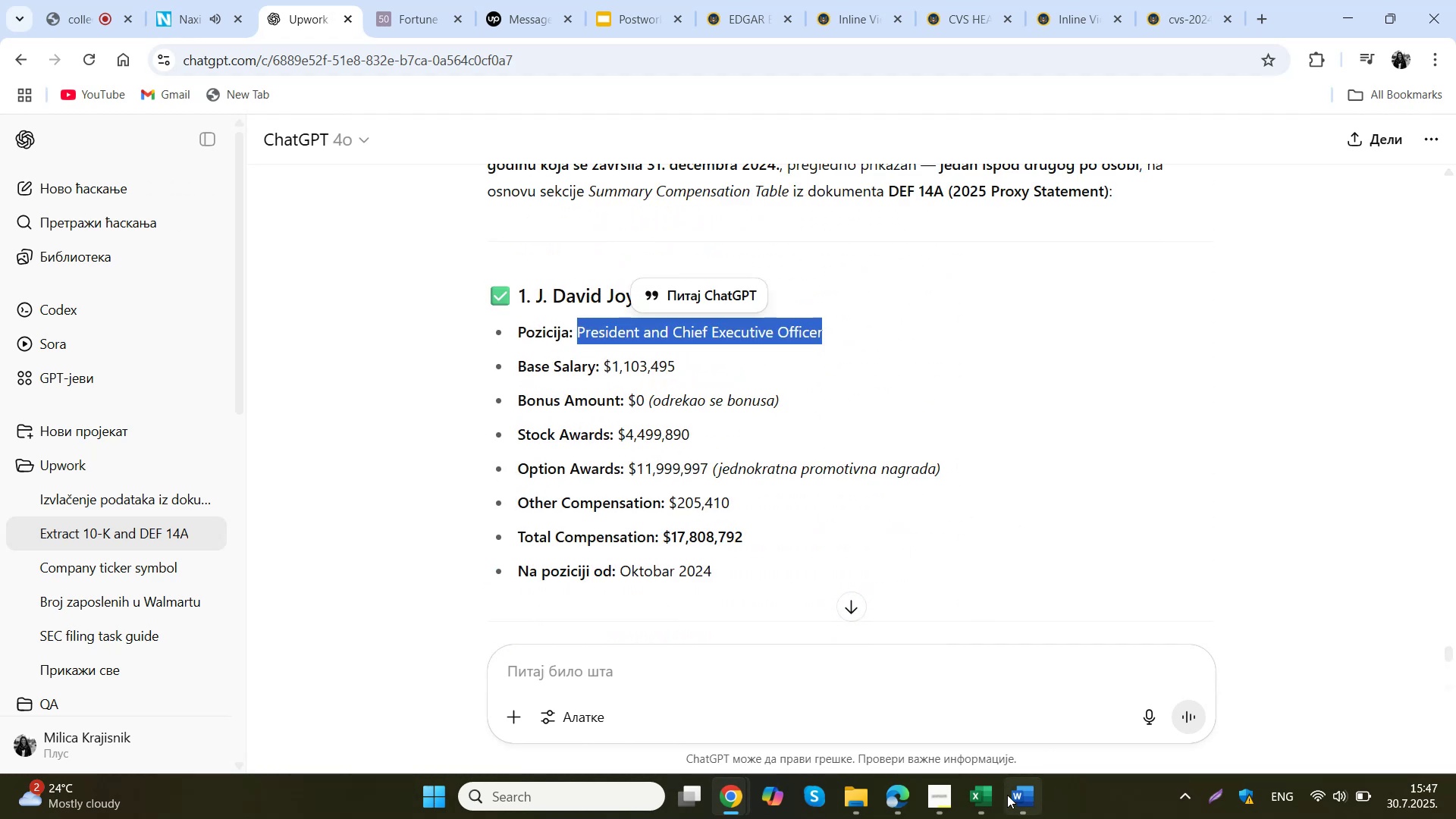 
left_click([997, 800])
 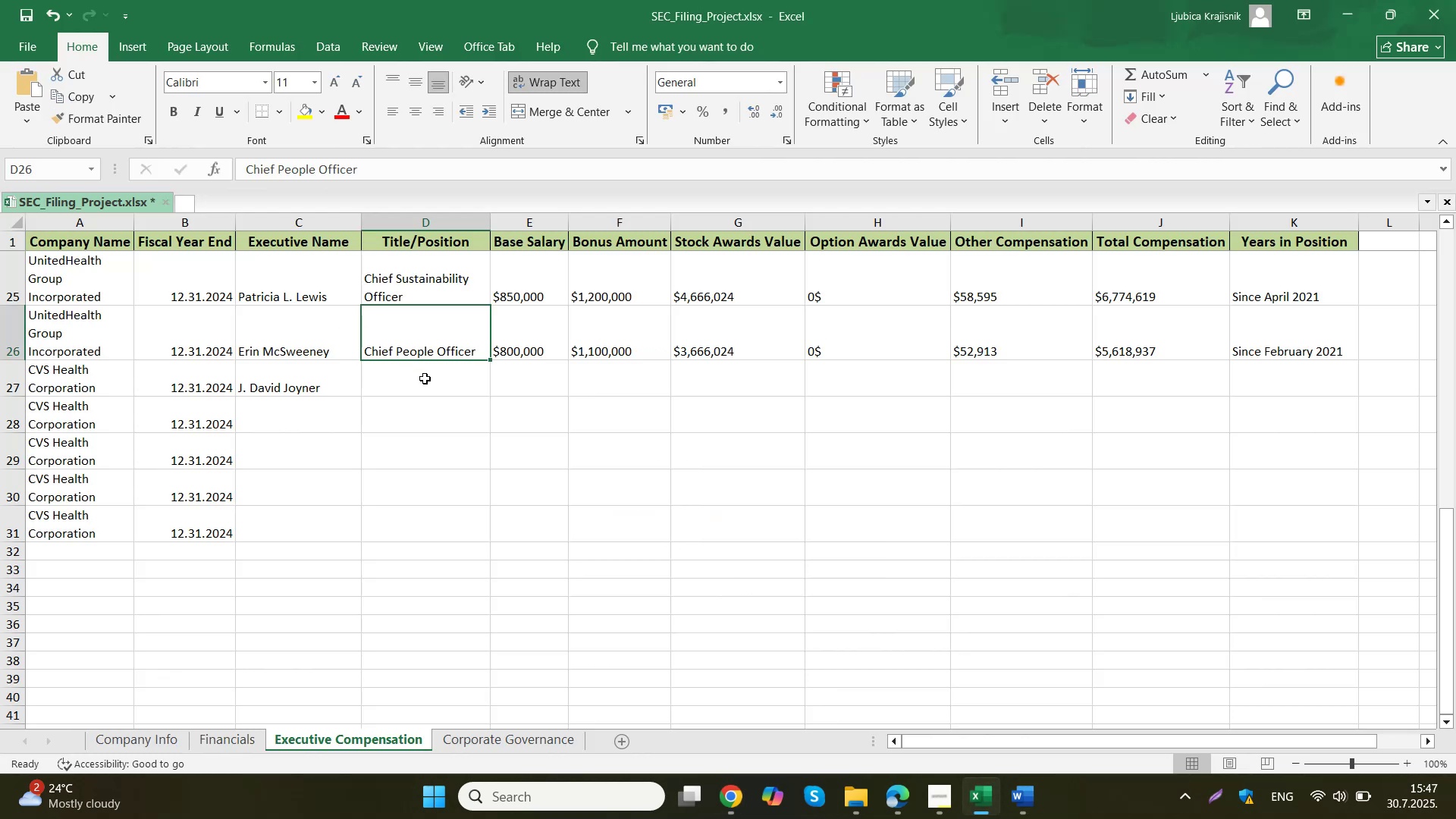 
double_click([434, 384])
 